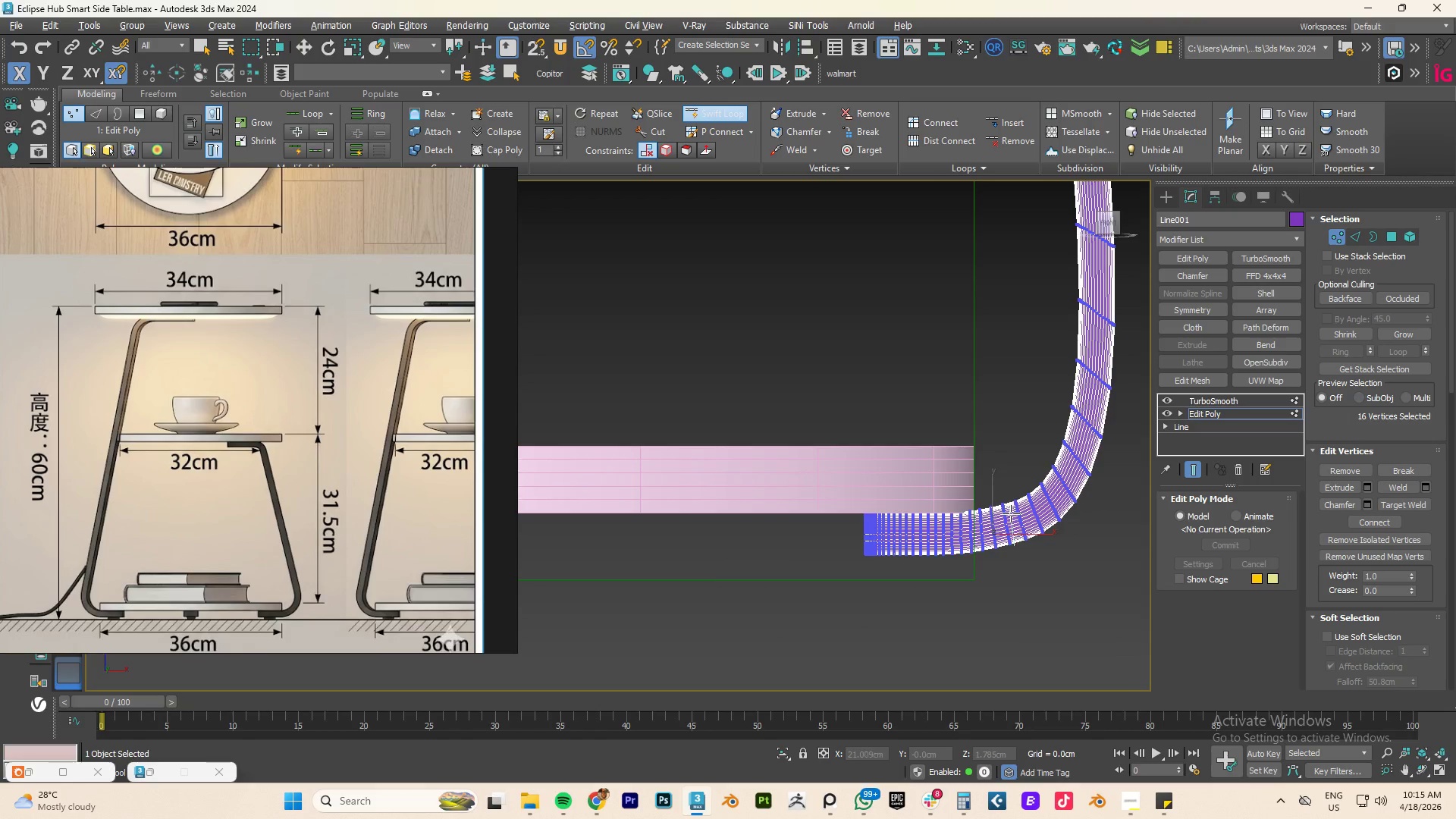 
left_click([1011, 513])
 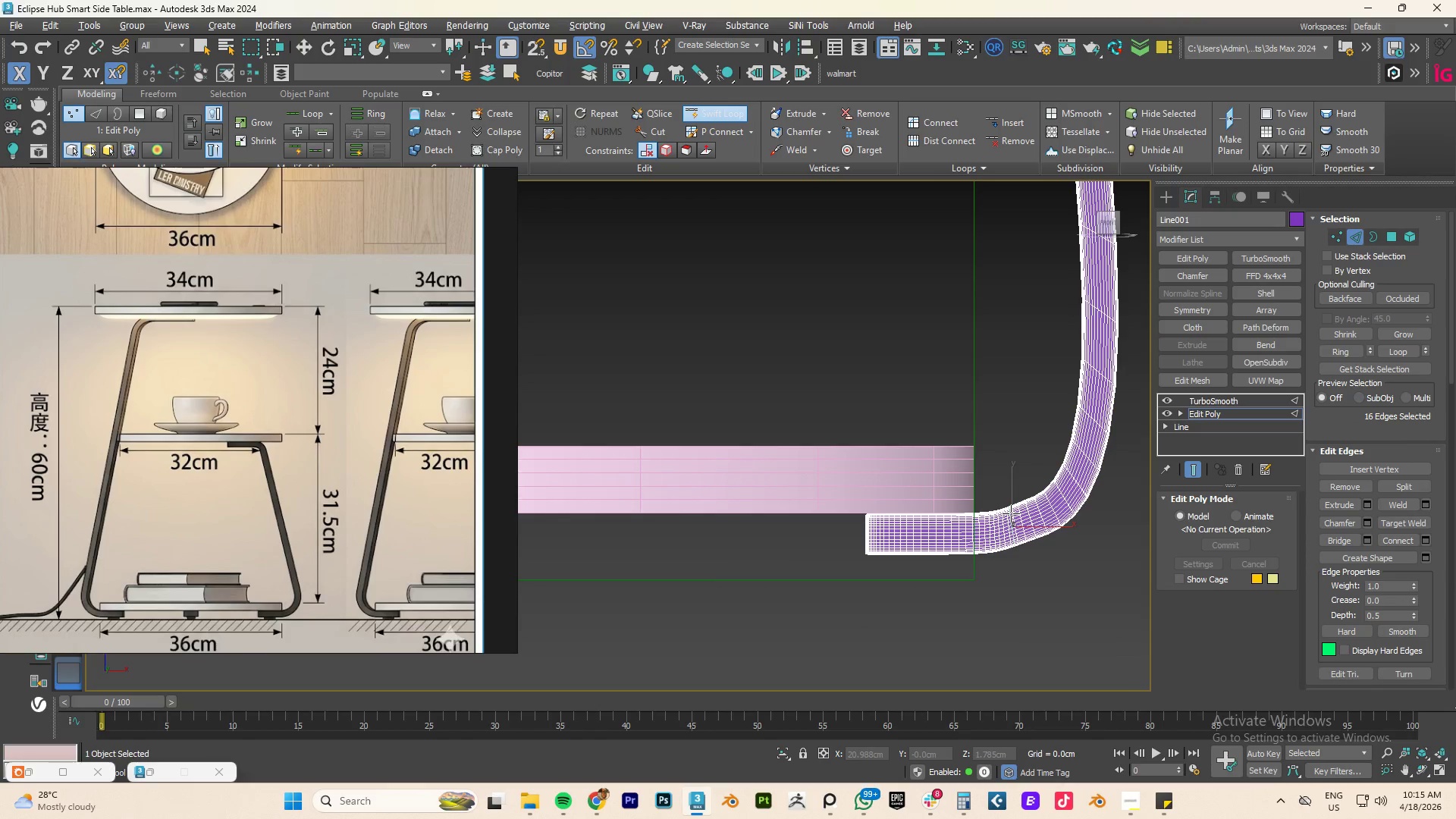 
right_click([1011, 513])
 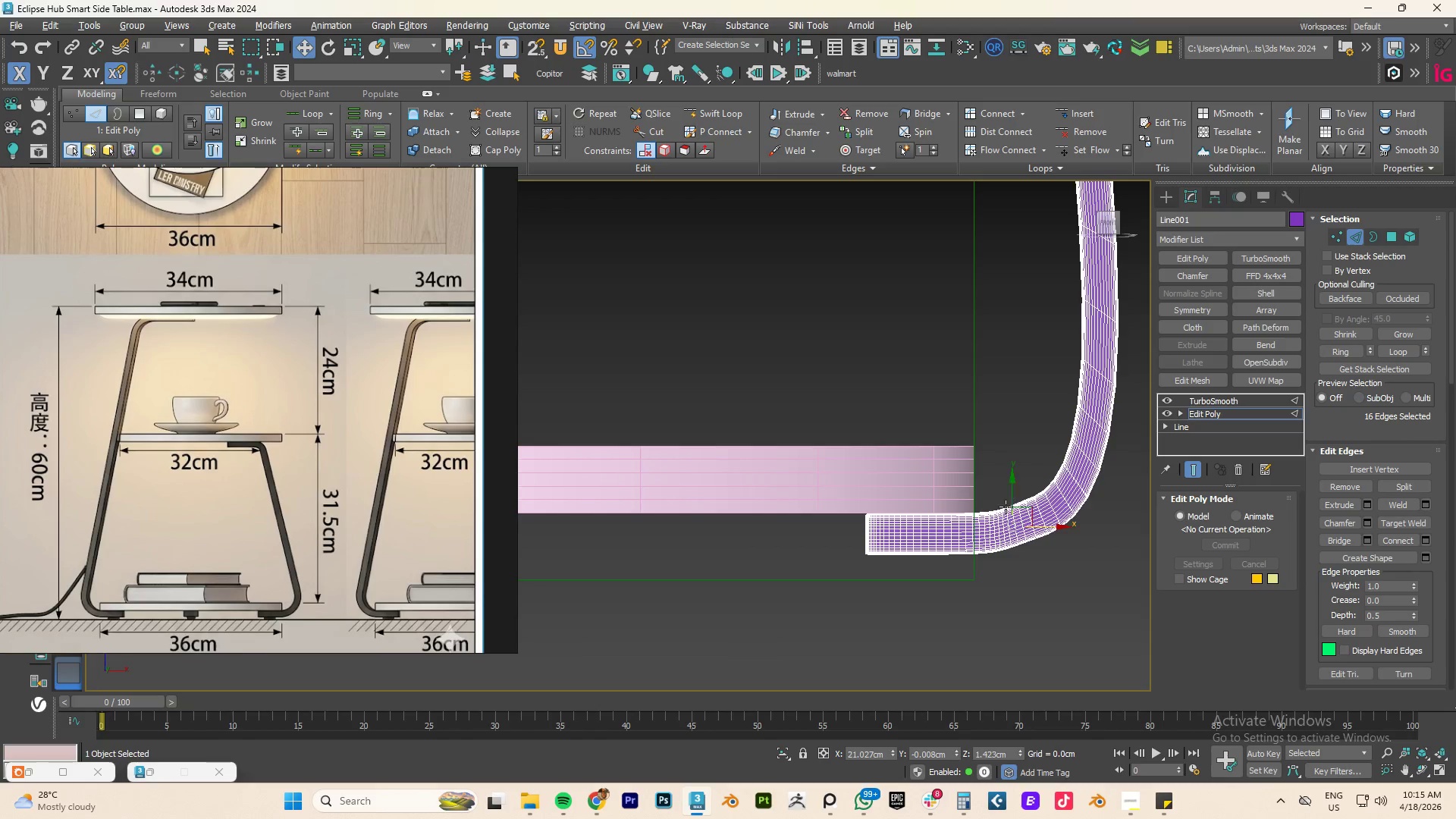 
scroll: coordinate [1003, 528], scroll_direction: up, amount: 4.0
 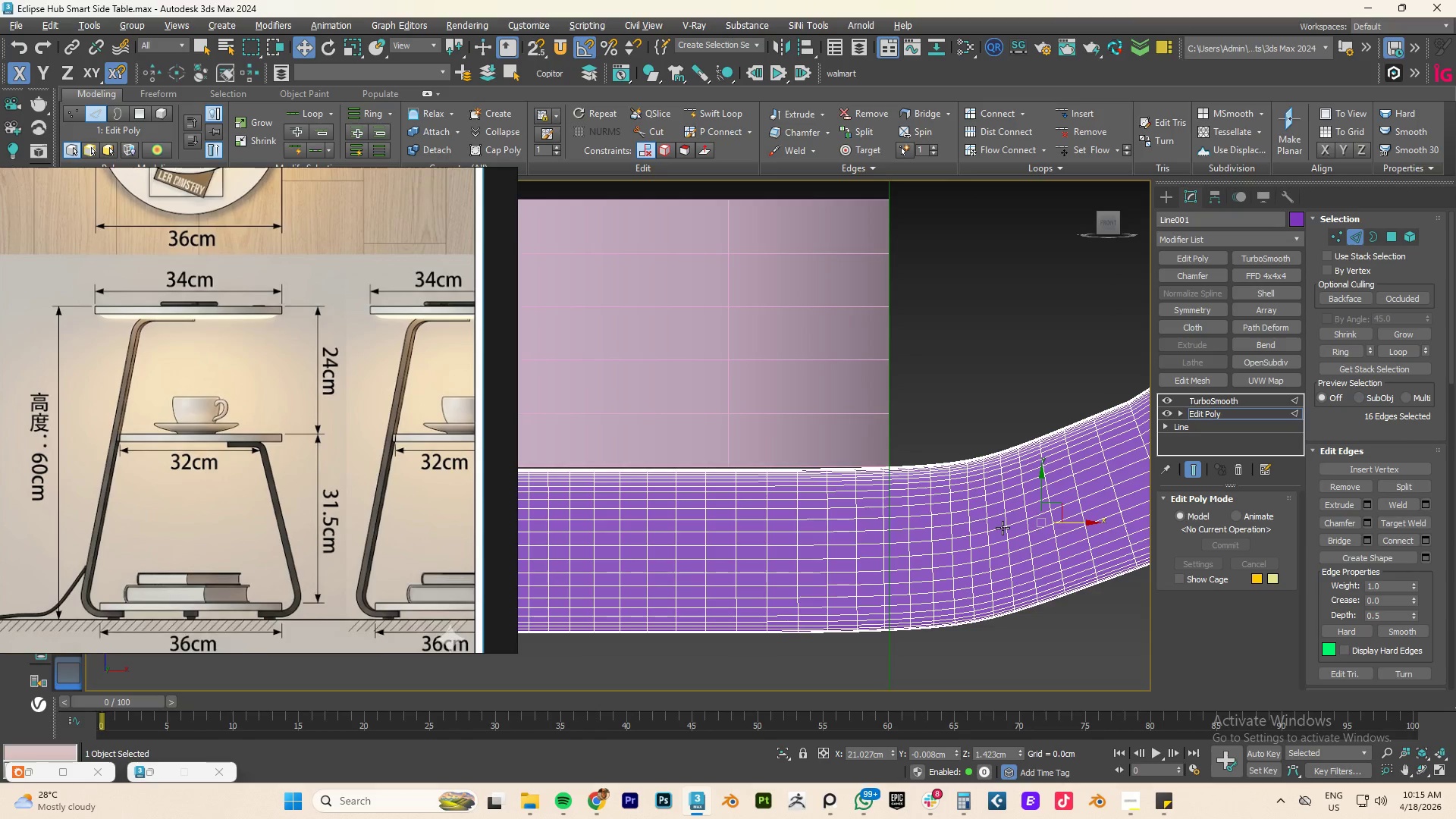 
key(1)
 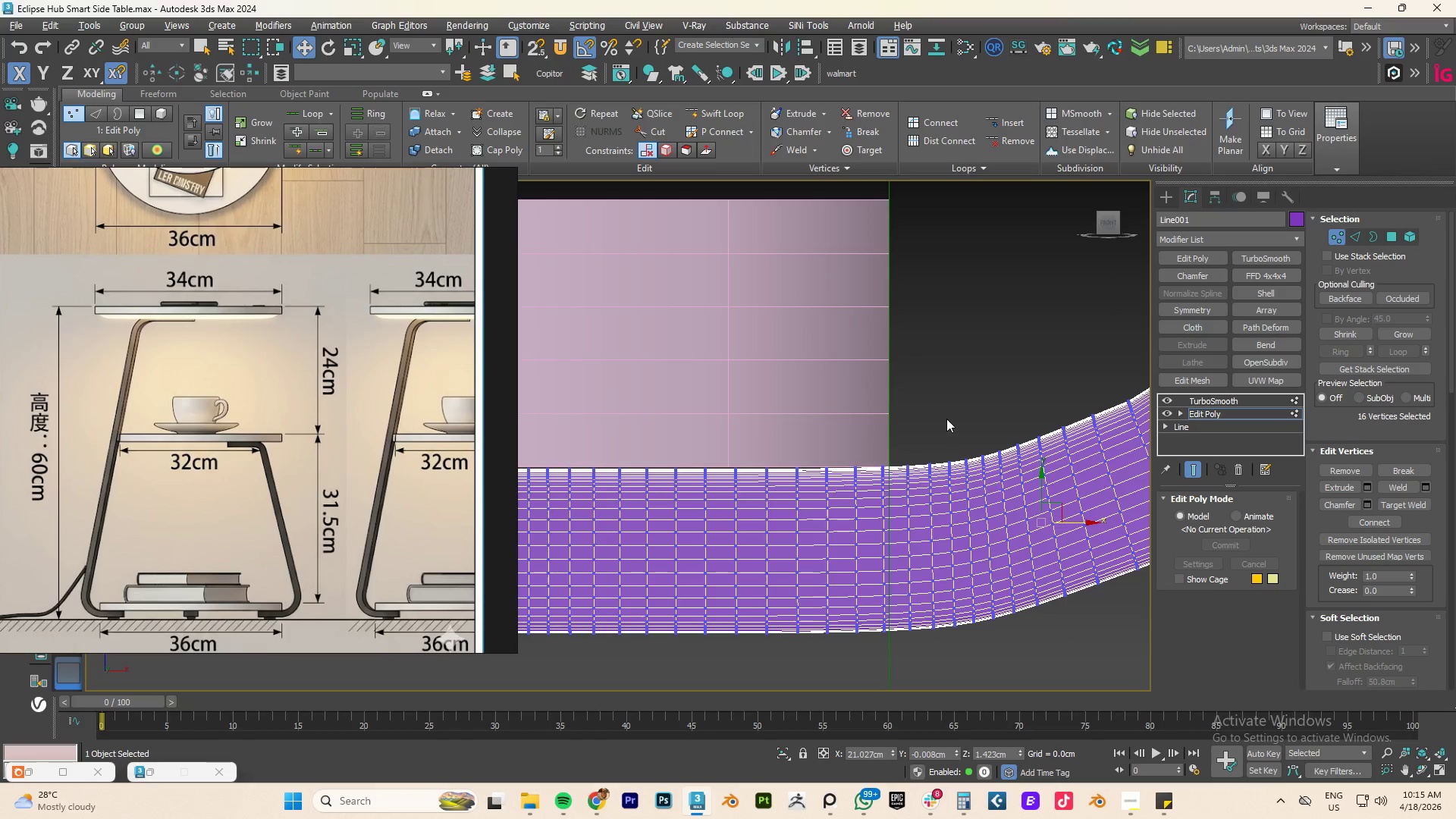 
left_click_drag(start_coordinate=[945, 417], to_coordinate=[878, 644])
 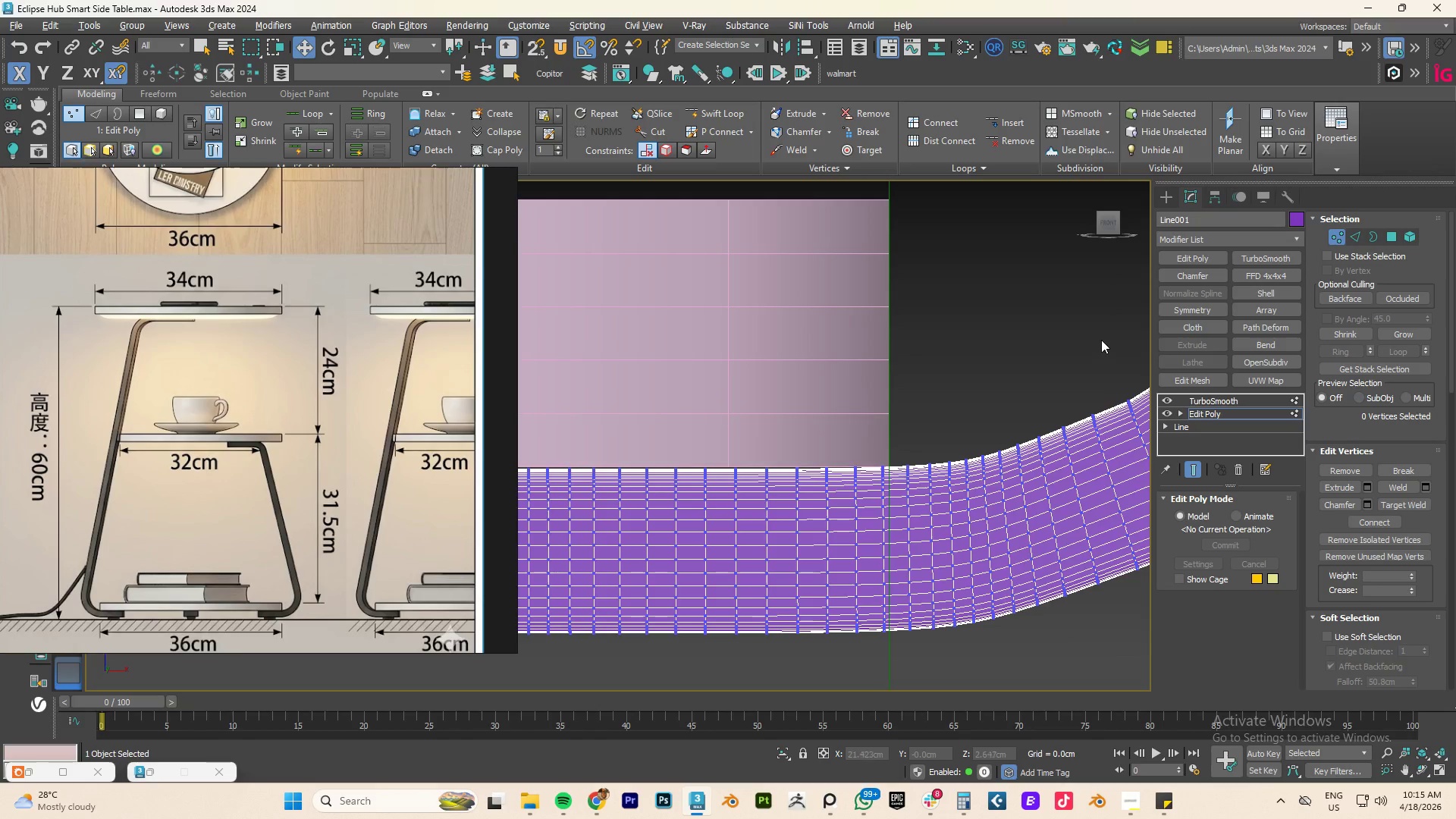 
left_click_drag(start_coordinate=[1120, 411], to_coordinate=[975, 655])
 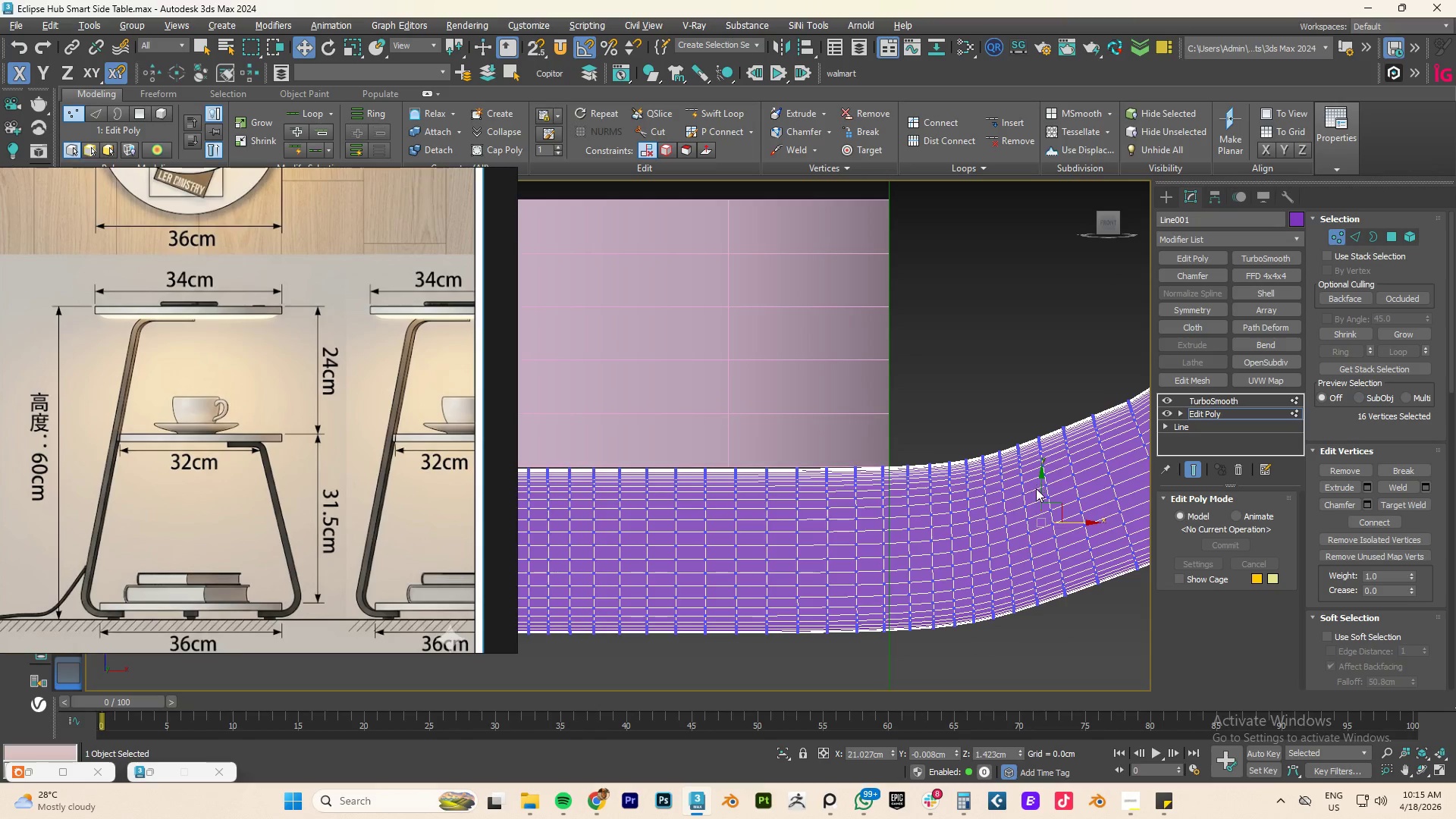 
left_click_drag(start_coordinate=[1040, 486], to_coordinate=[1042, 510])
 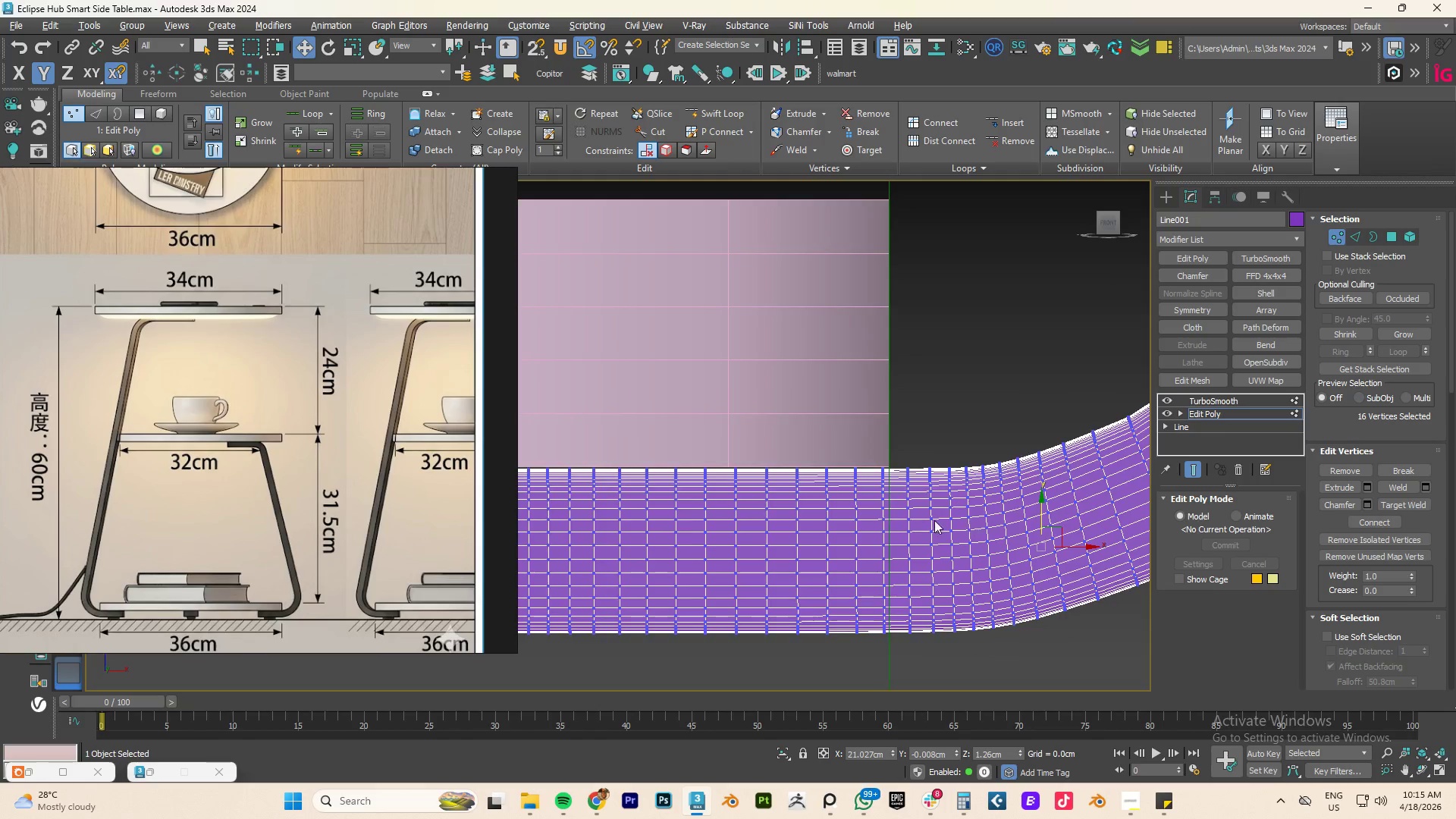 
scroll: coordinate [924, 520], scroll_direction: down, amount: 3.0
 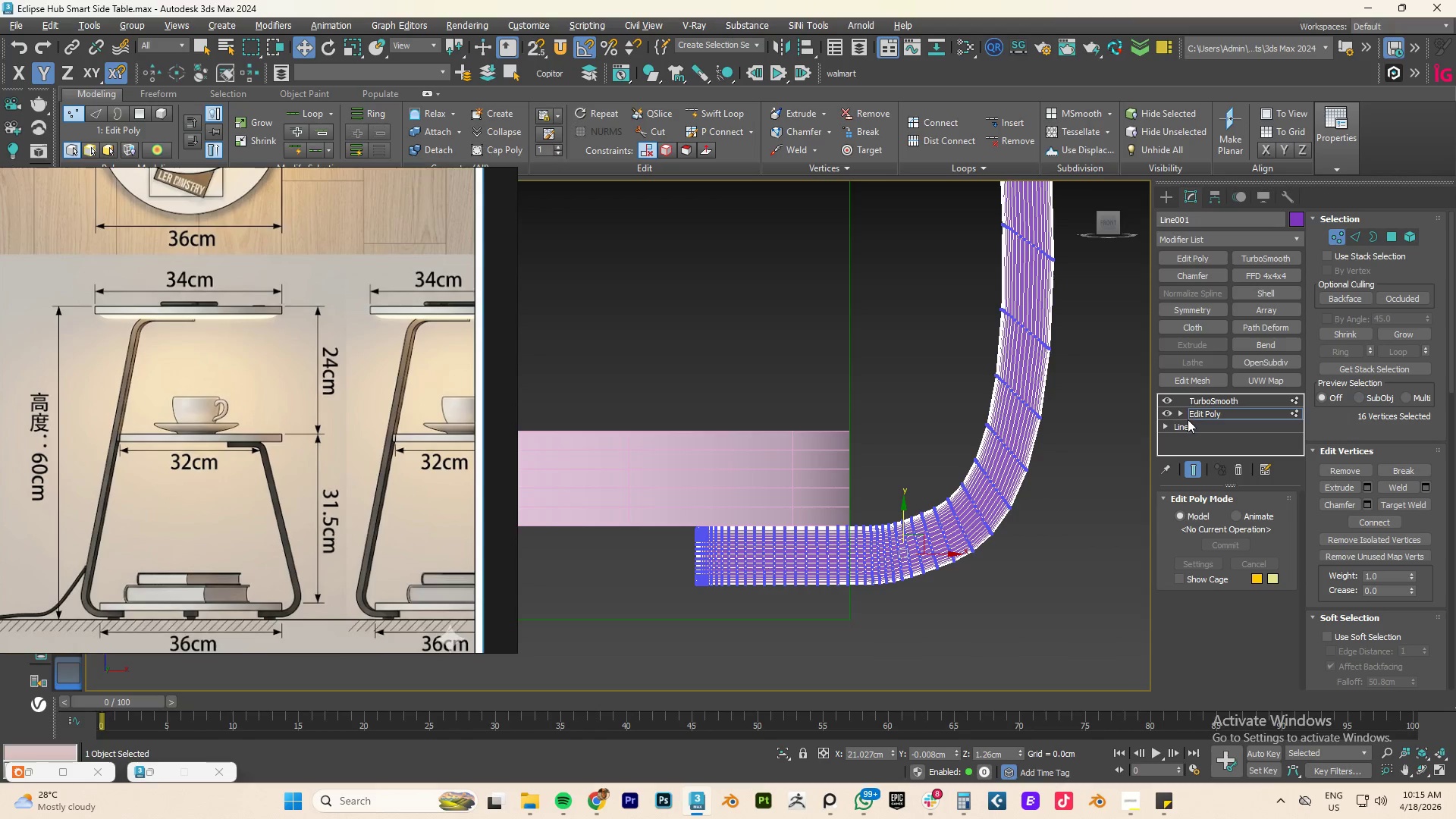 
left_click([1167, 403])
 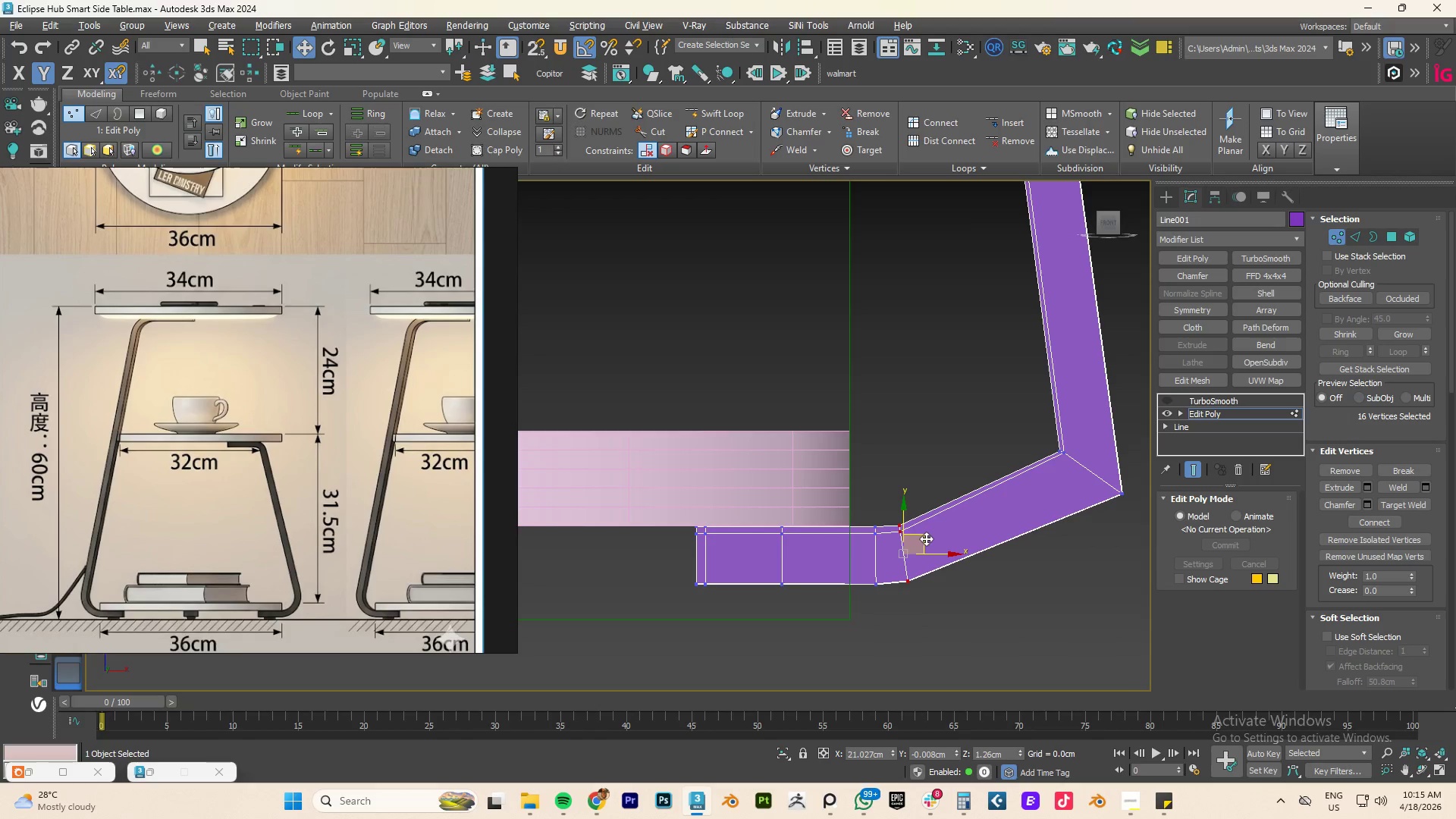 
left_click_drag(start_coordinate=[919, 538], to_coordinate=[934, 538])
 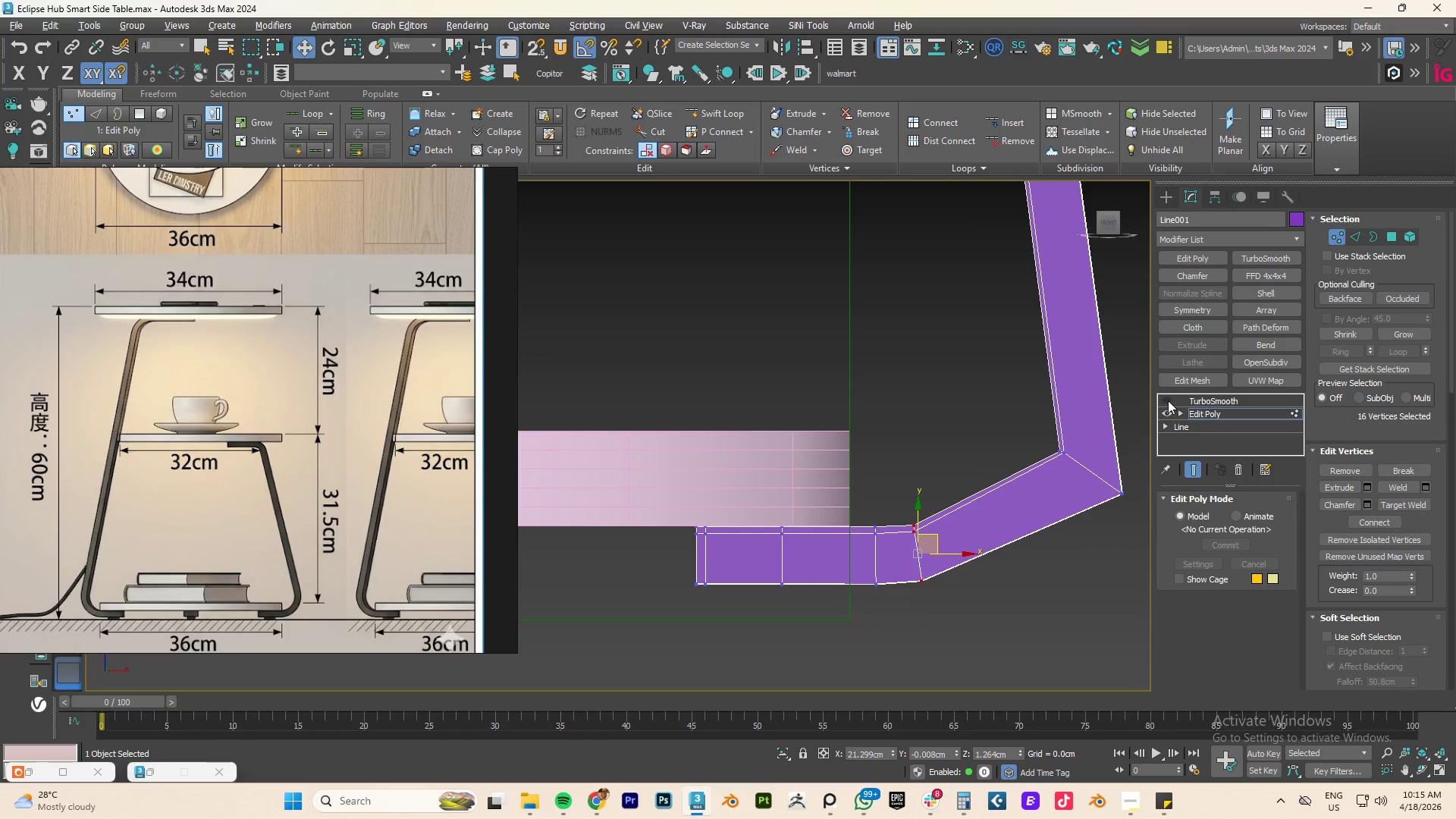 
left_click([1165, 399])
 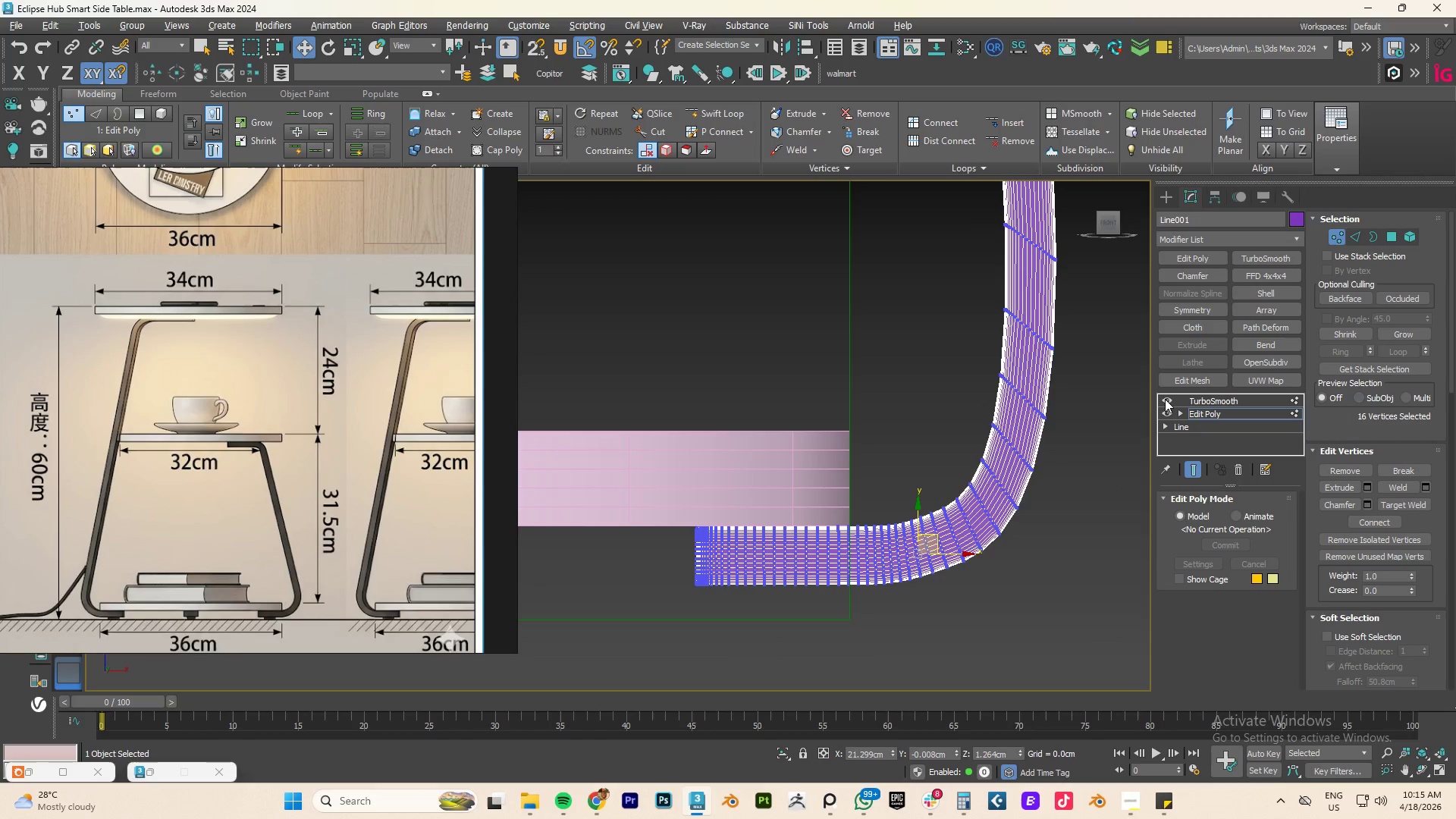 
left_click([1165, 399])
 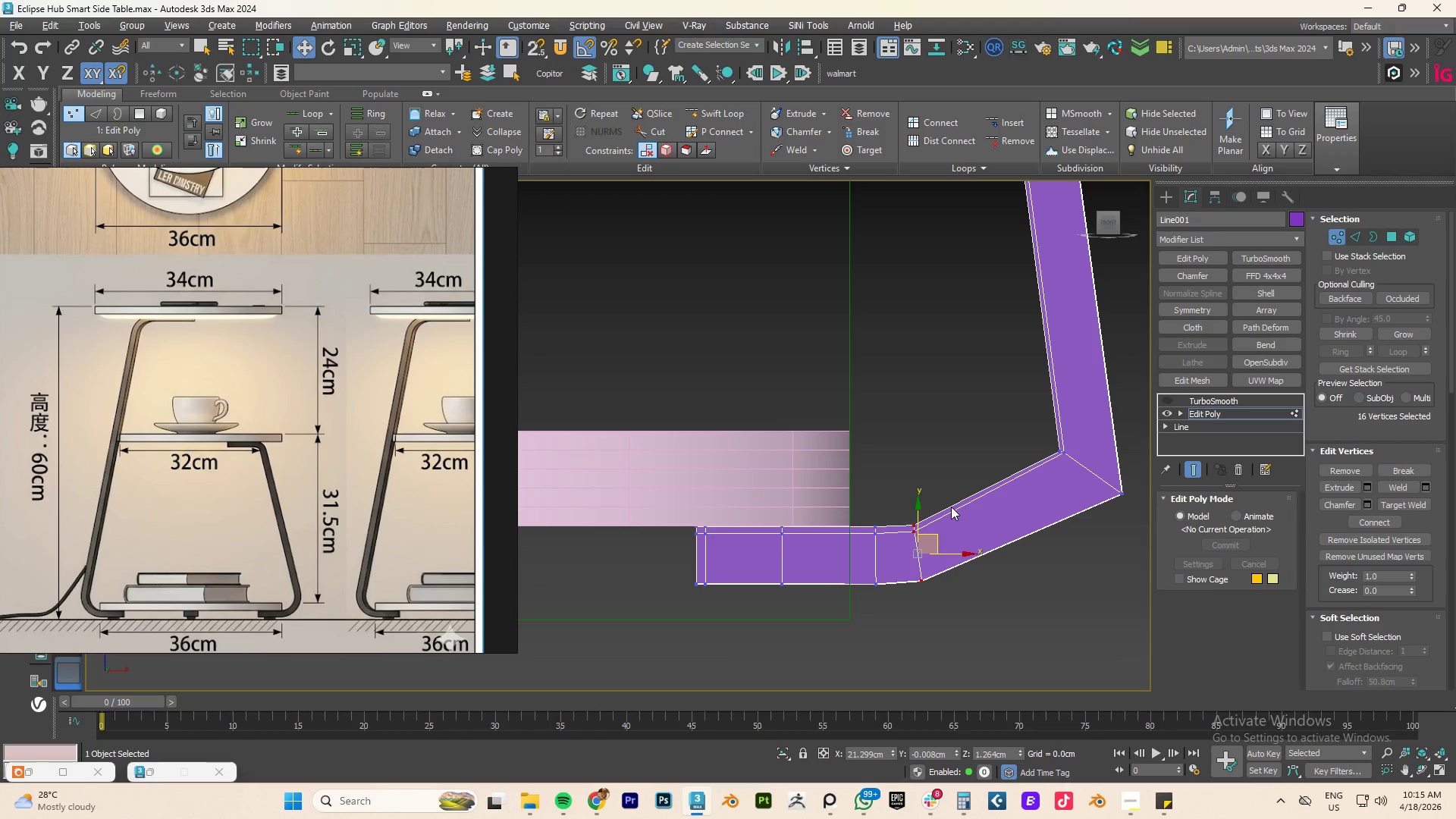 
wait(8.73)
 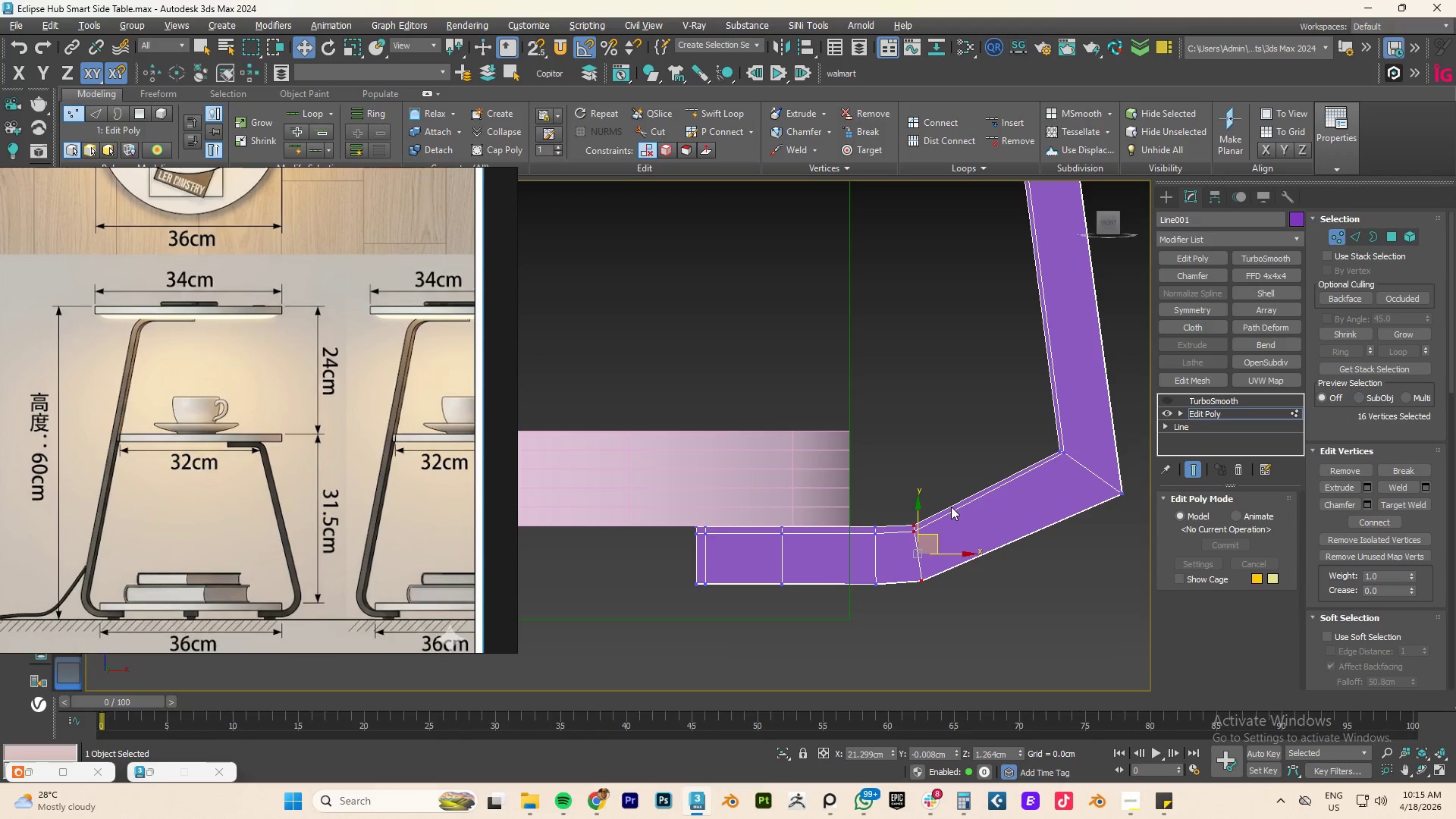 
left_click([1168, 401])
 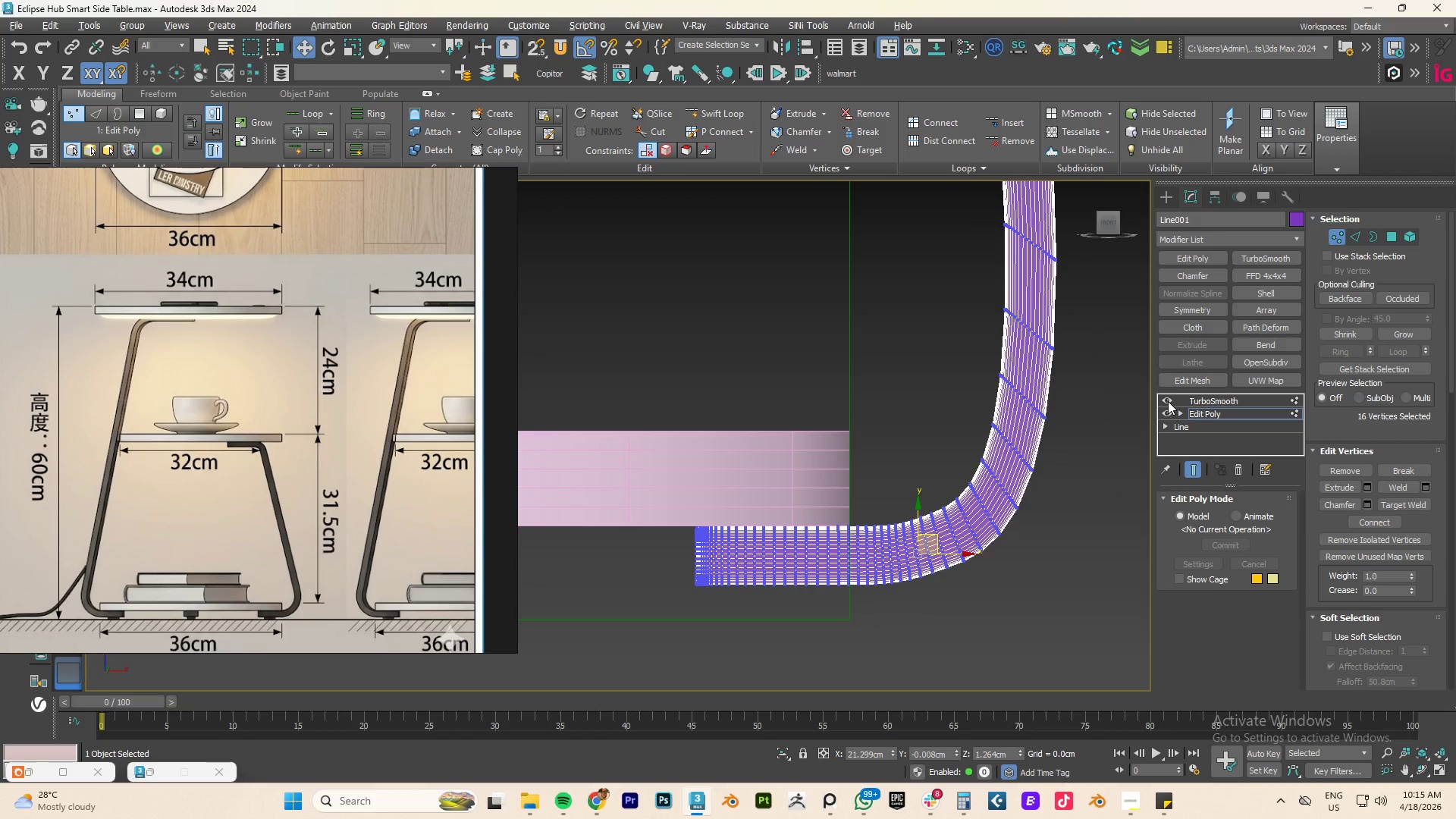 
left_click([1168, 401])
 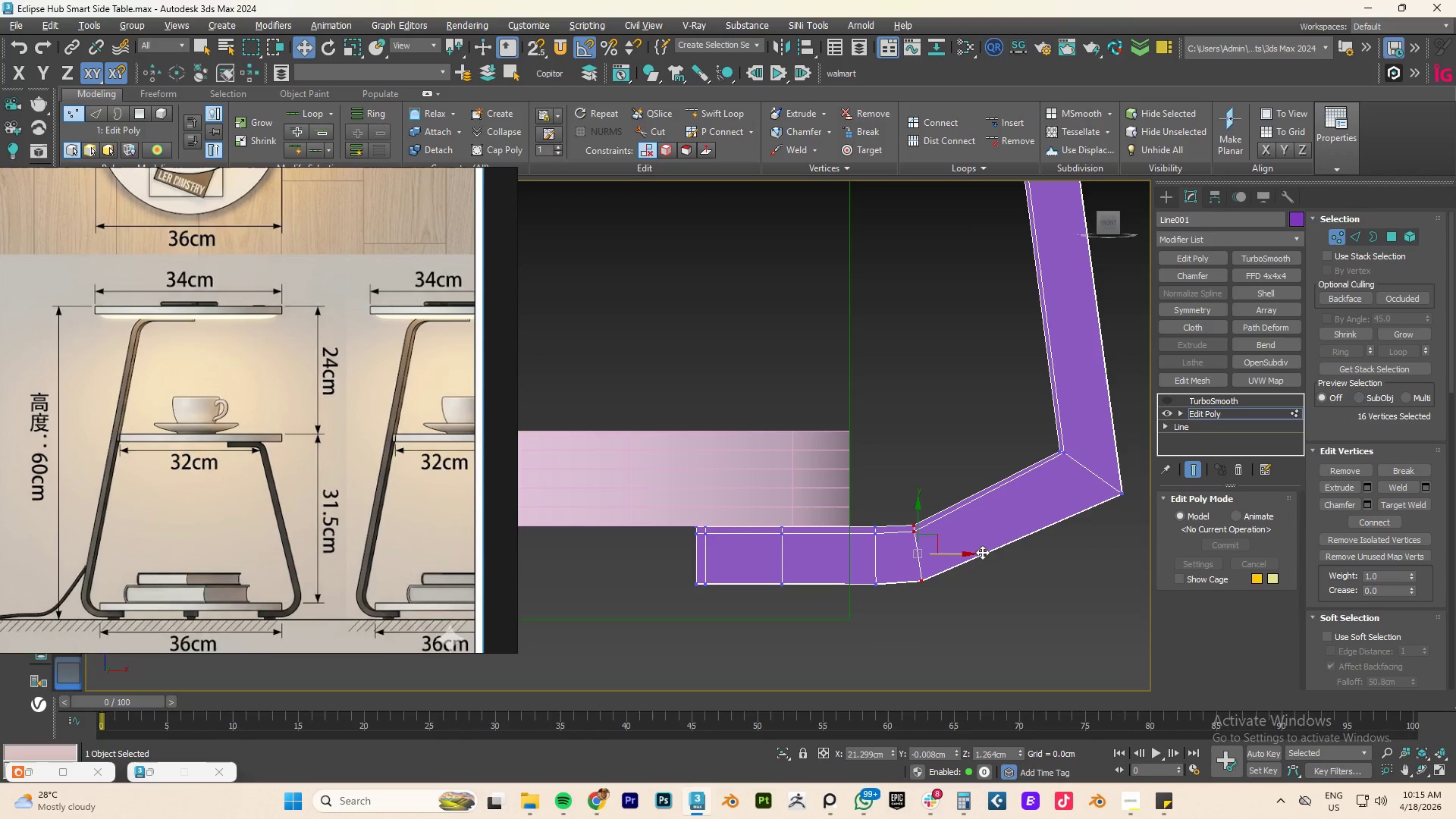 
left_click_drag(start_coordinate=[993, 544], to_coordinate=[885, 620])
 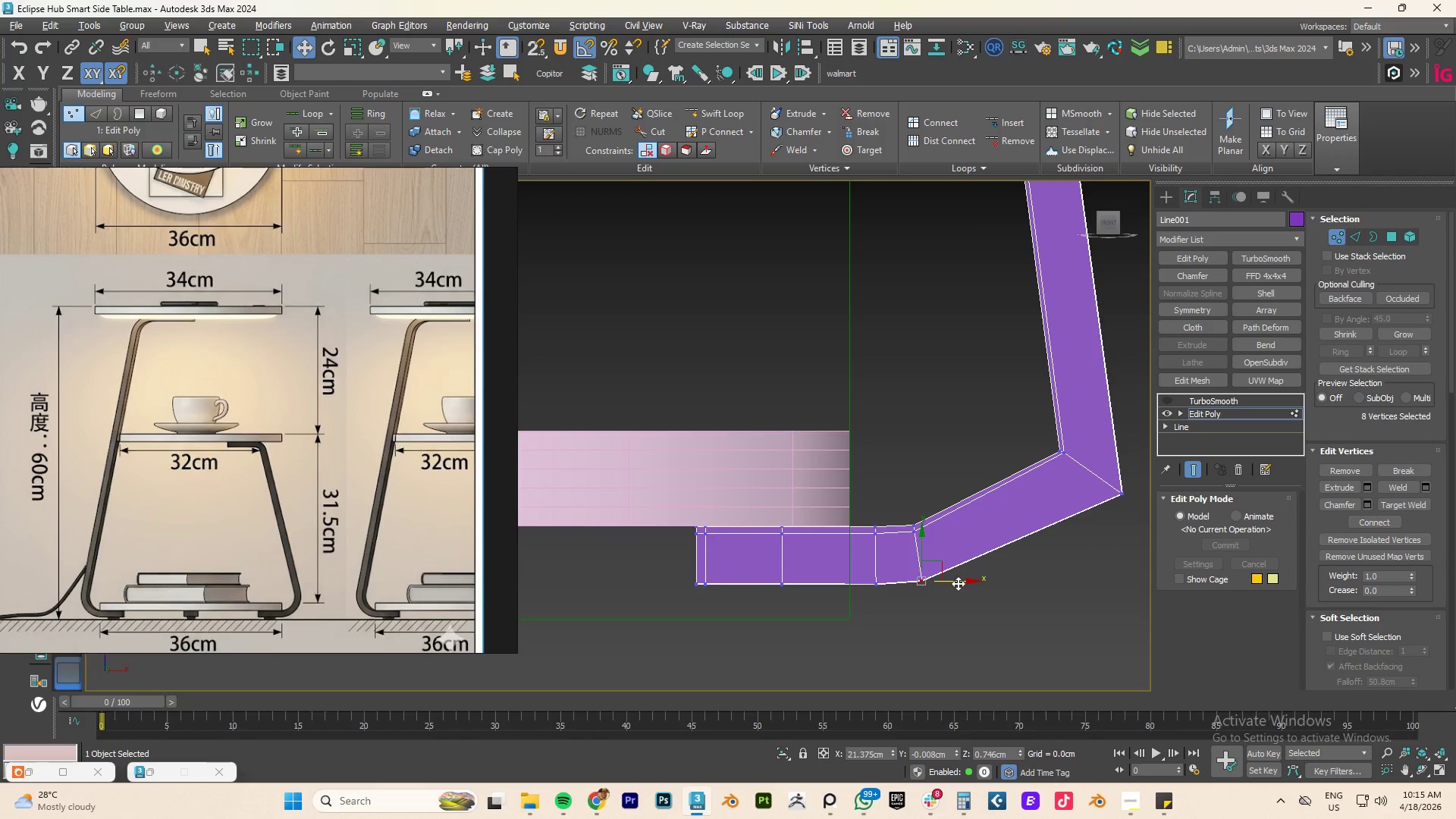 
left_click_drag(start_coordinate=[962, 581], to_coordinate=[970, 574])
 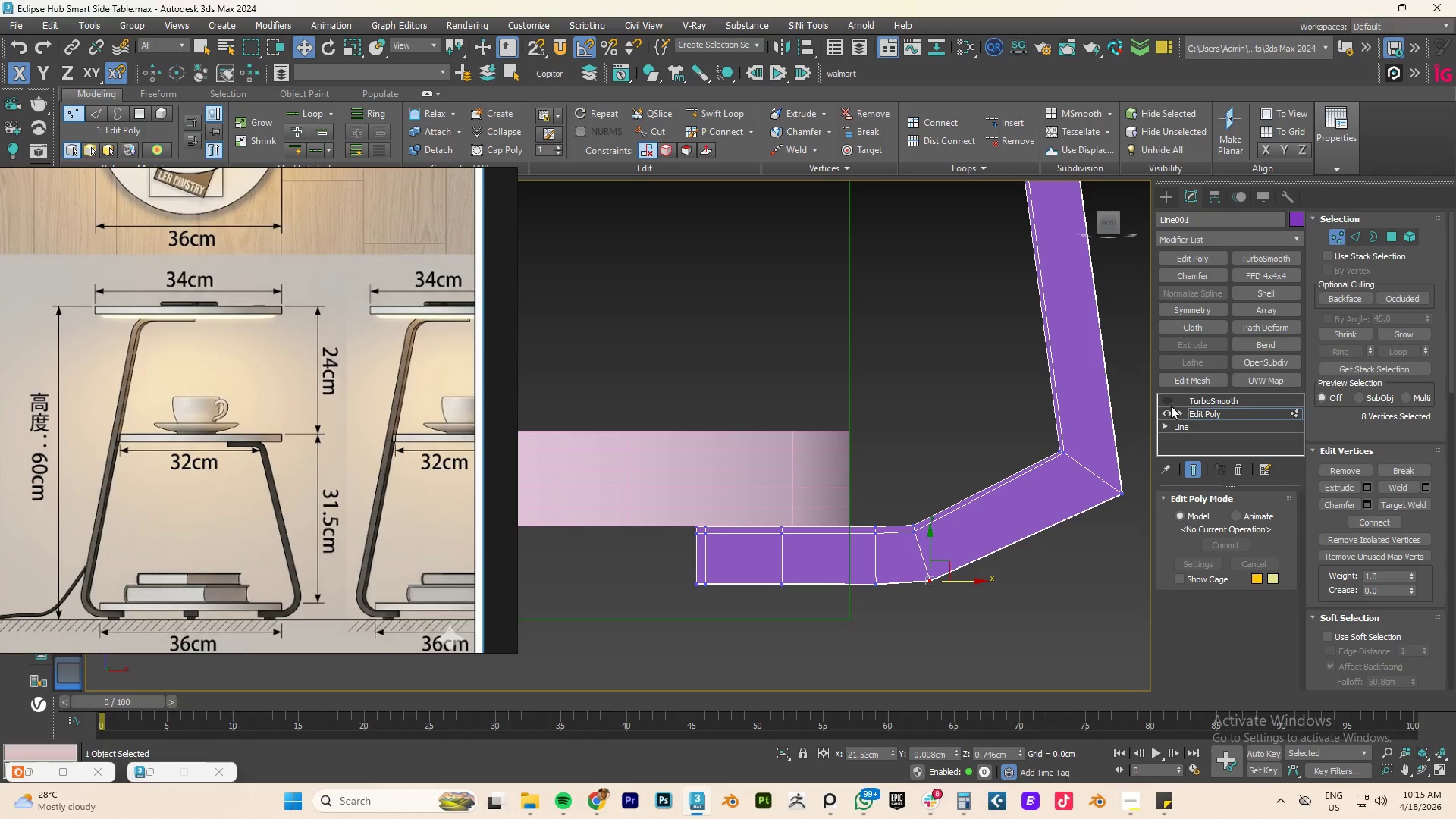 
left_click([1168, 402])
 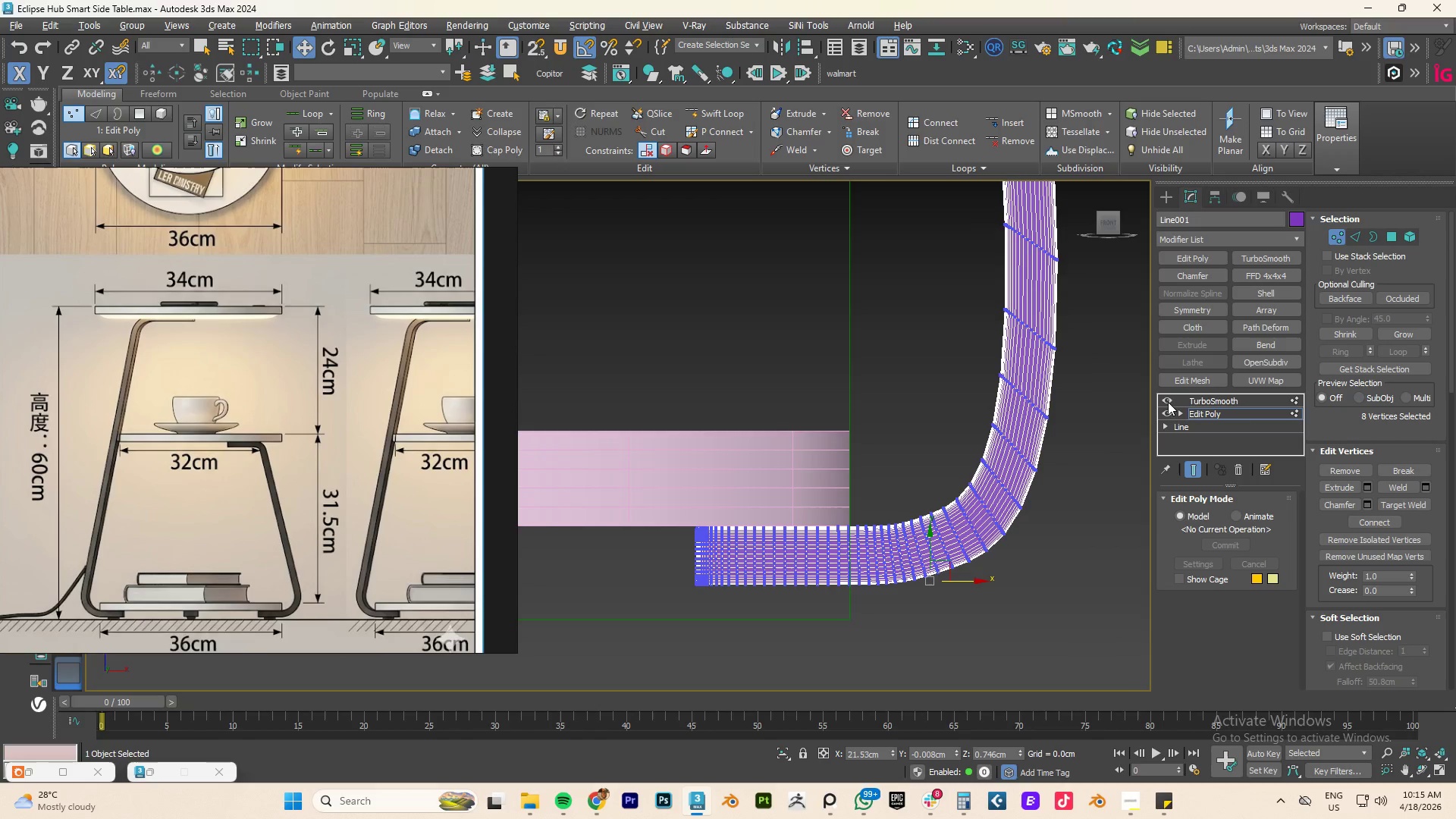 
left_click([1168, 402])
 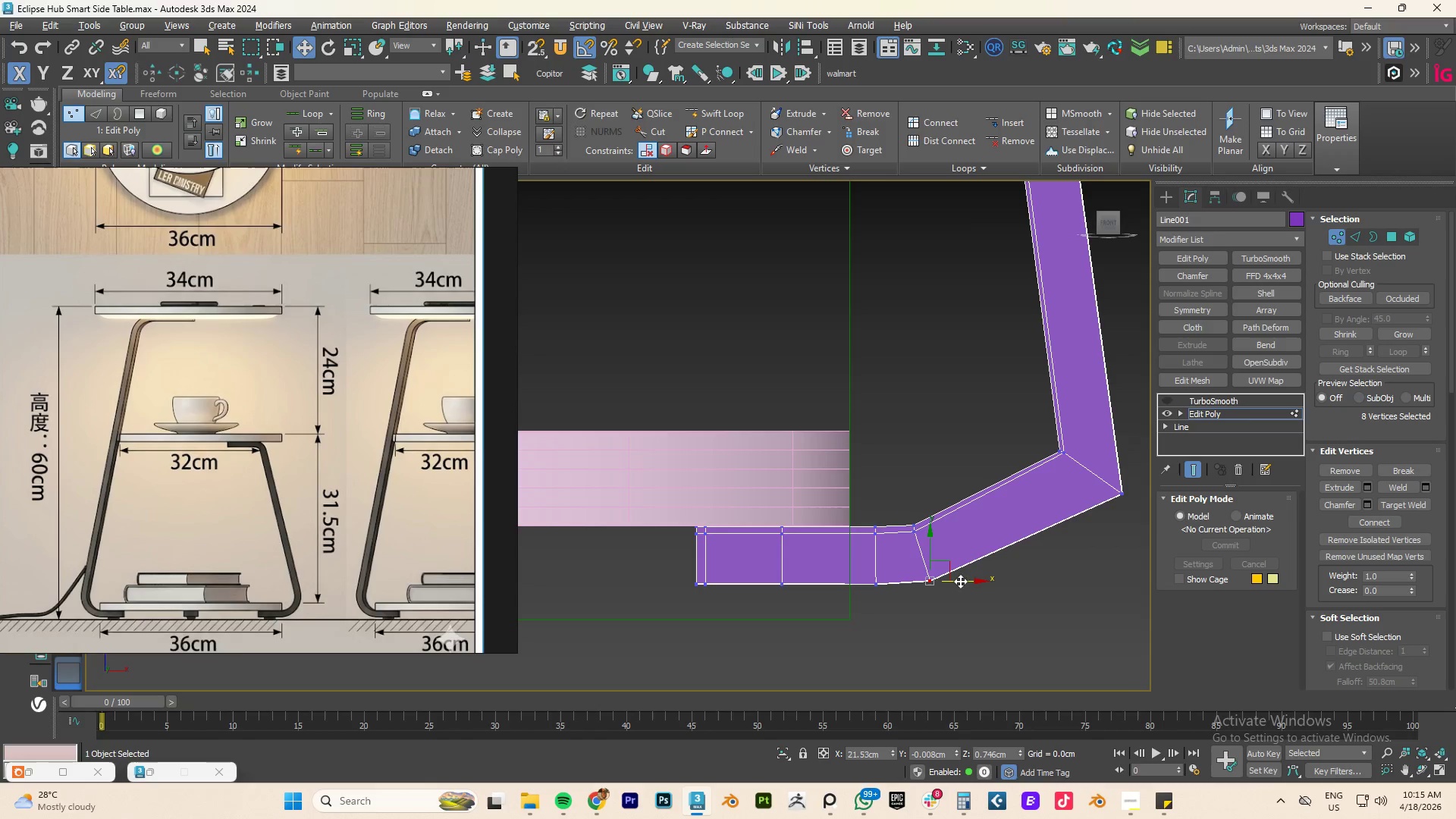 
left_click_drag(start_coordinate=[963, 582], to_coordinate=[982, 563])
 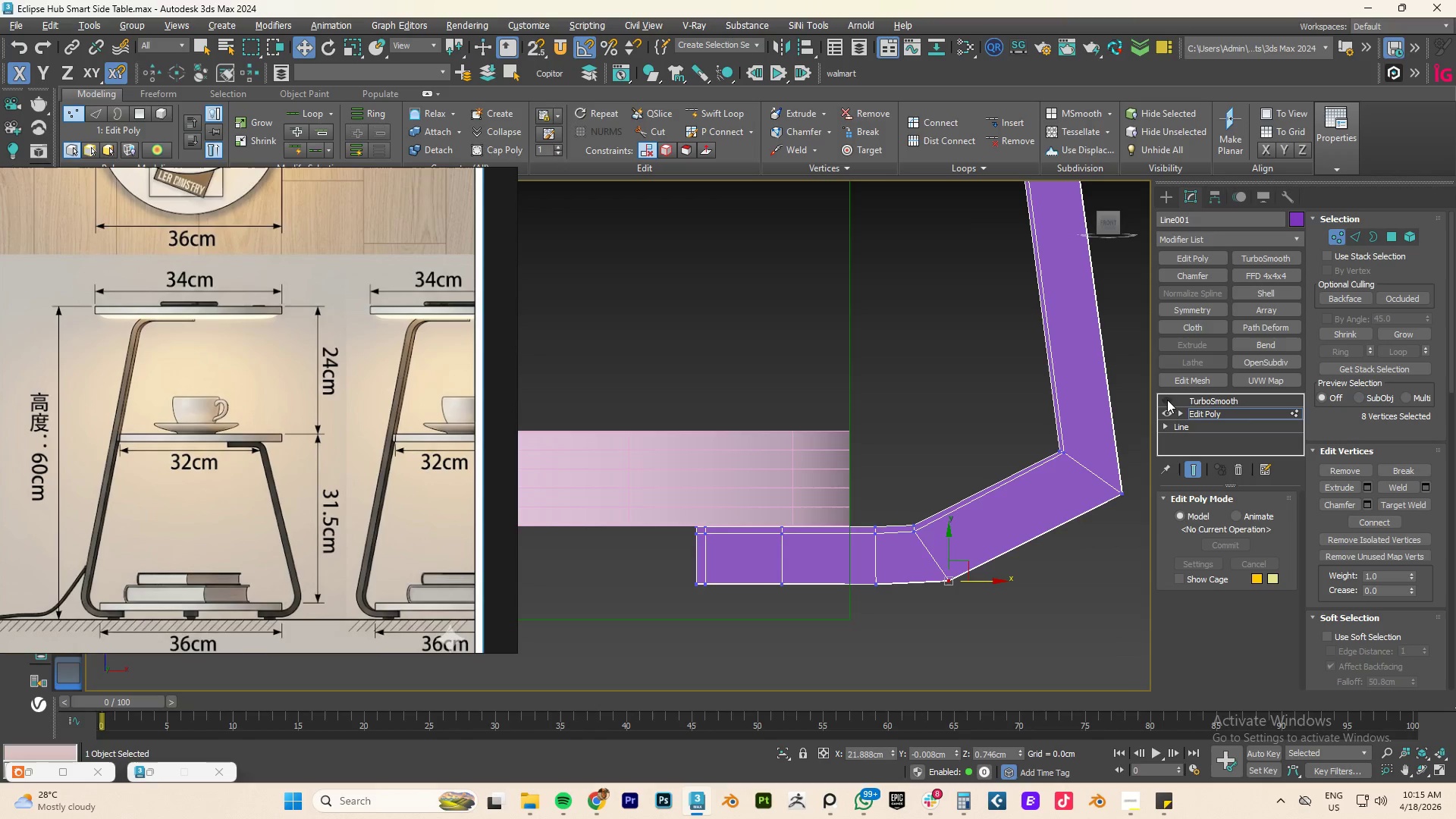 
left_click([1167, 400])
 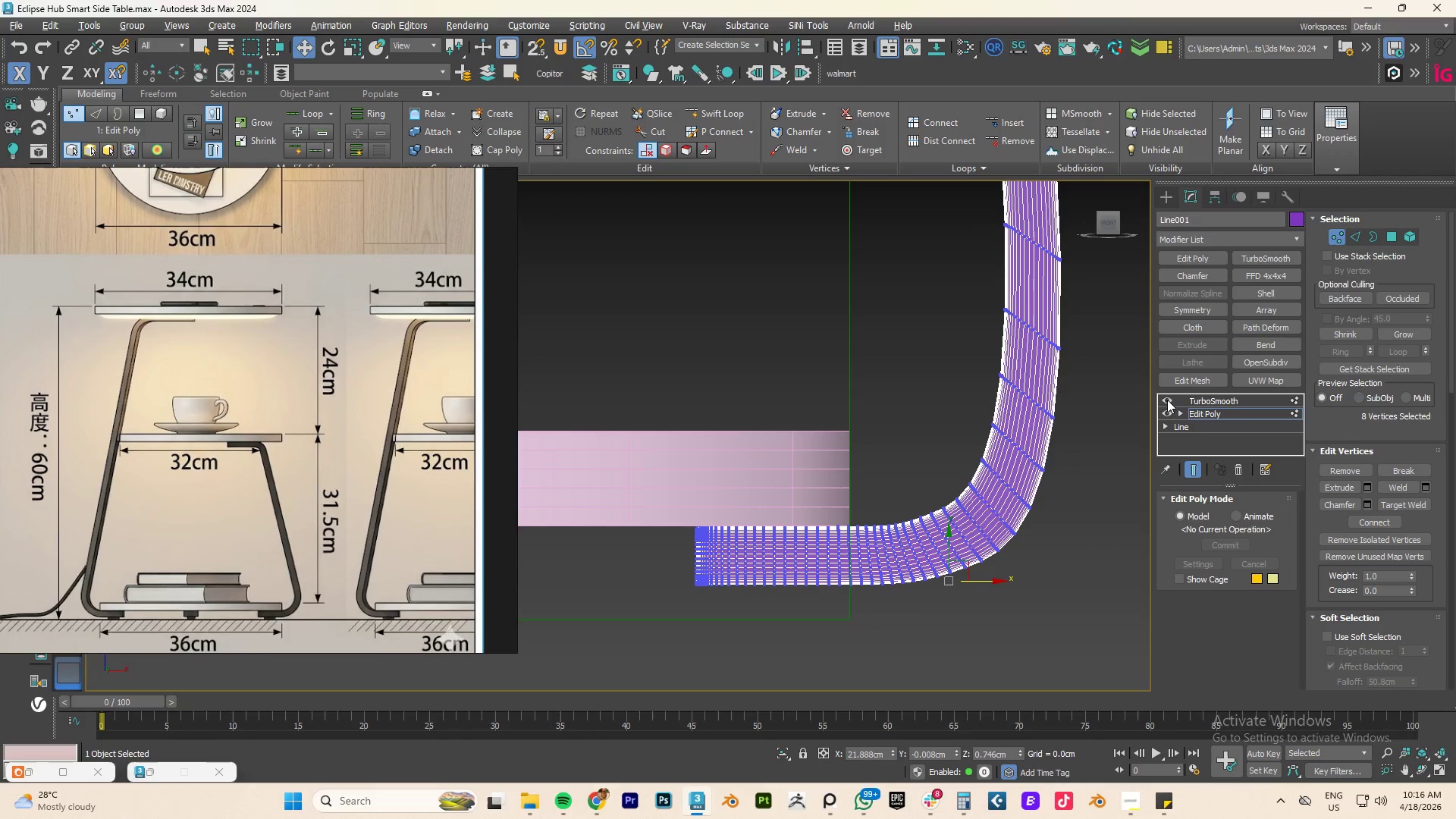 
left_click([1167, 400])
 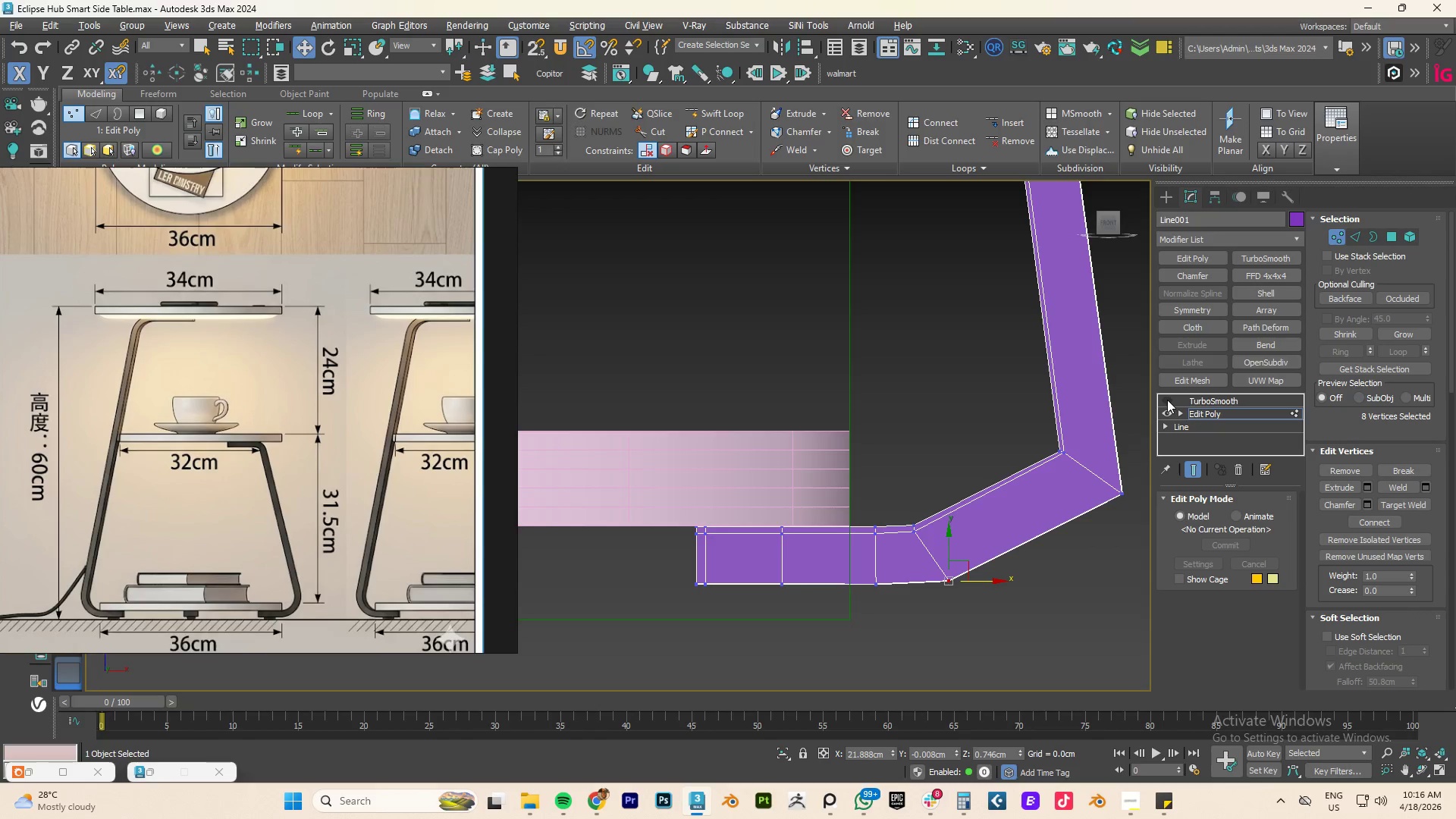 
wait(9.45)
 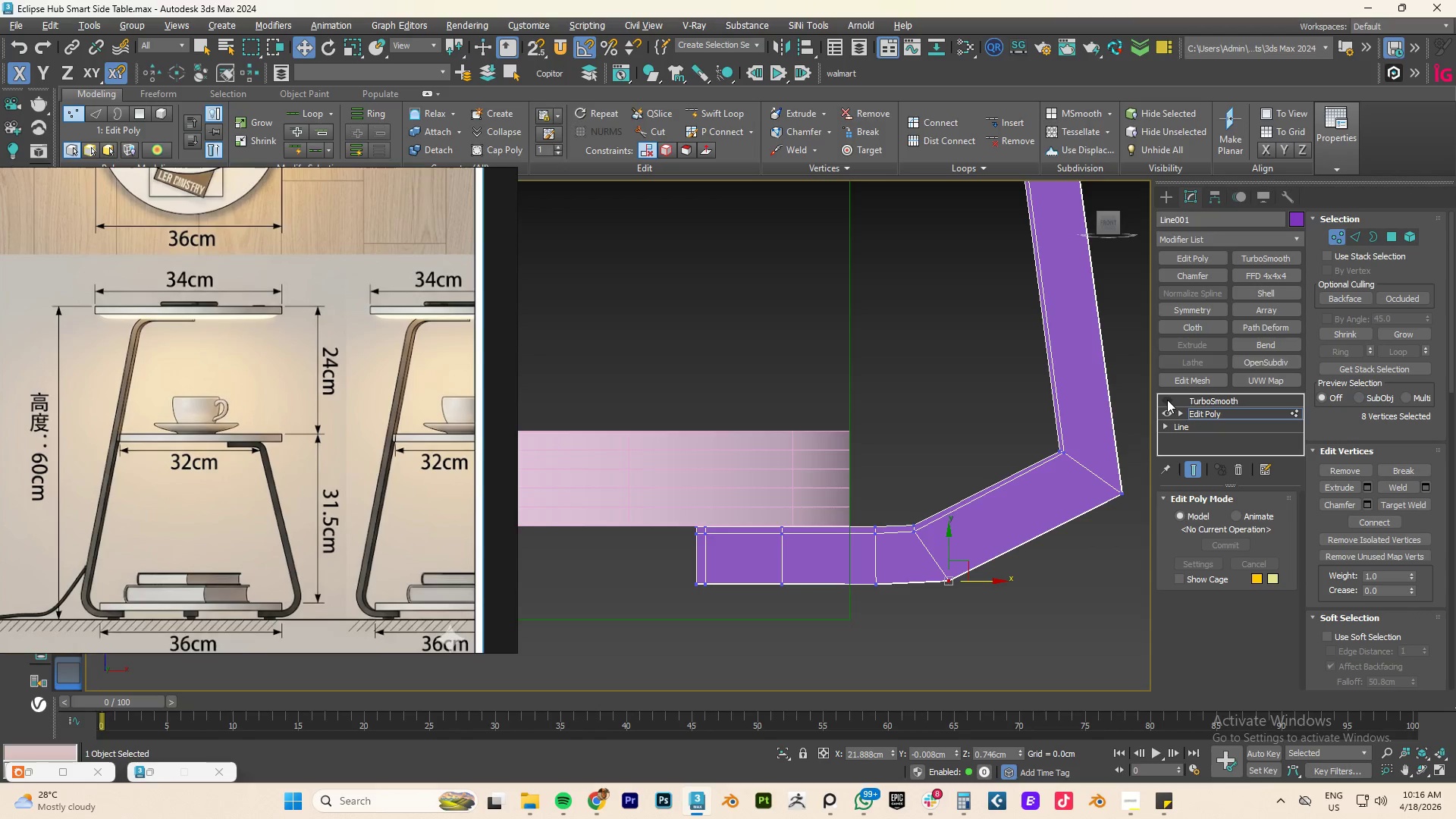 
left_click([1169, 399])
 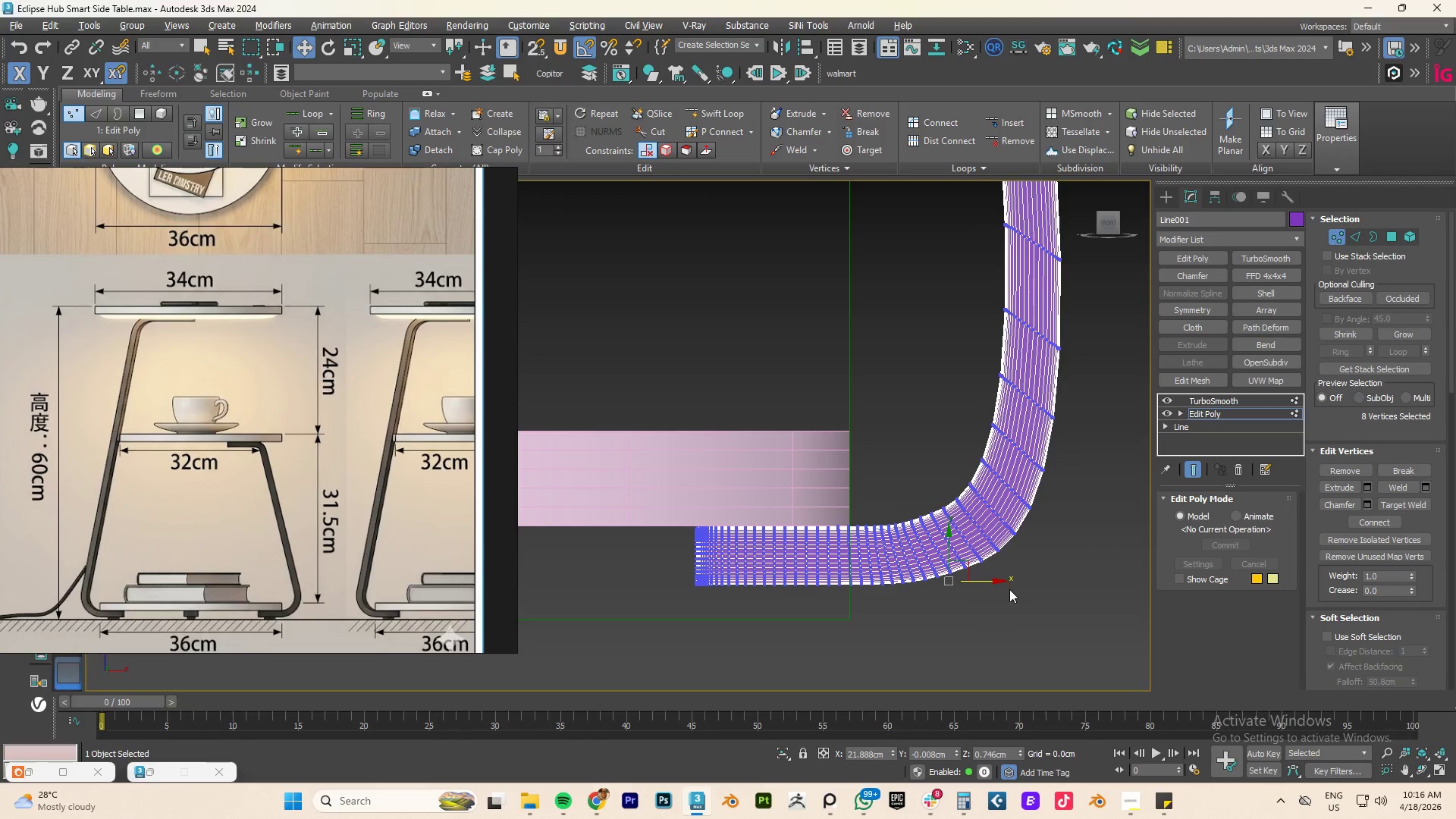 
left_click_drag(start_coordinate=[996, 579], to_coordinate=[1004, 577])
 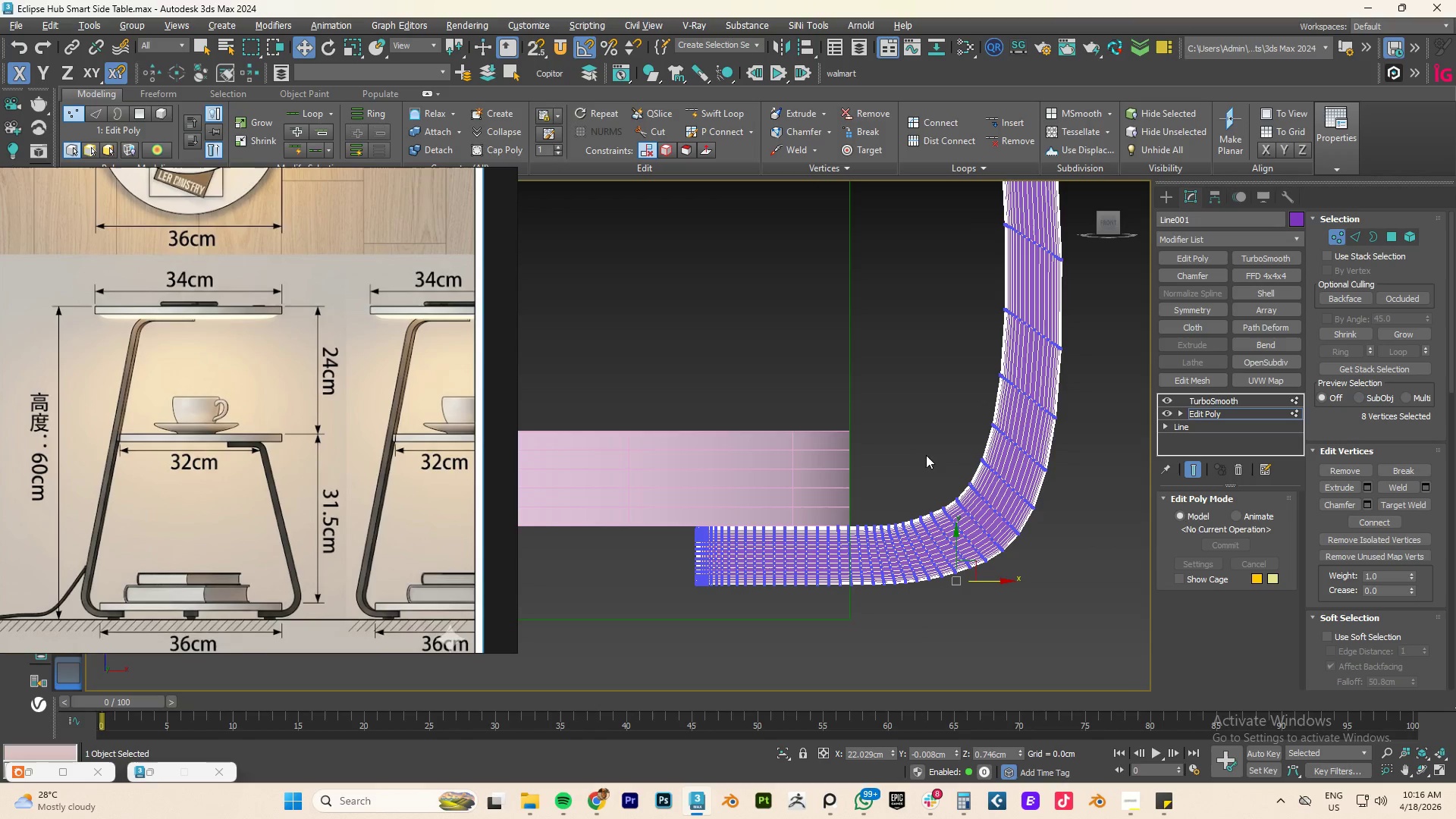 
left_click_drag(start_coordinate=[930, 456], to_coordinate=[874, 544])
 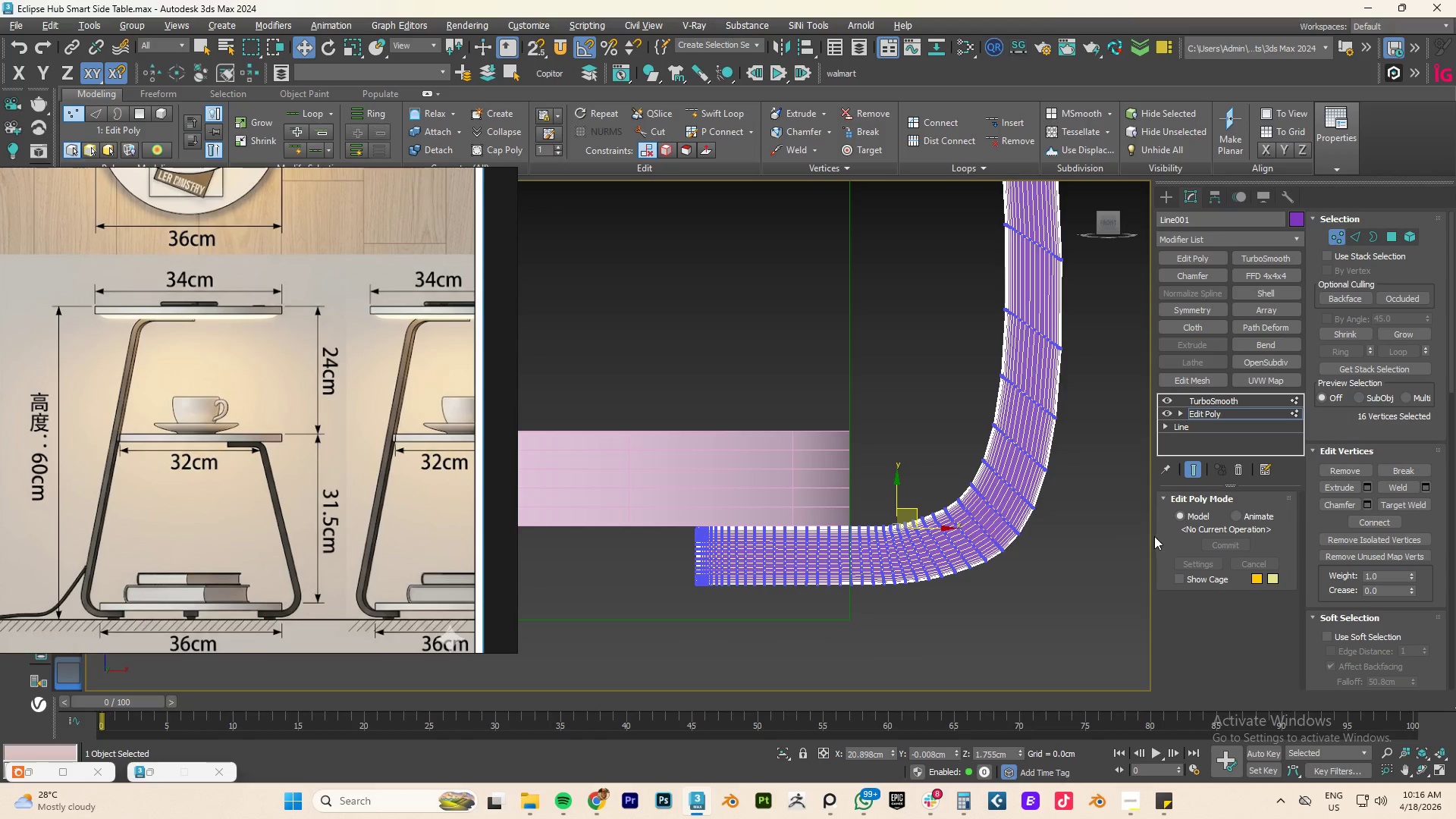 
wait(24.34)
 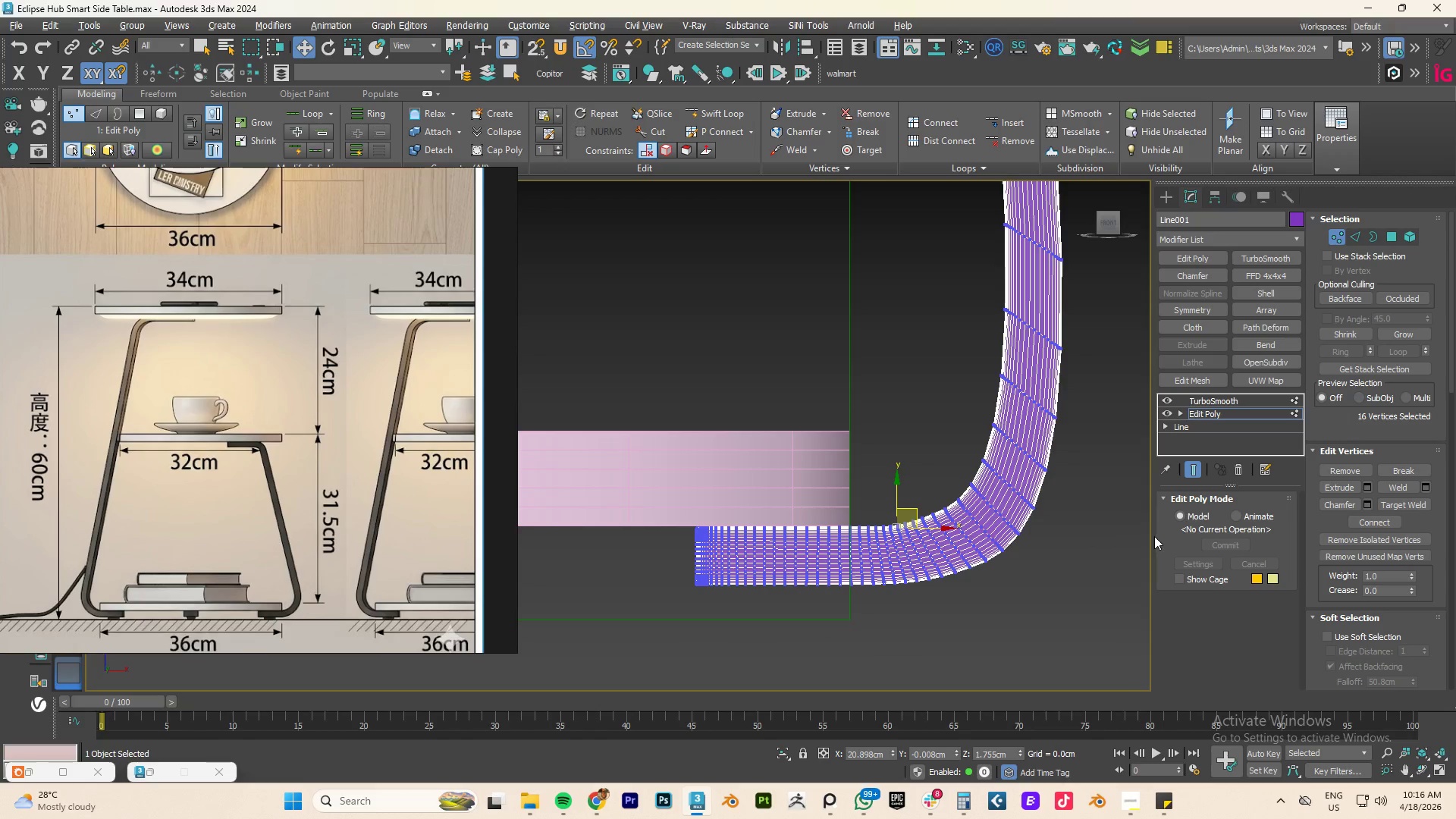 
scroll: coordinate [911, 528], scroll_direction: down, amount: 3.0
 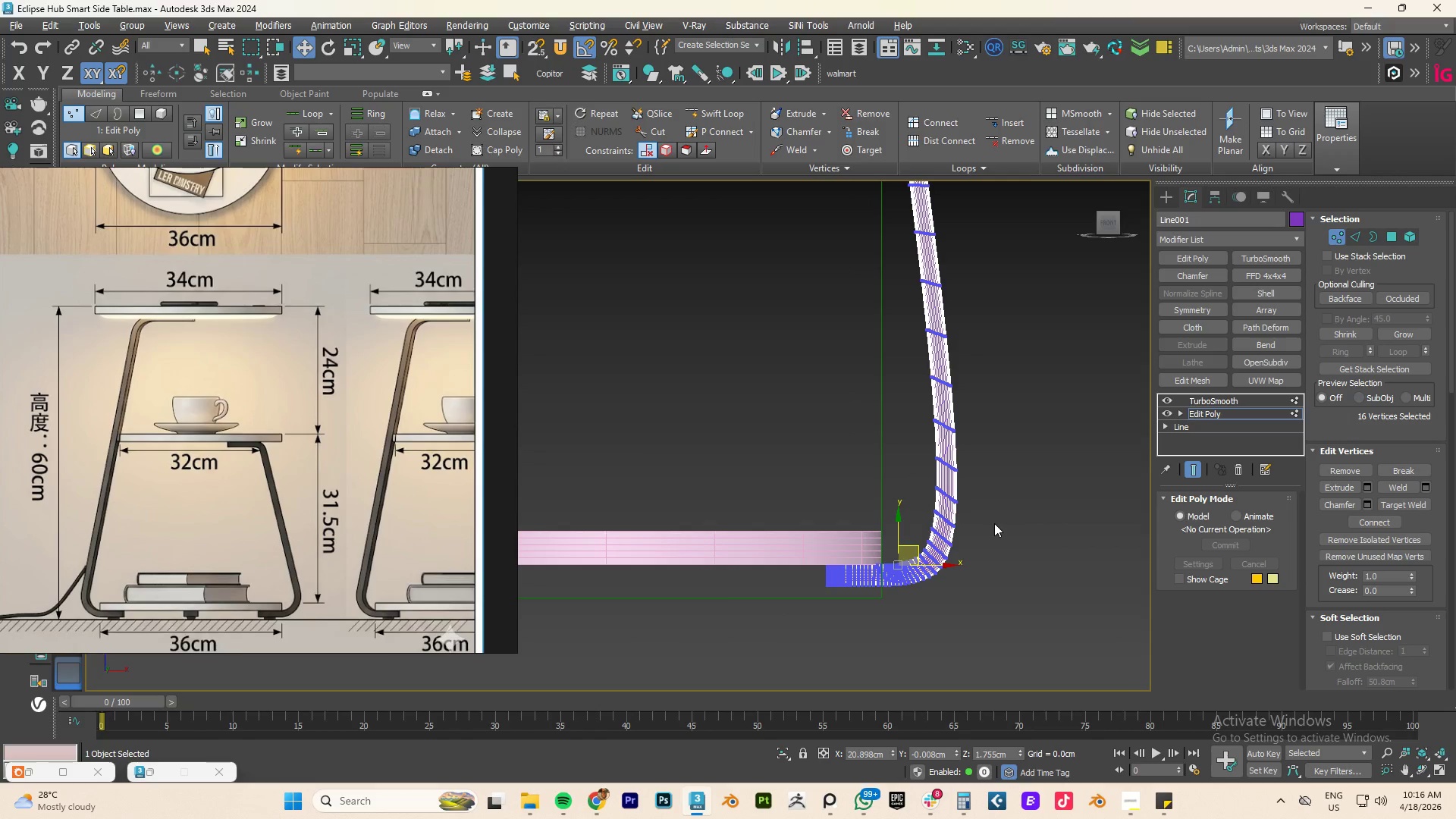 
wait(6.94)
 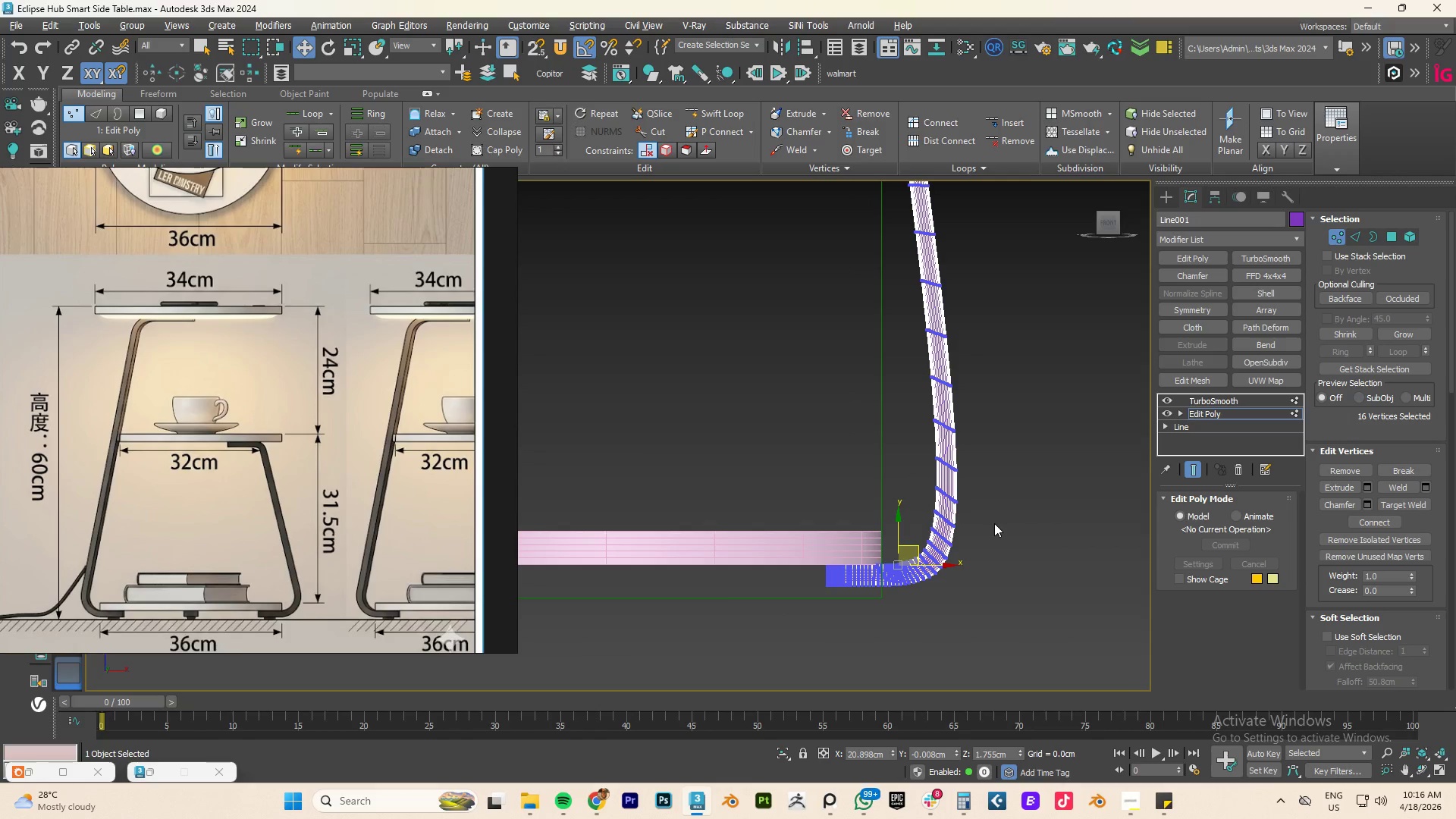 
left_click([1125, 800])
 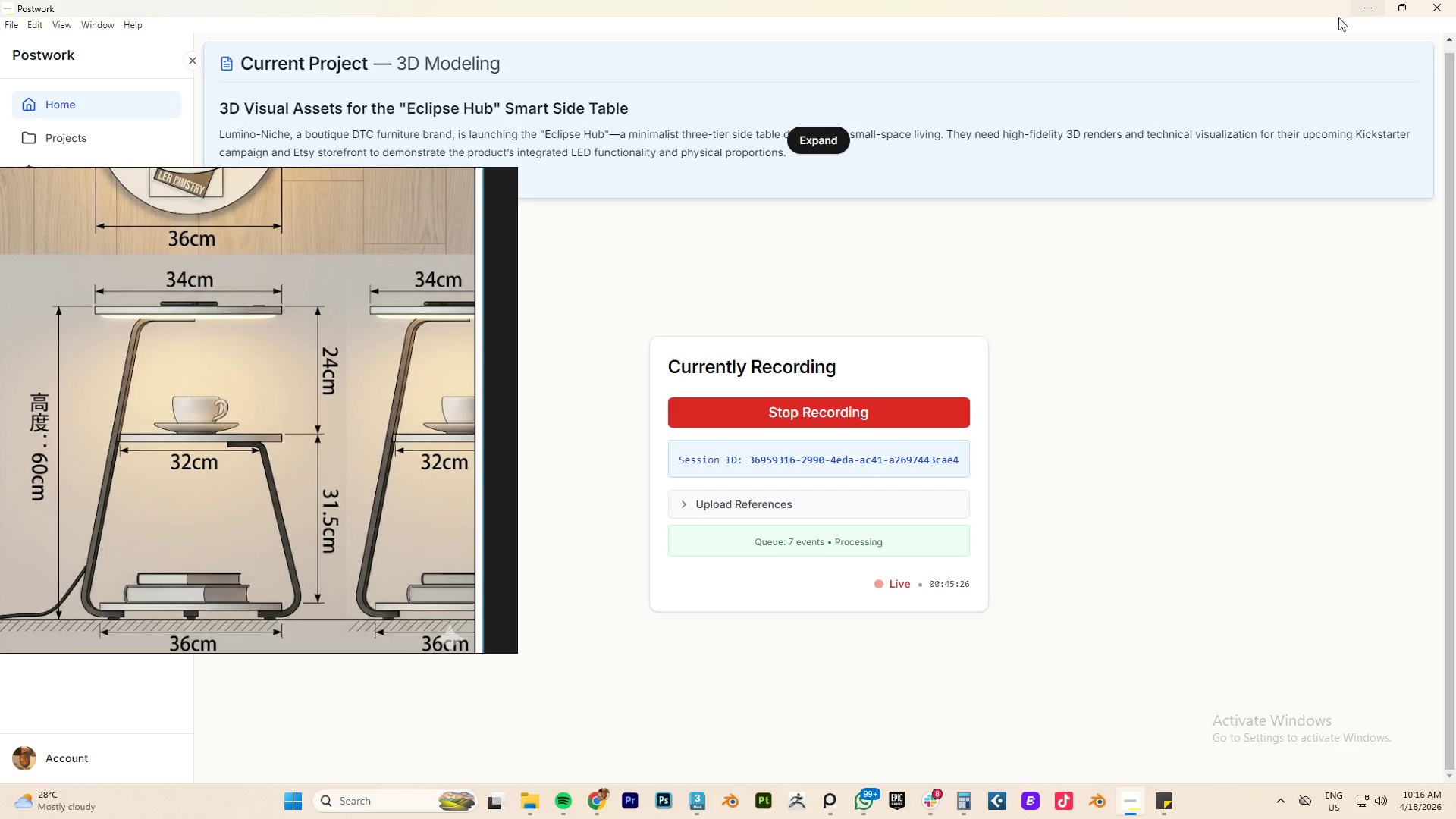 
left_click([1364, 8])
 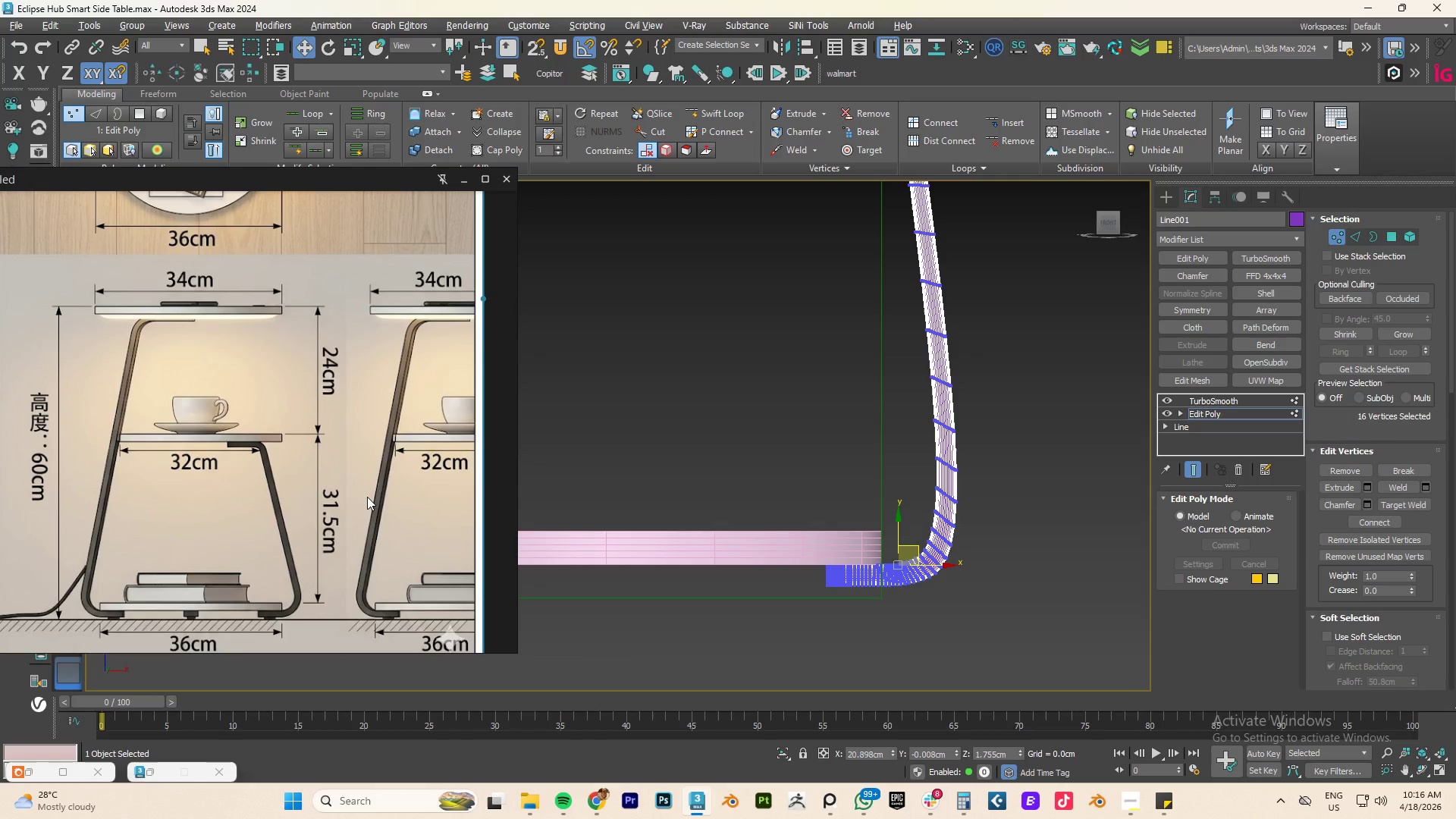 
scroll: coordinate [922, 419], scroll_direction: down, amount: 3.0
 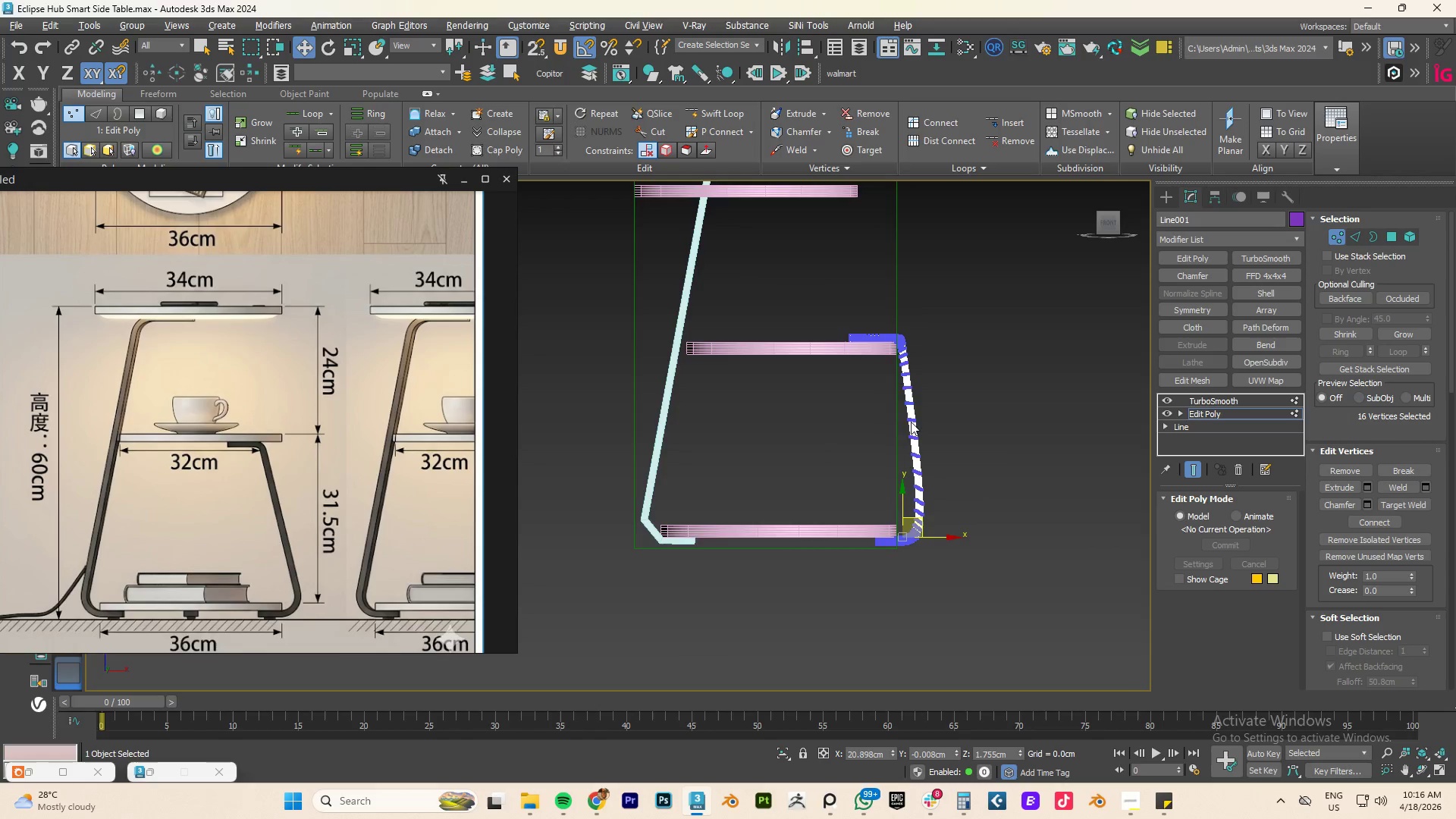 
scroll: coordinate [896, 371], scroll_direction: up, amount: 2.0
 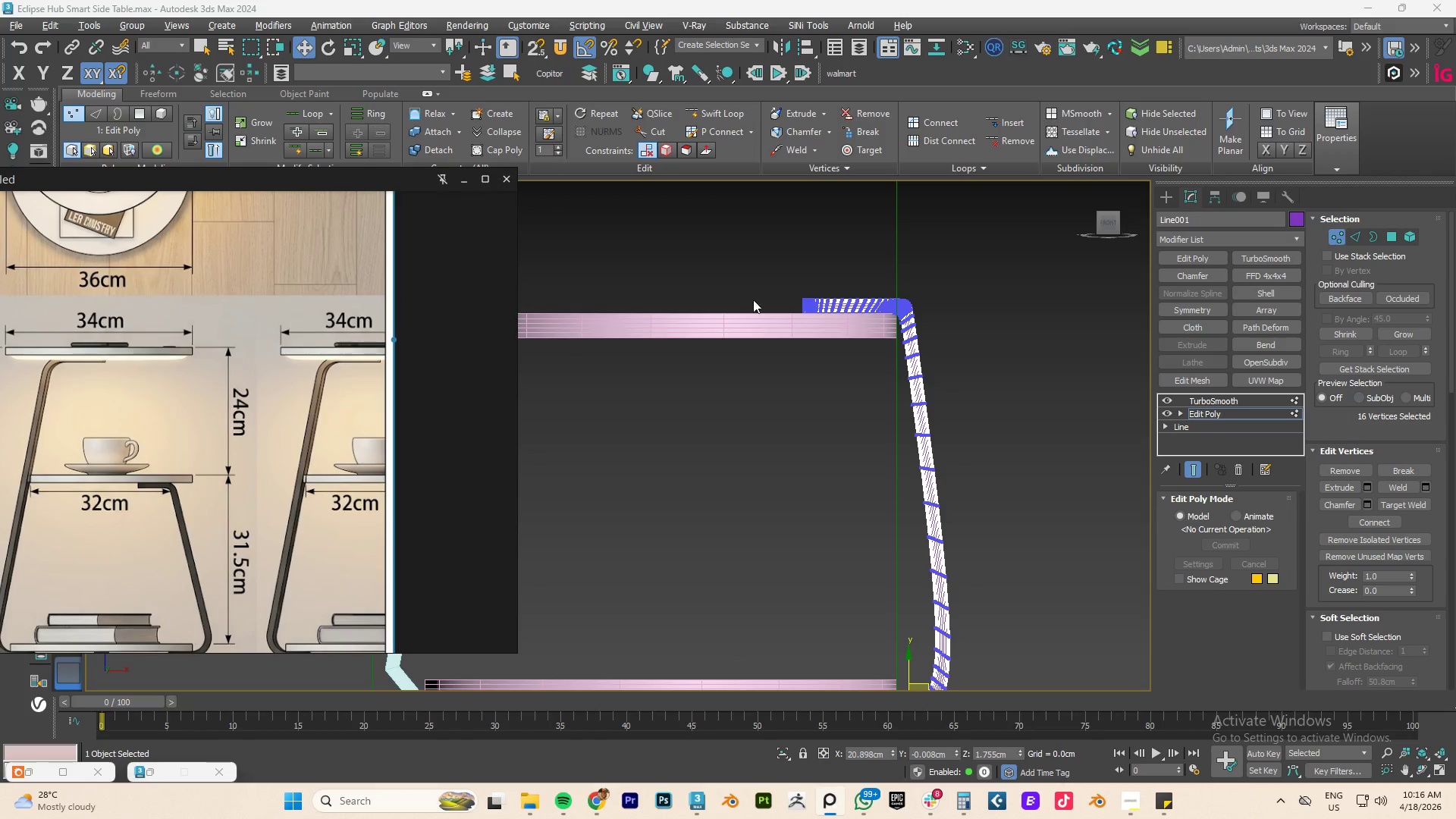 
wait(7.43)
 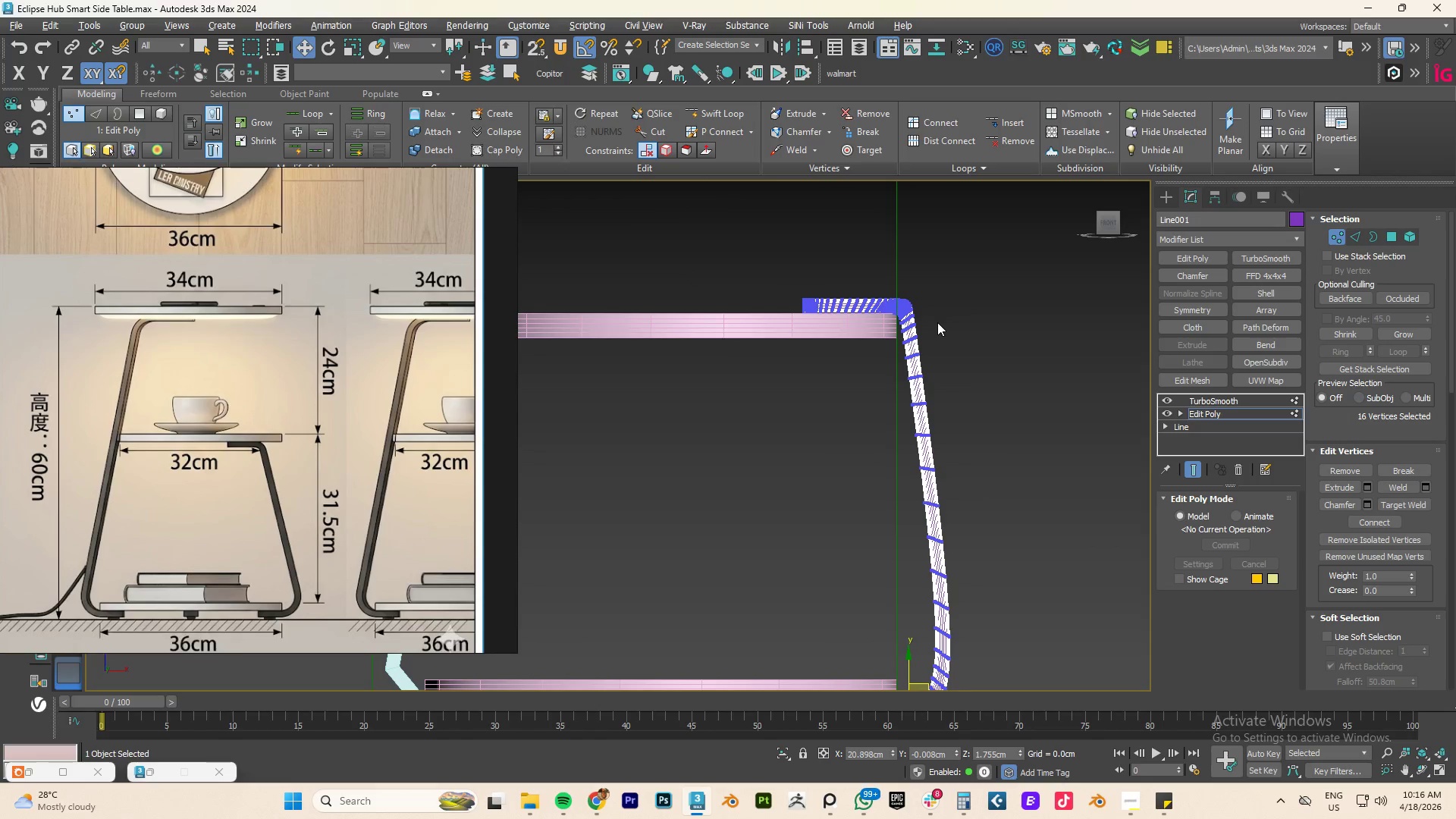 
left_click([1170, 400])
 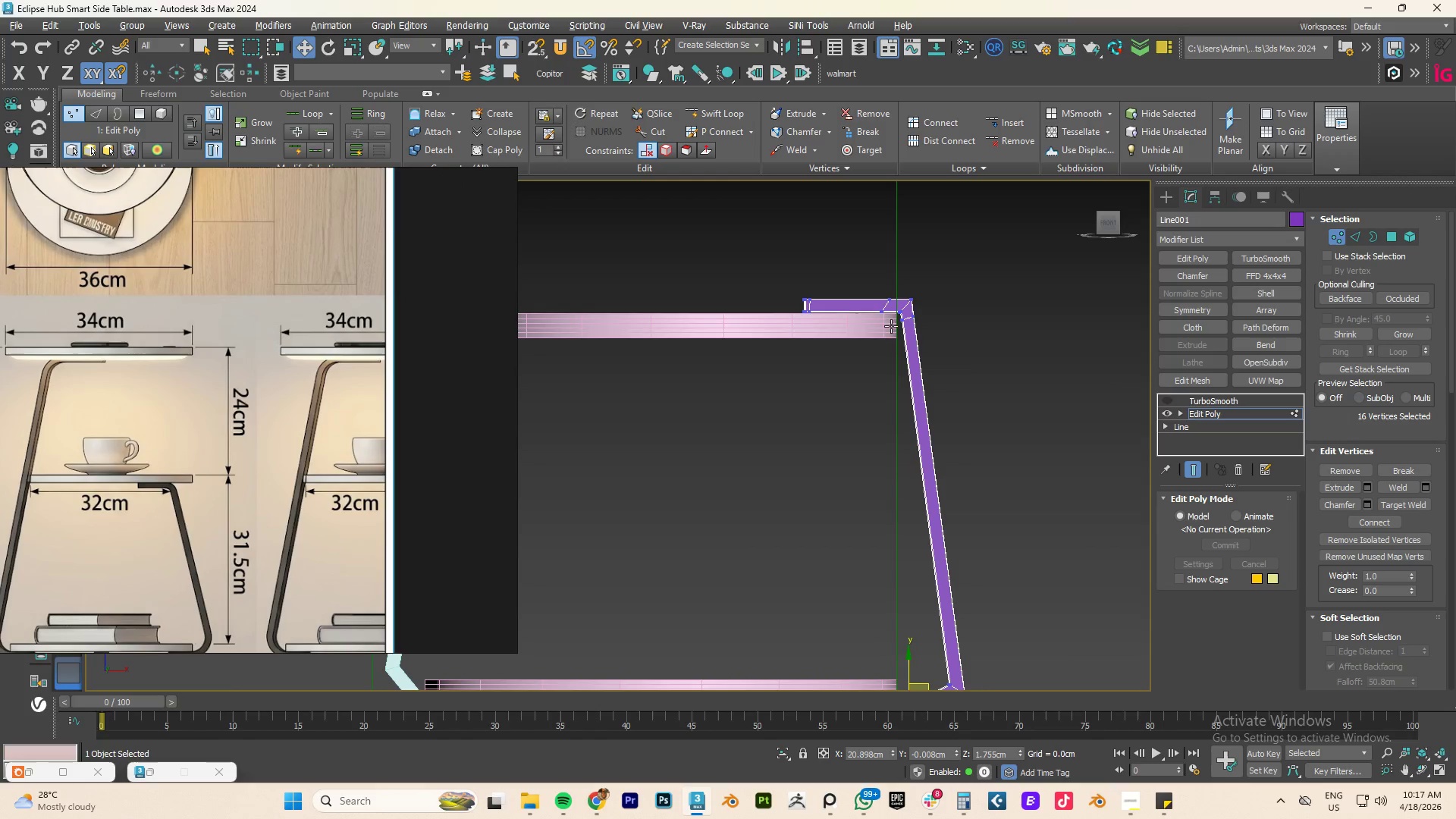 
scroll: coordinate [868, 313], scroll_direction: up, amount: 2.0
 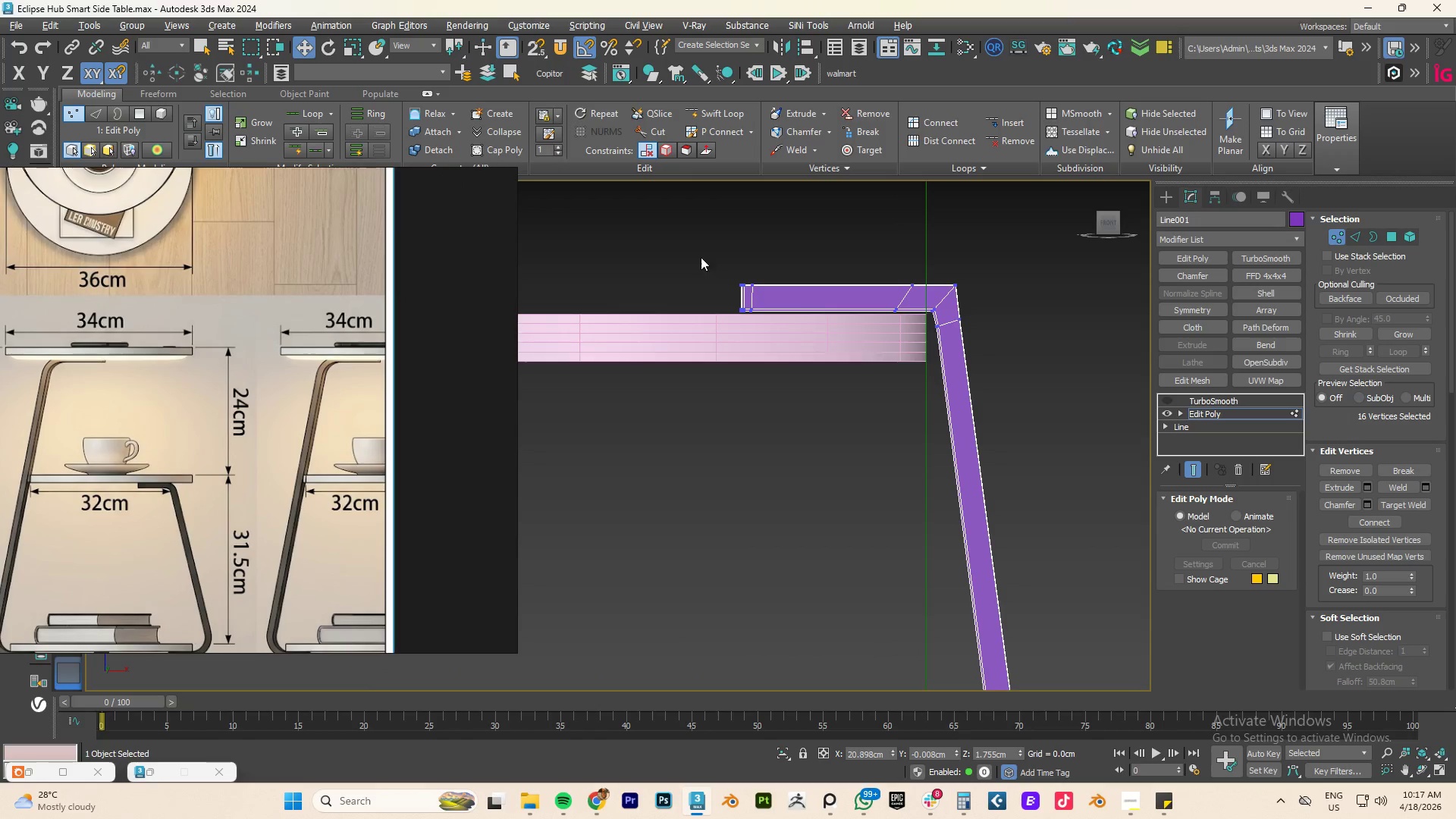 
left_click_drag(start_coordinate=[687, 246], to_coordinate=[818, 371])
 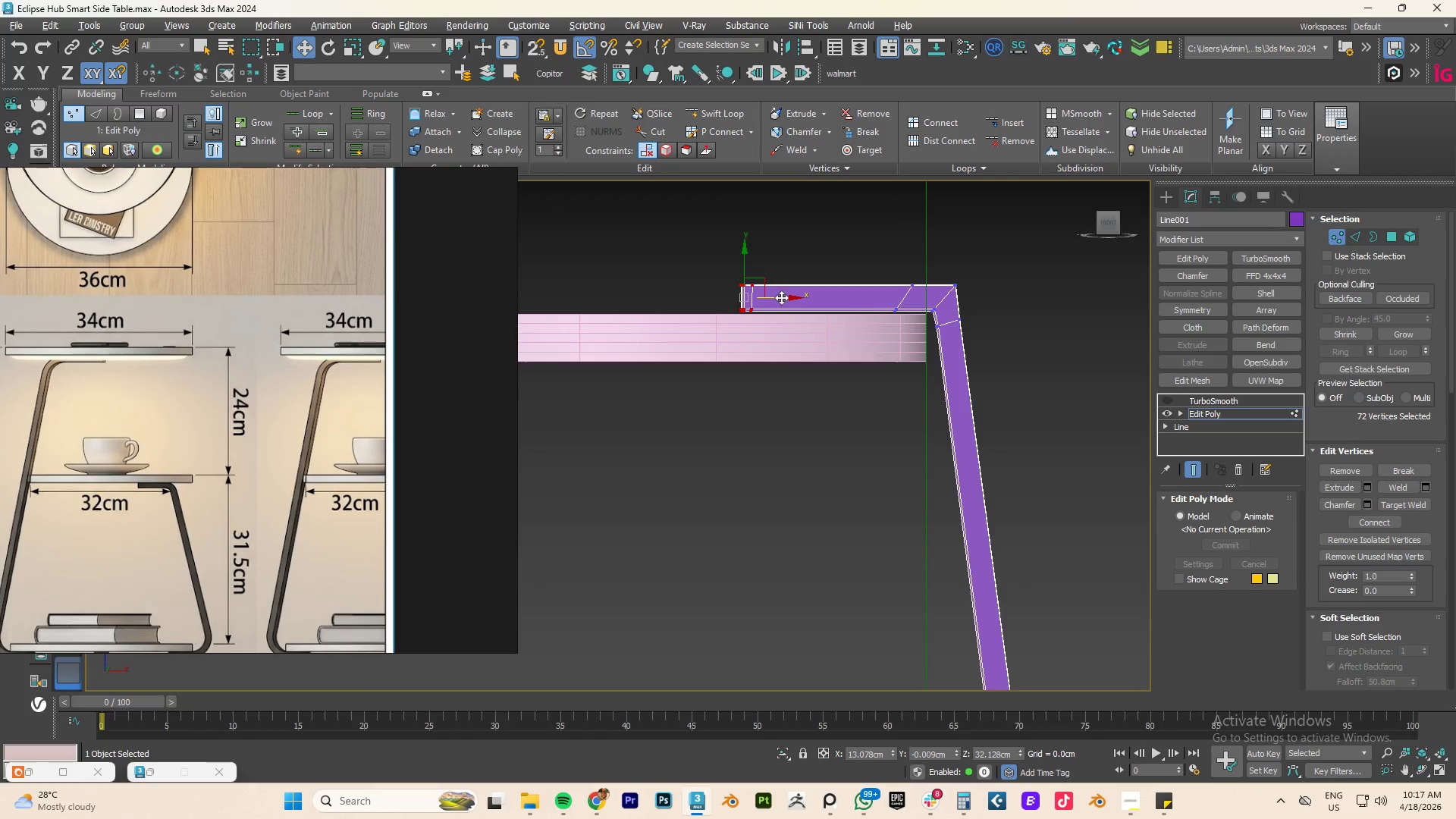 
left_click_drag(start_coordinate=[781, 297], to_coordinate=[880, 306])
 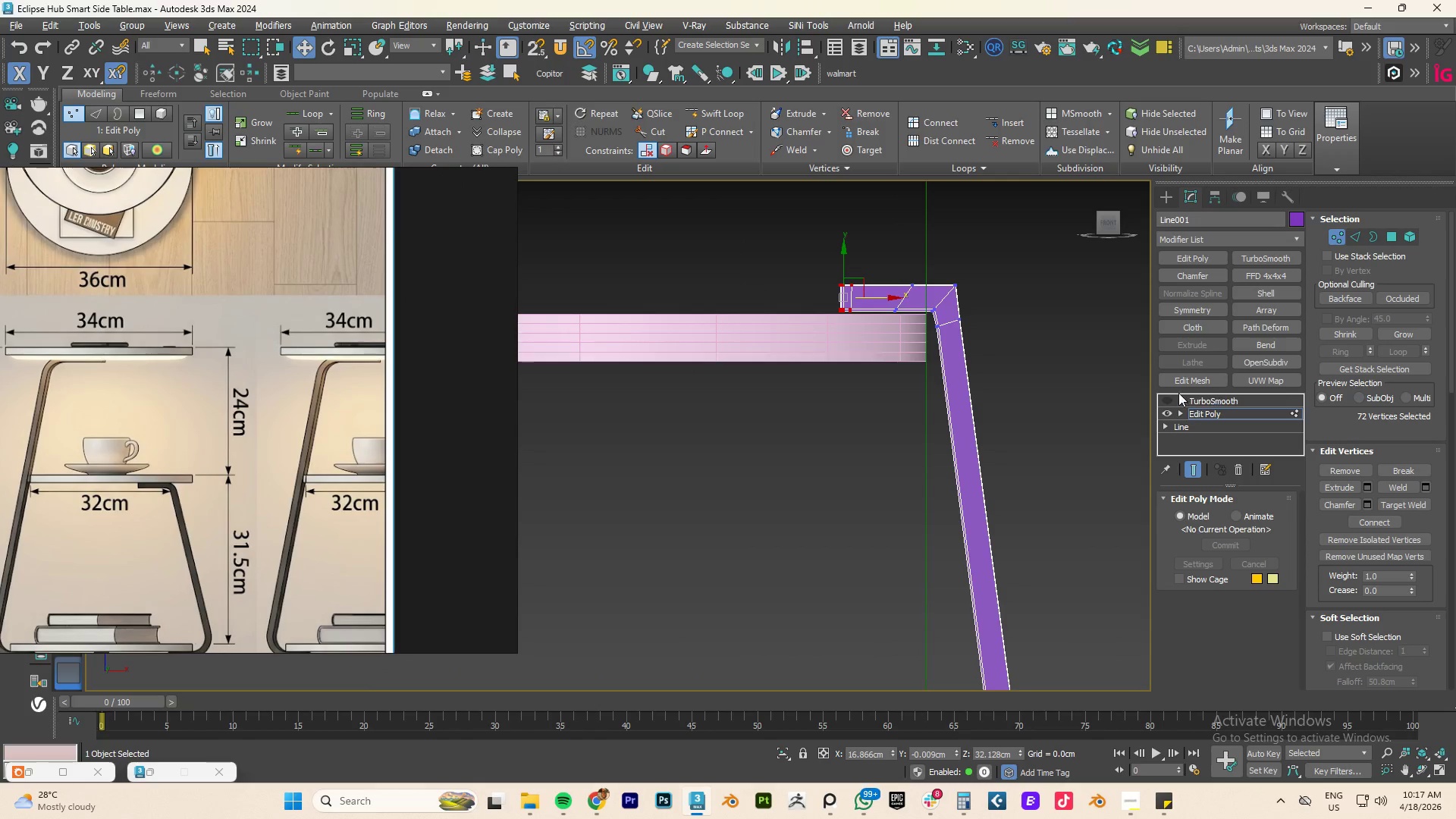 
left_click([1169, 399])
 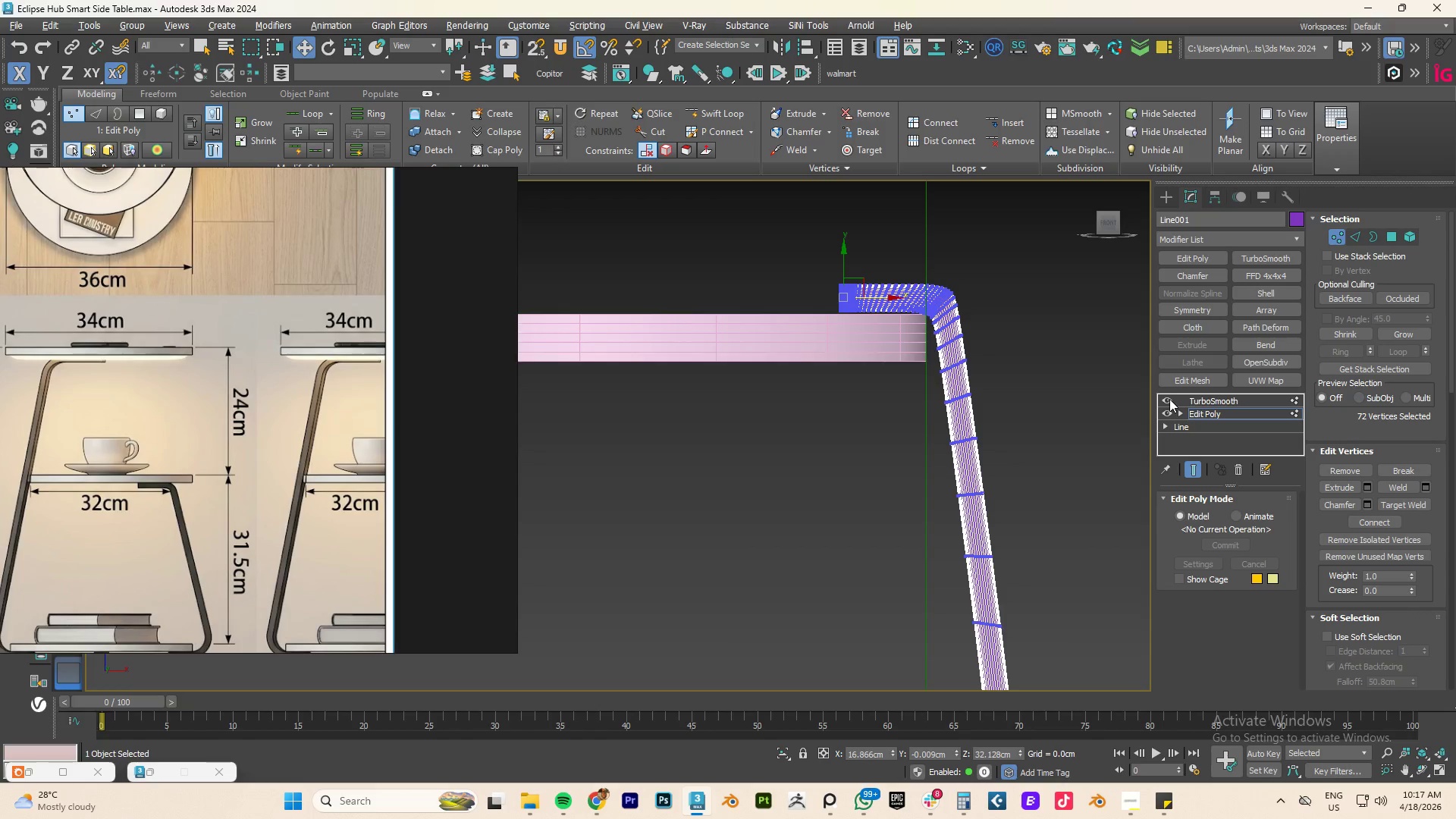 
left_click([1169, 399])
 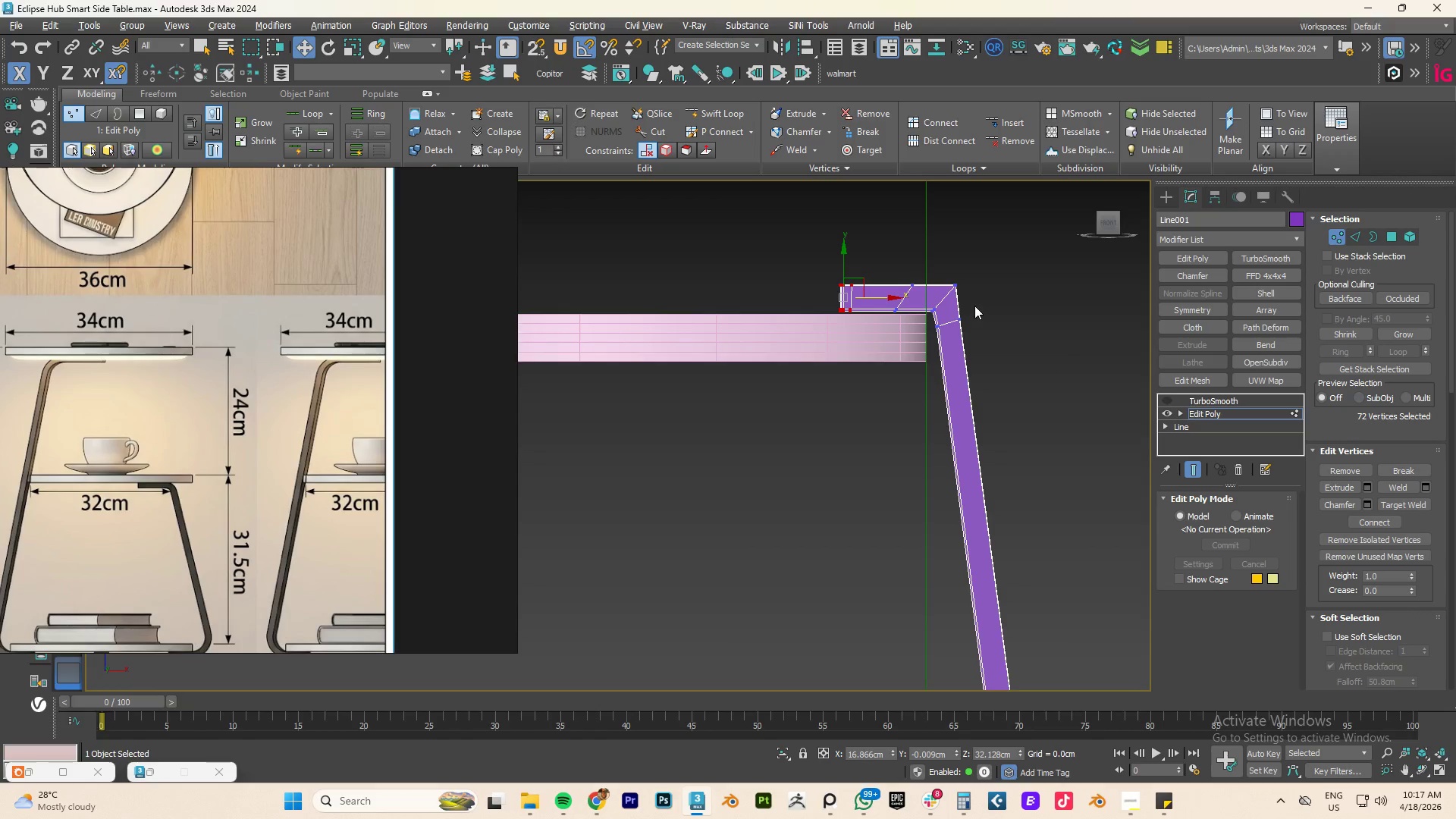 
scroll: coordinate [963, 301], scroll_direction: up, amount: 3.0
 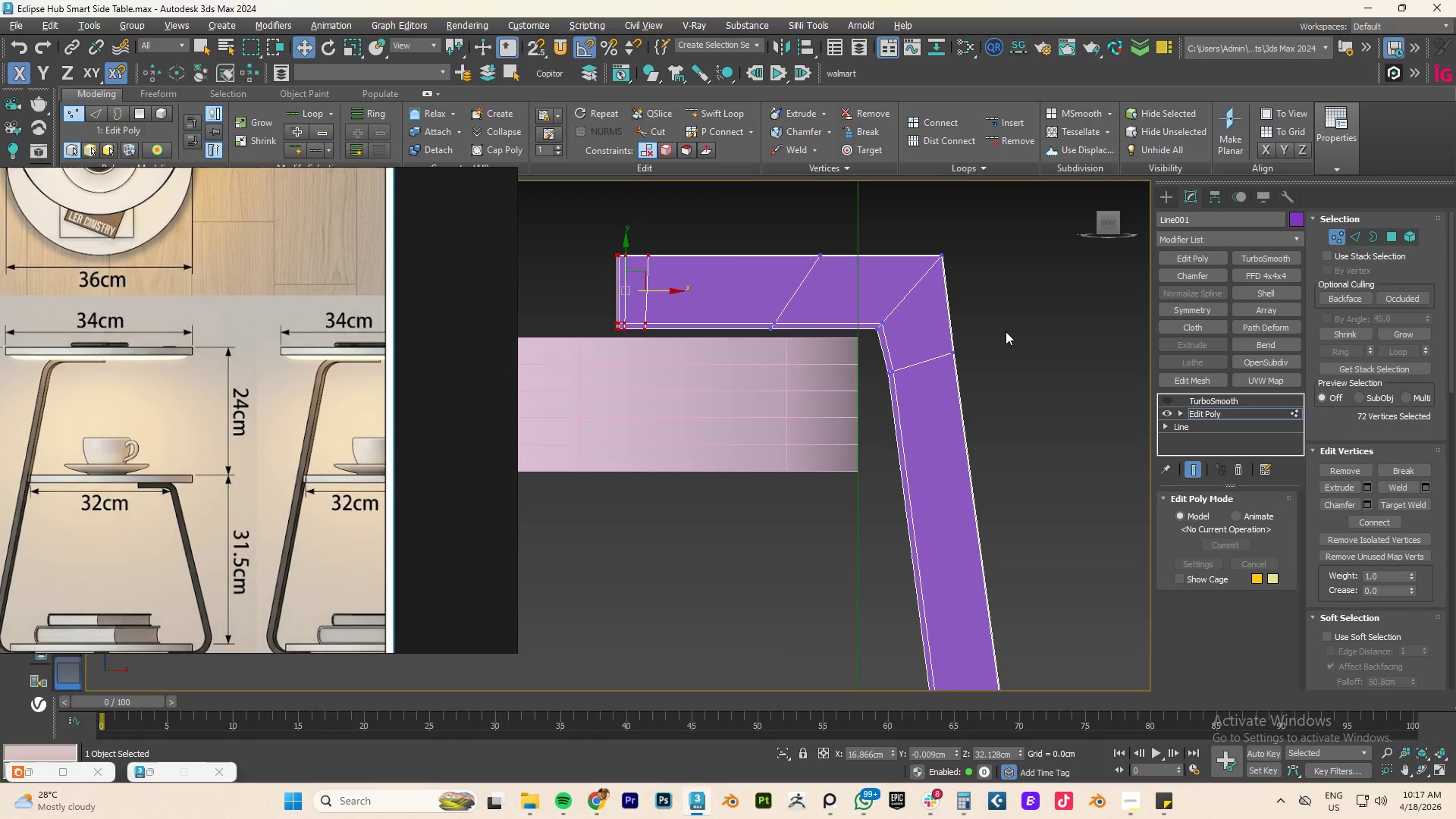 
left_click_drag(start_coordinate=[1032, 332], to_coordinate=[883, 455])
 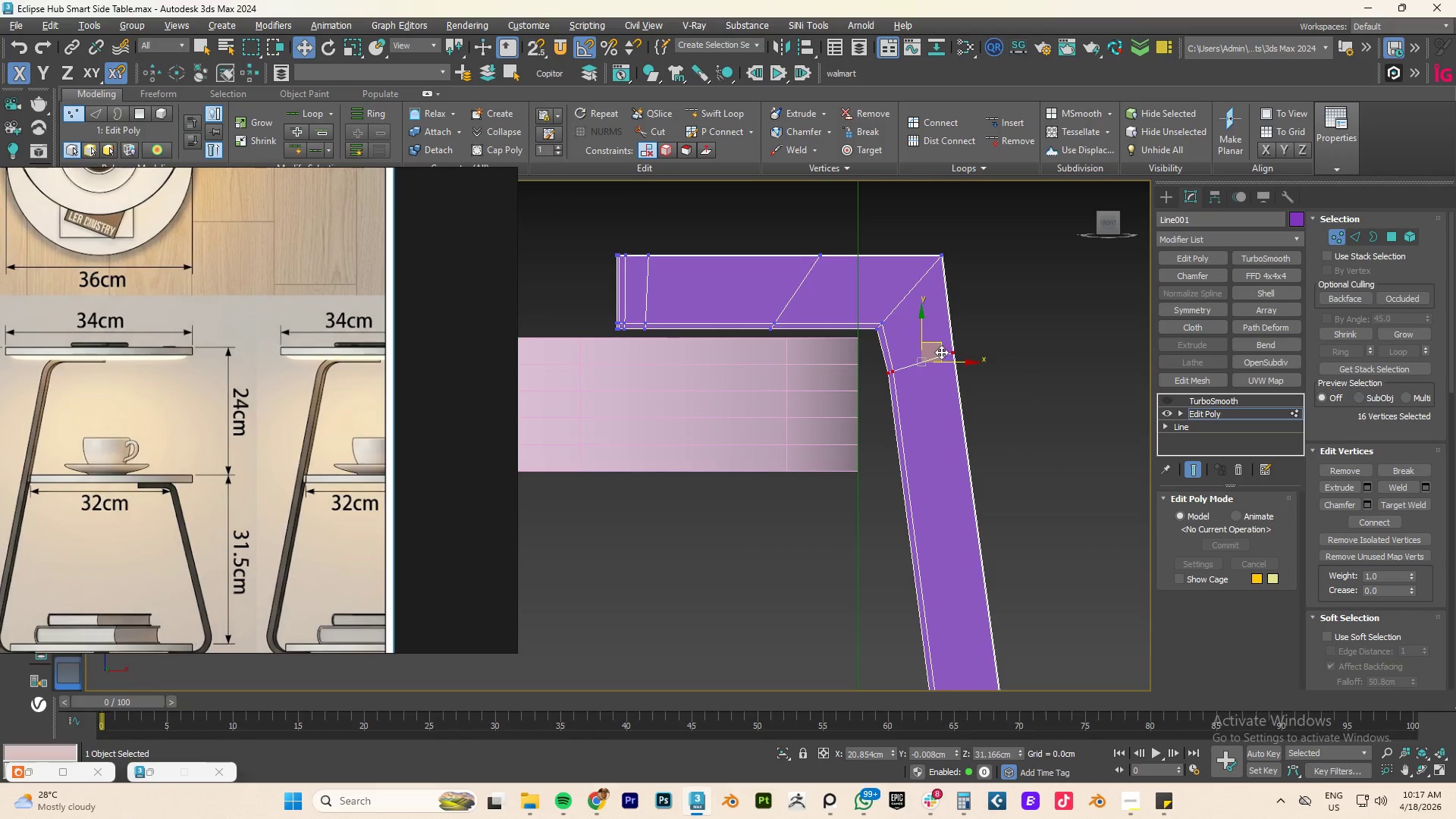 
left_click_drag(start_coordinate=[941, 350], to_coordinate=[944, 370])
 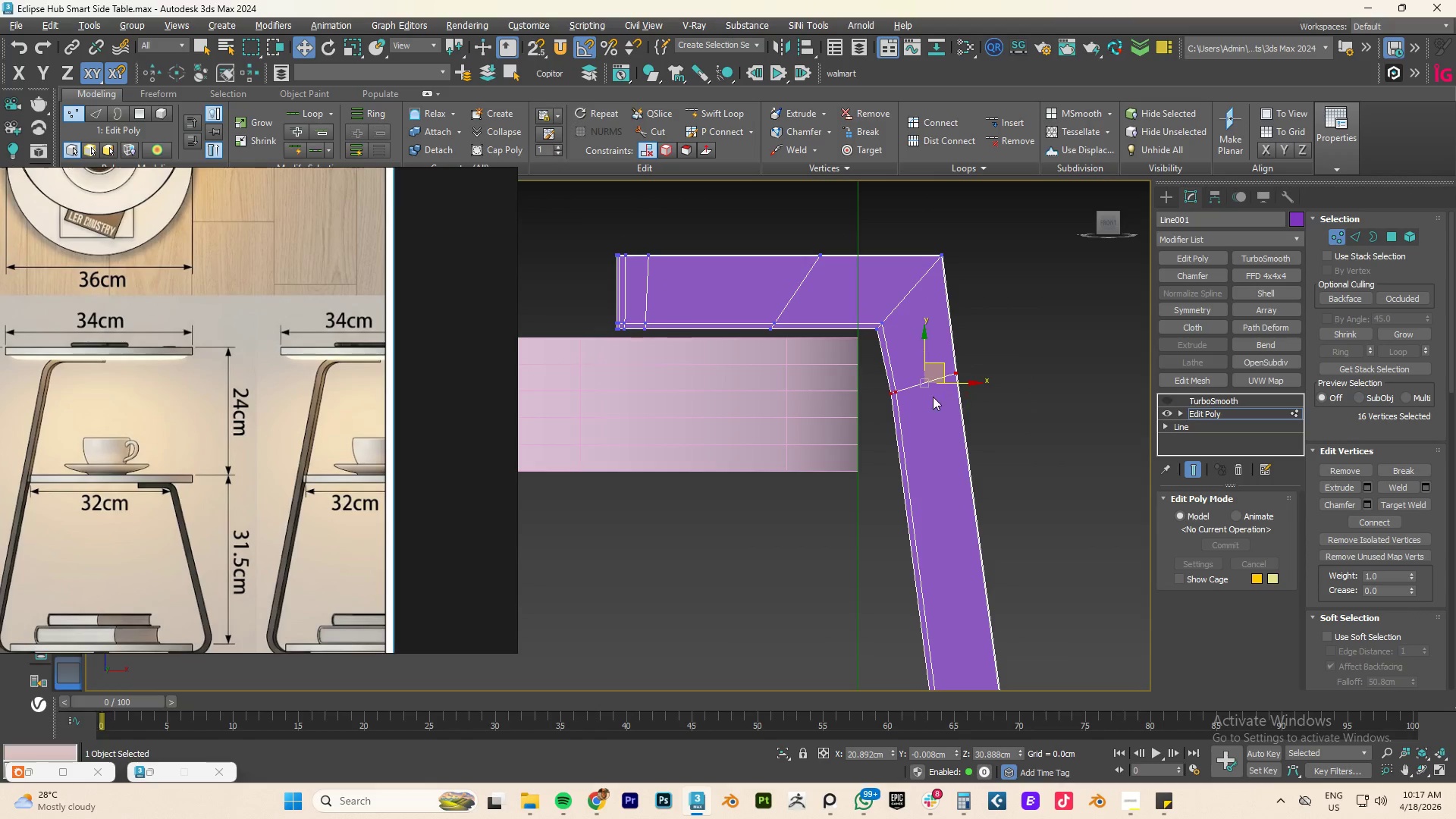 
left_click_drag(start_coordinate=[921, 410], to_coordinate=[875, 379])
 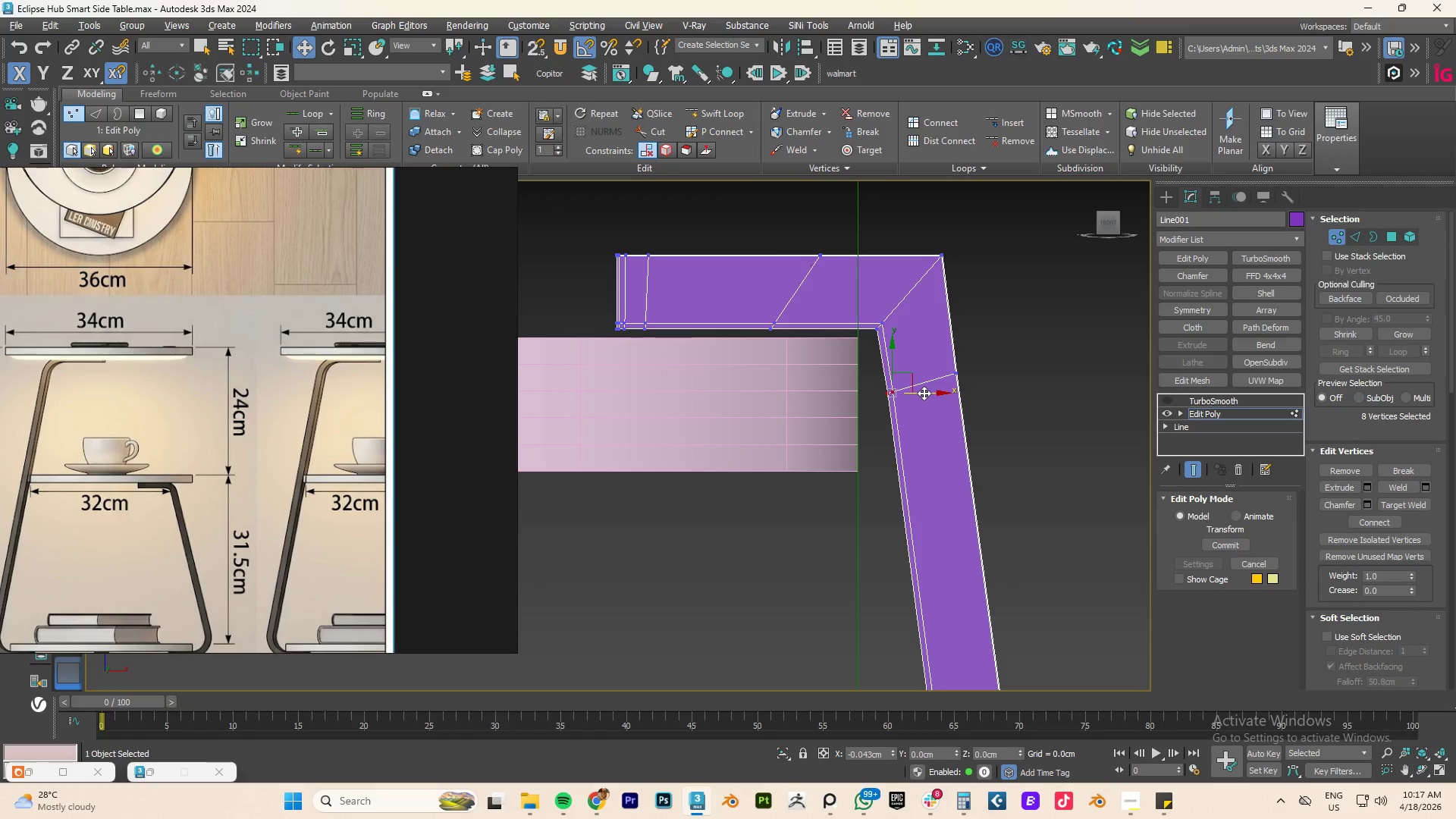 
left_click_drag(start_coordinate=[974, 225], to_coordinate=[924, 312])
 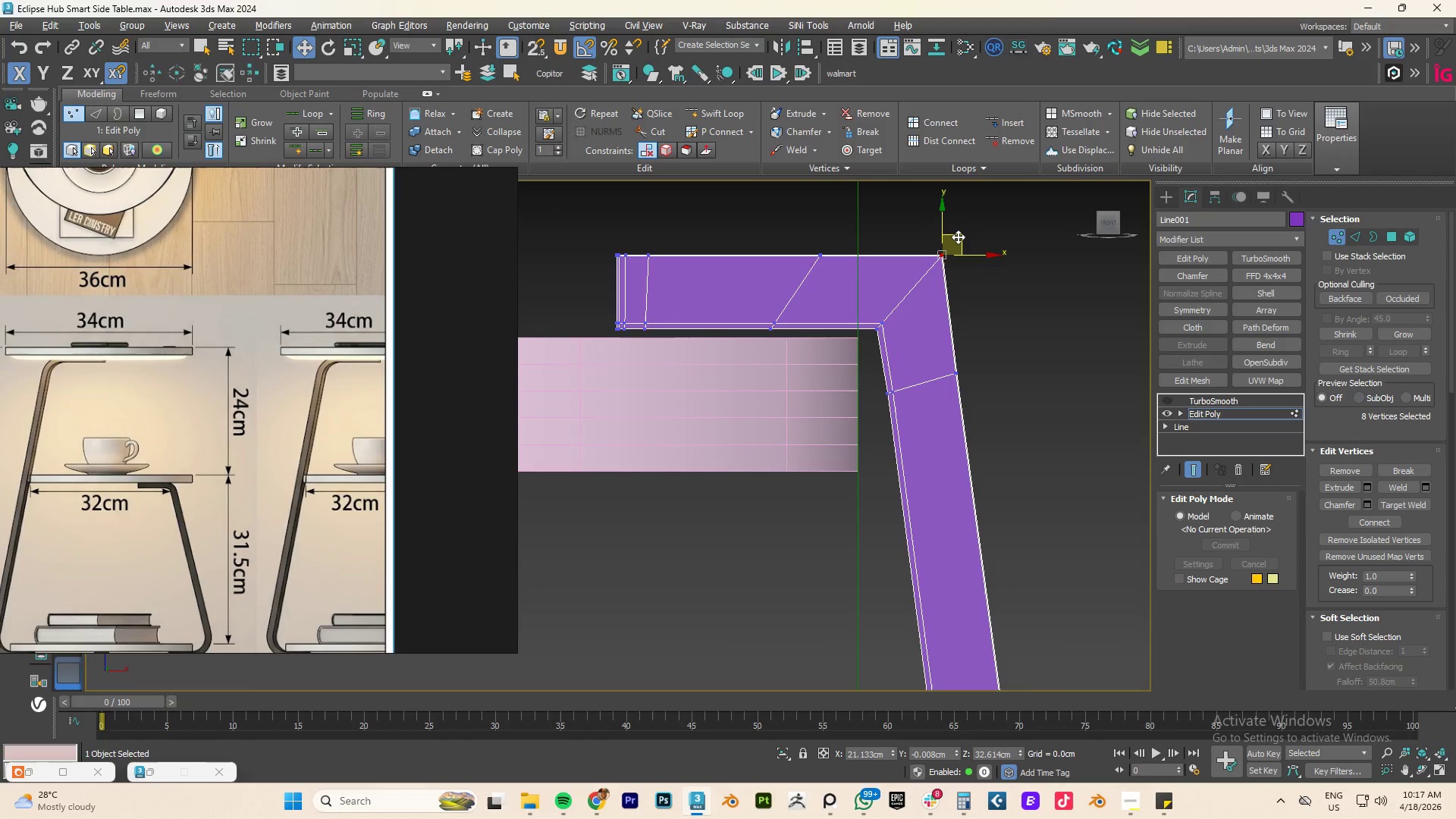 
left_click_drag(start_coordinate=[958, 237], to_coordinate=[956, 244])
 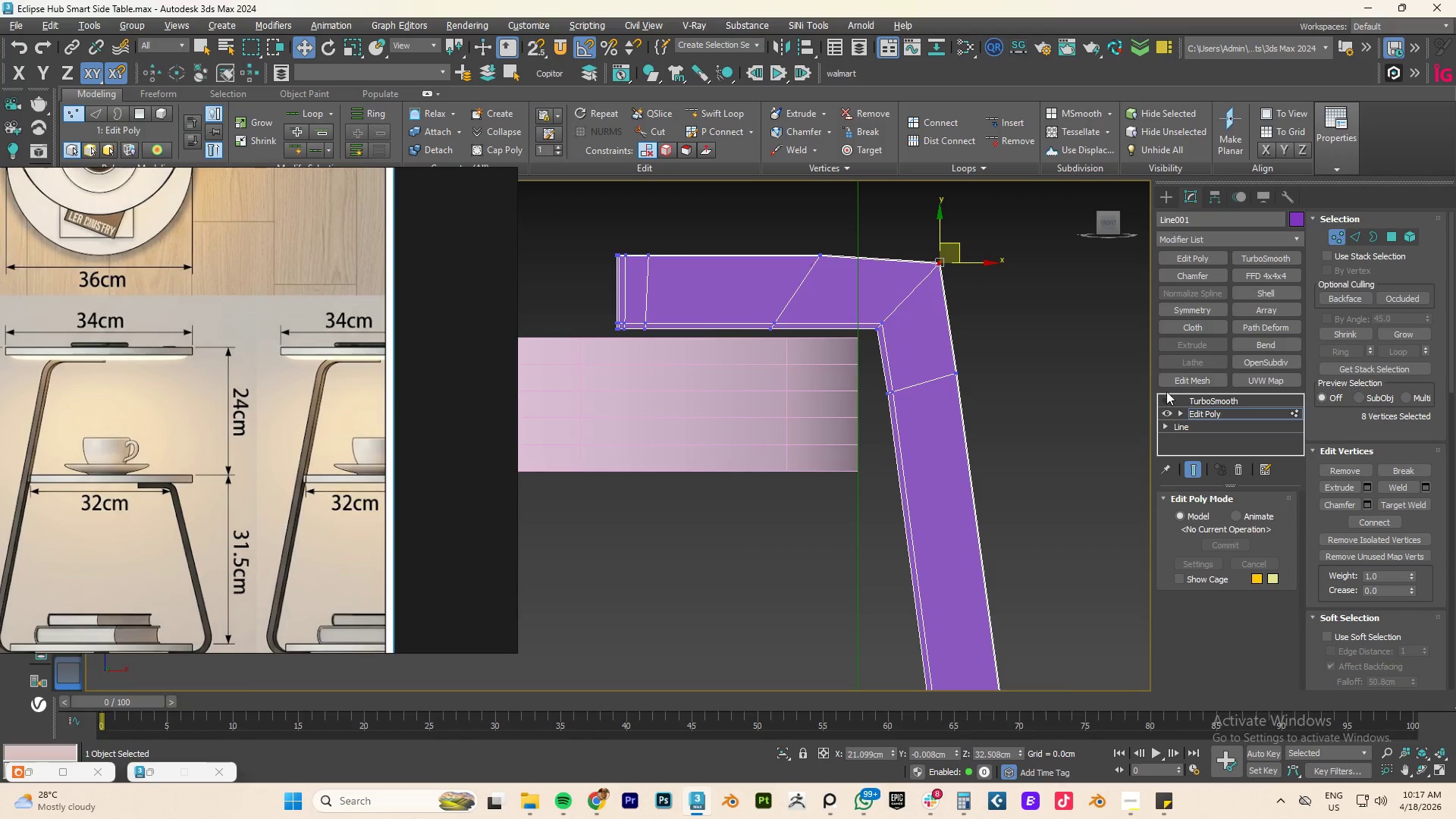 
left_click([1166, 397])
 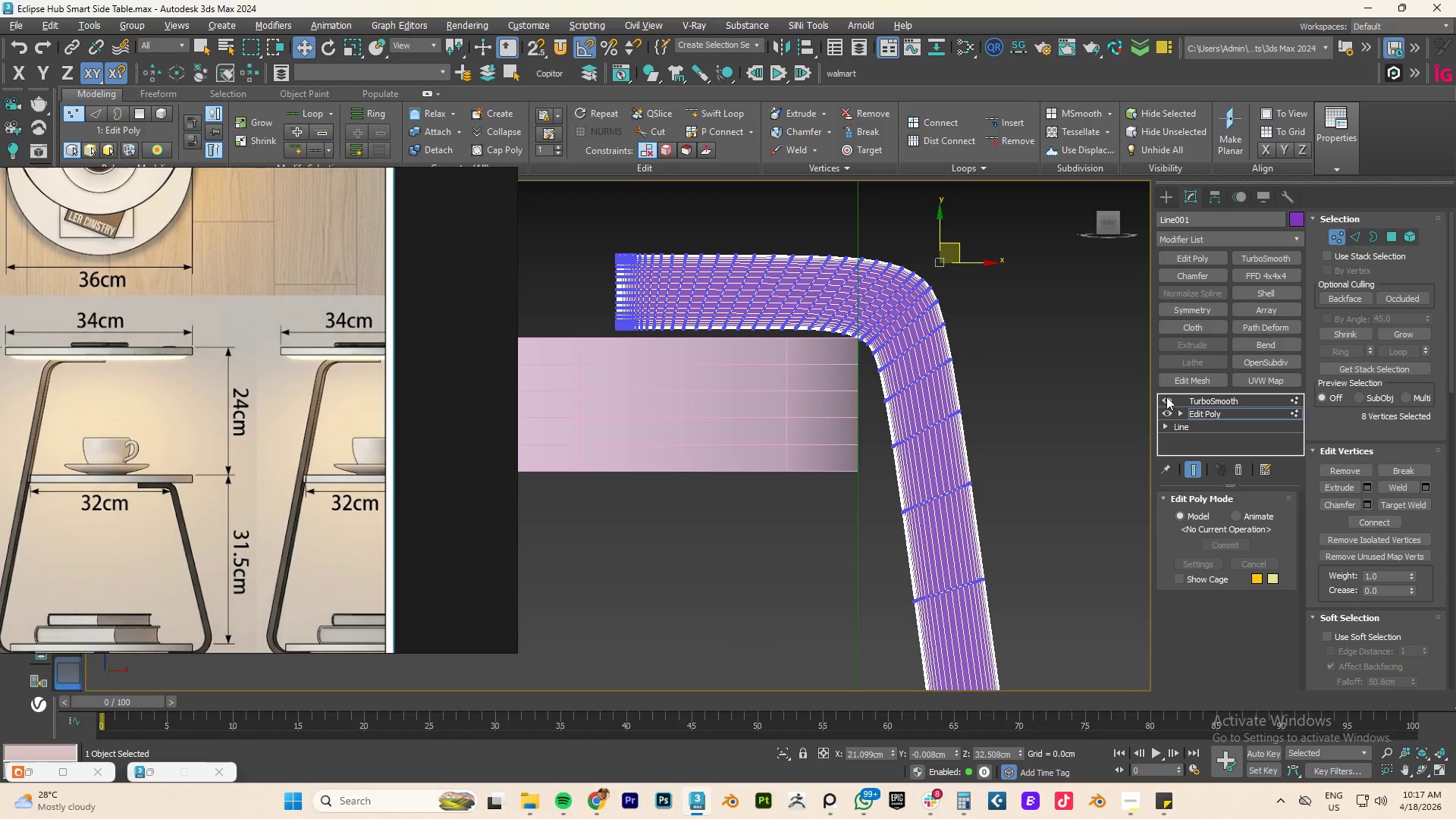 
wait(5.77)
 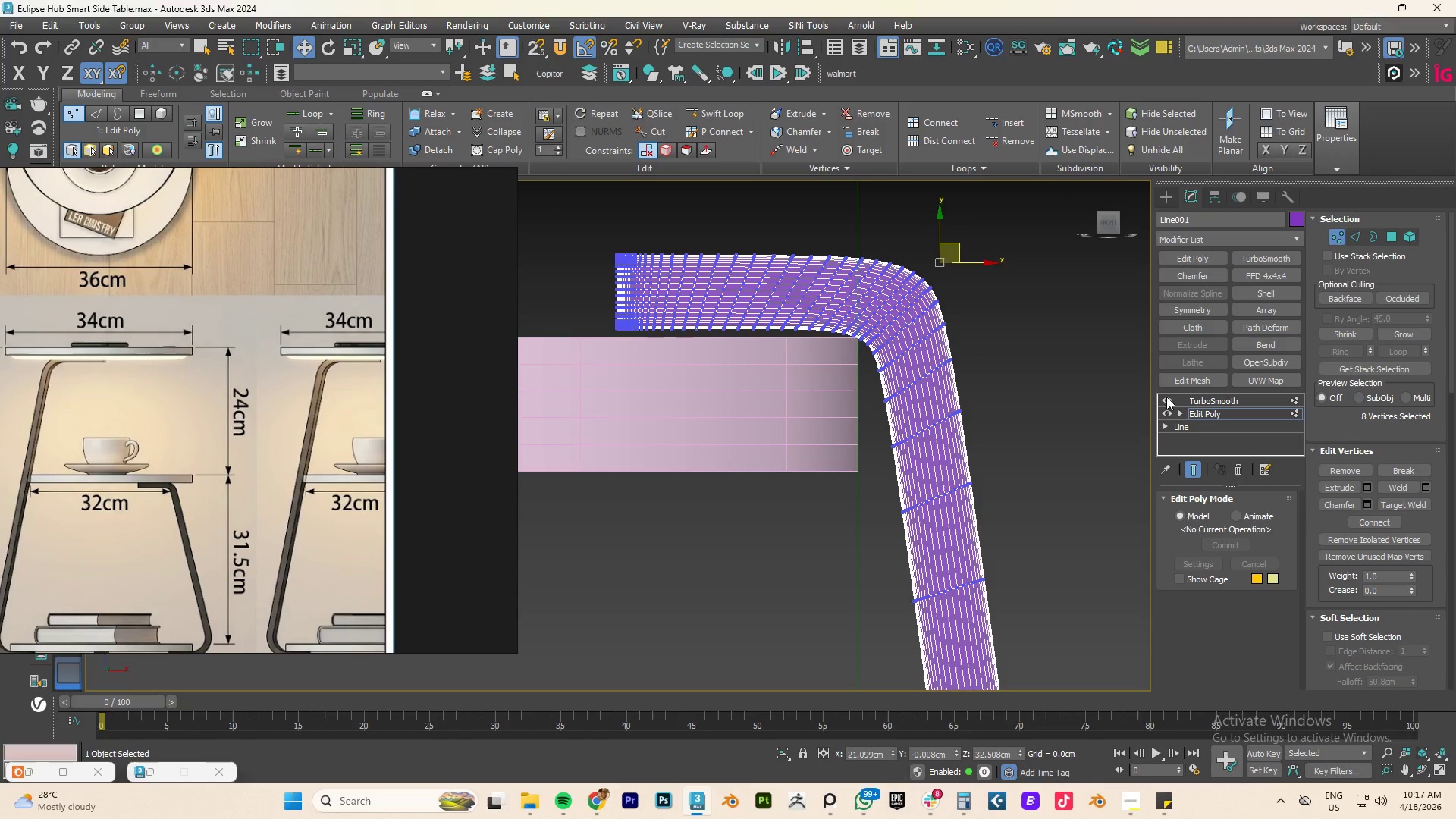 
left_click([1166, 397])
 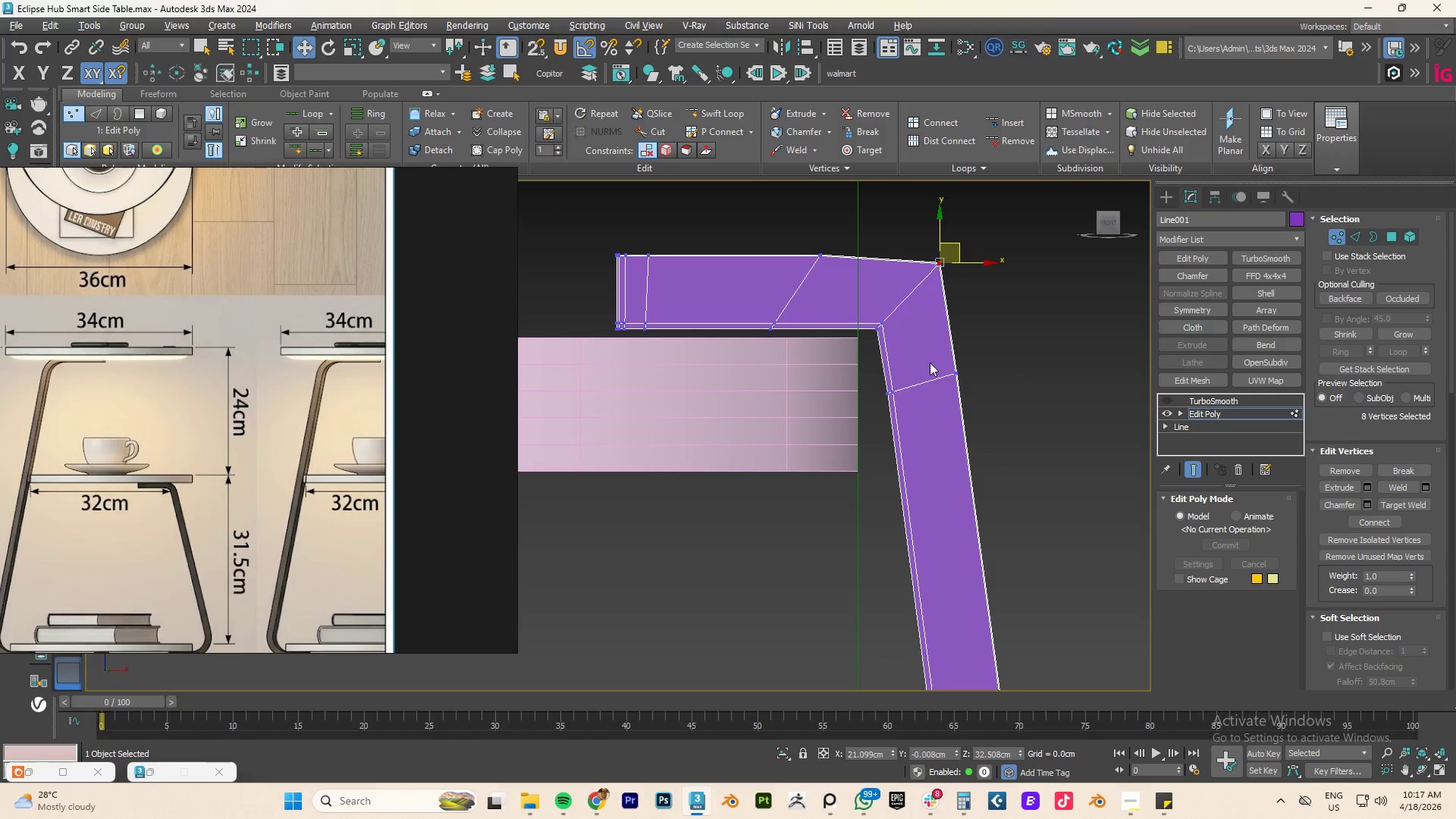 
scroll: coordinate [926, 361], scroll_direction: down, amount: 4.0
 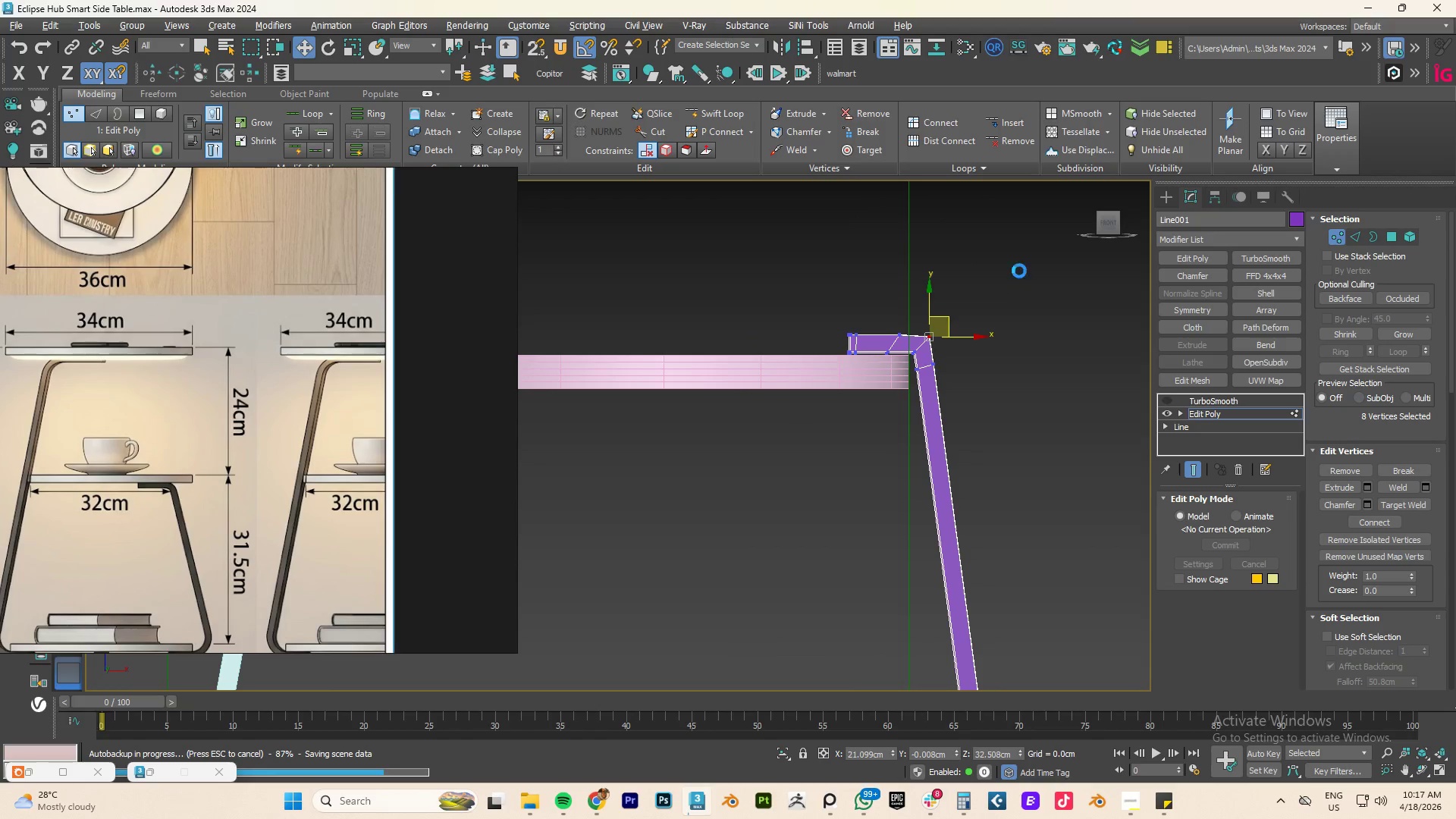 
left_click_drag(start_coordinate=[1019, 262], to_coordinate=[821, 401])
 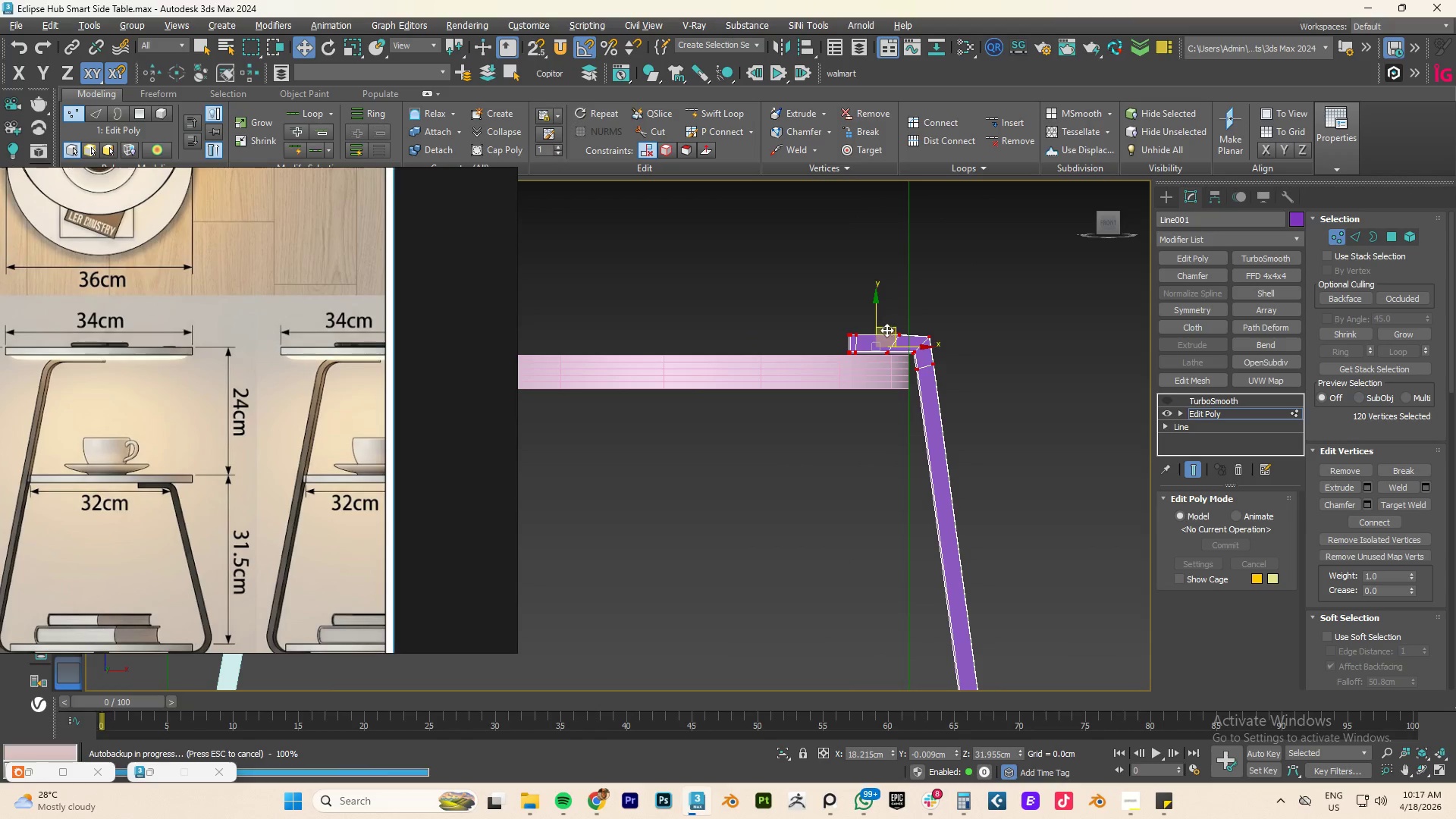 
left_click_drag(start_coordinate=[877, 309], to_coordinate=[884, 363])
 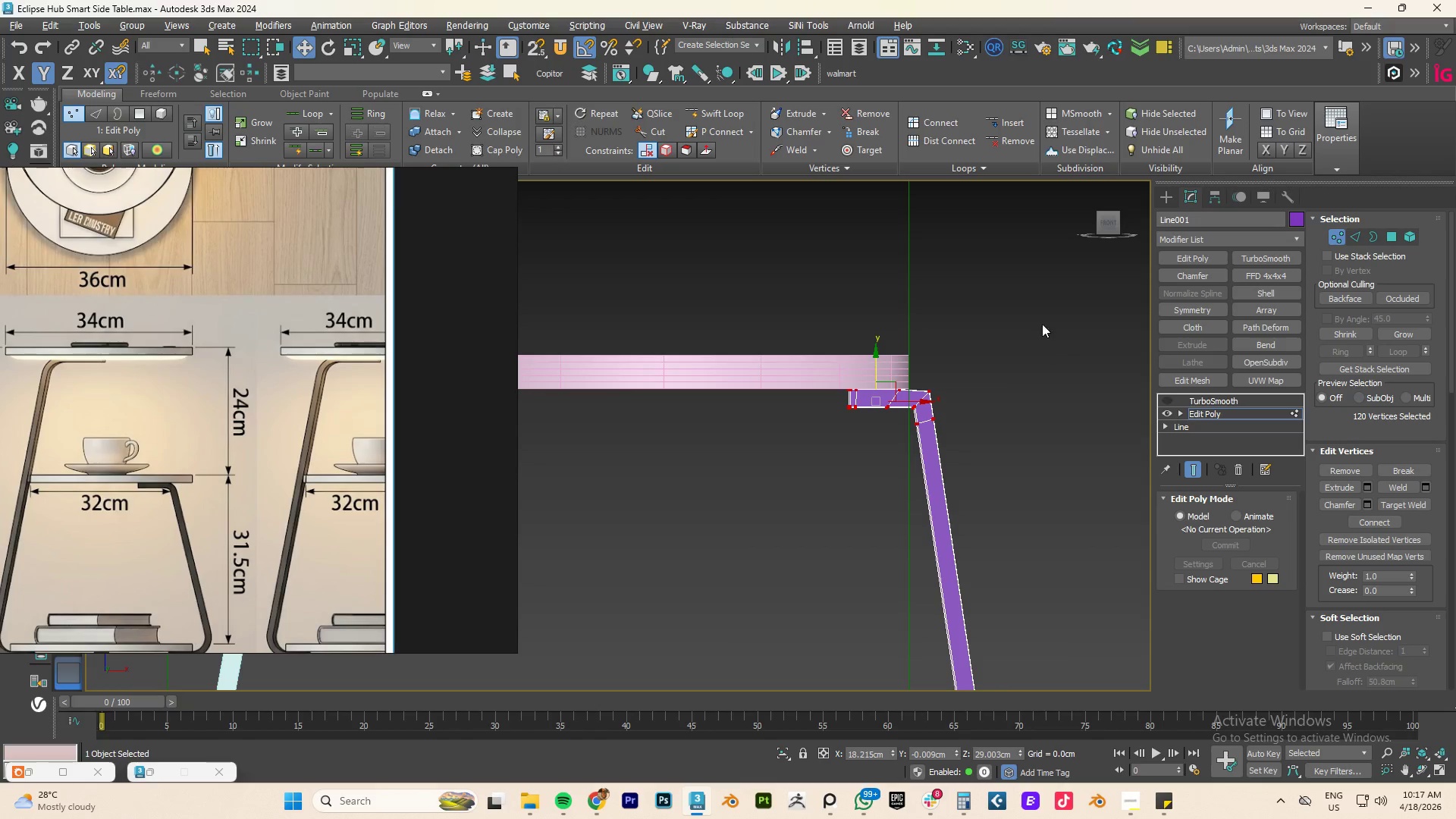 
left_click_drag(start_coordinate=[1040, 308], to_coordinate=[718, 485])
 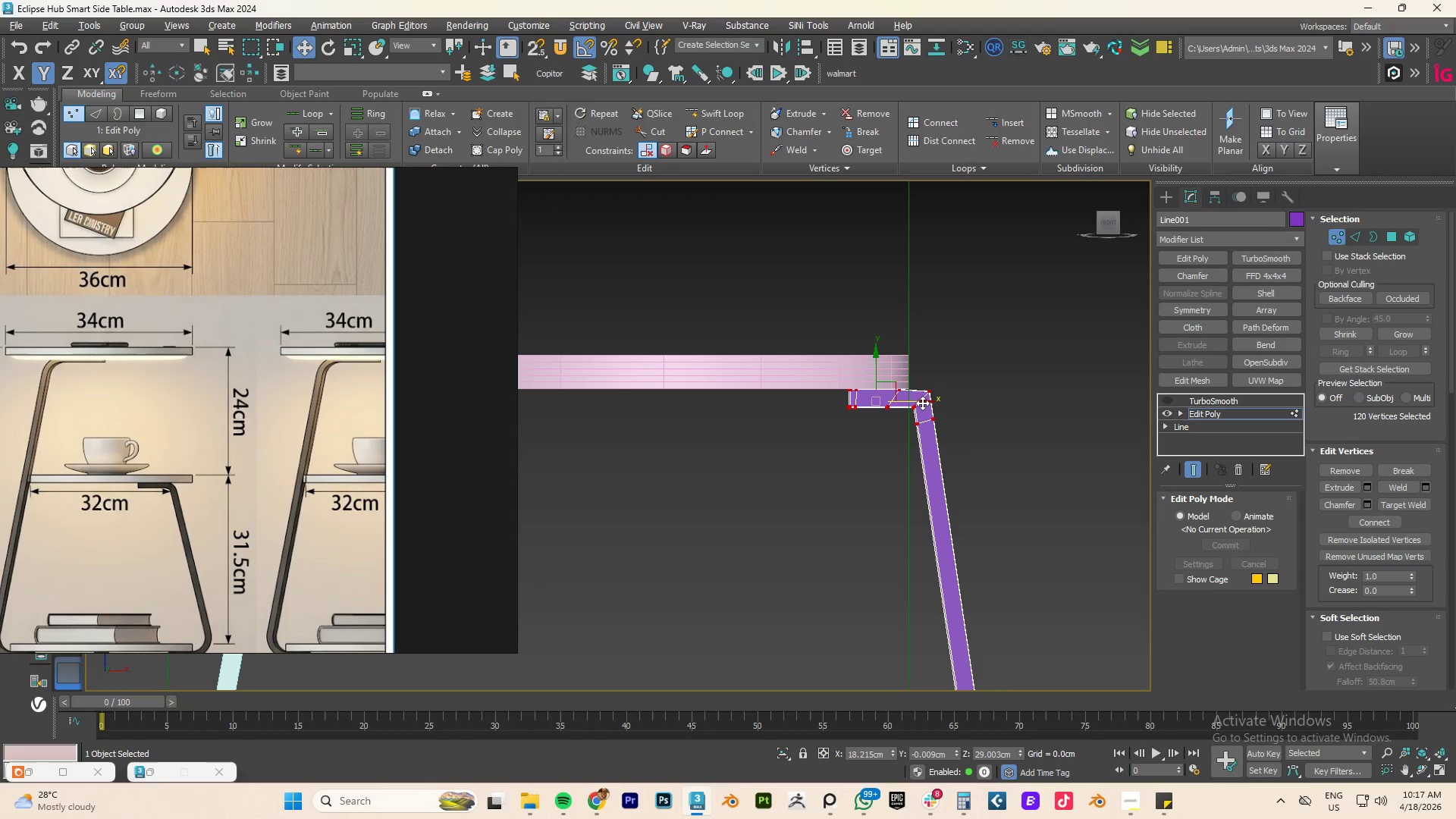 
left_click_drag(start_coordinate=[922, 403], to_coordinate=[850, 400])
 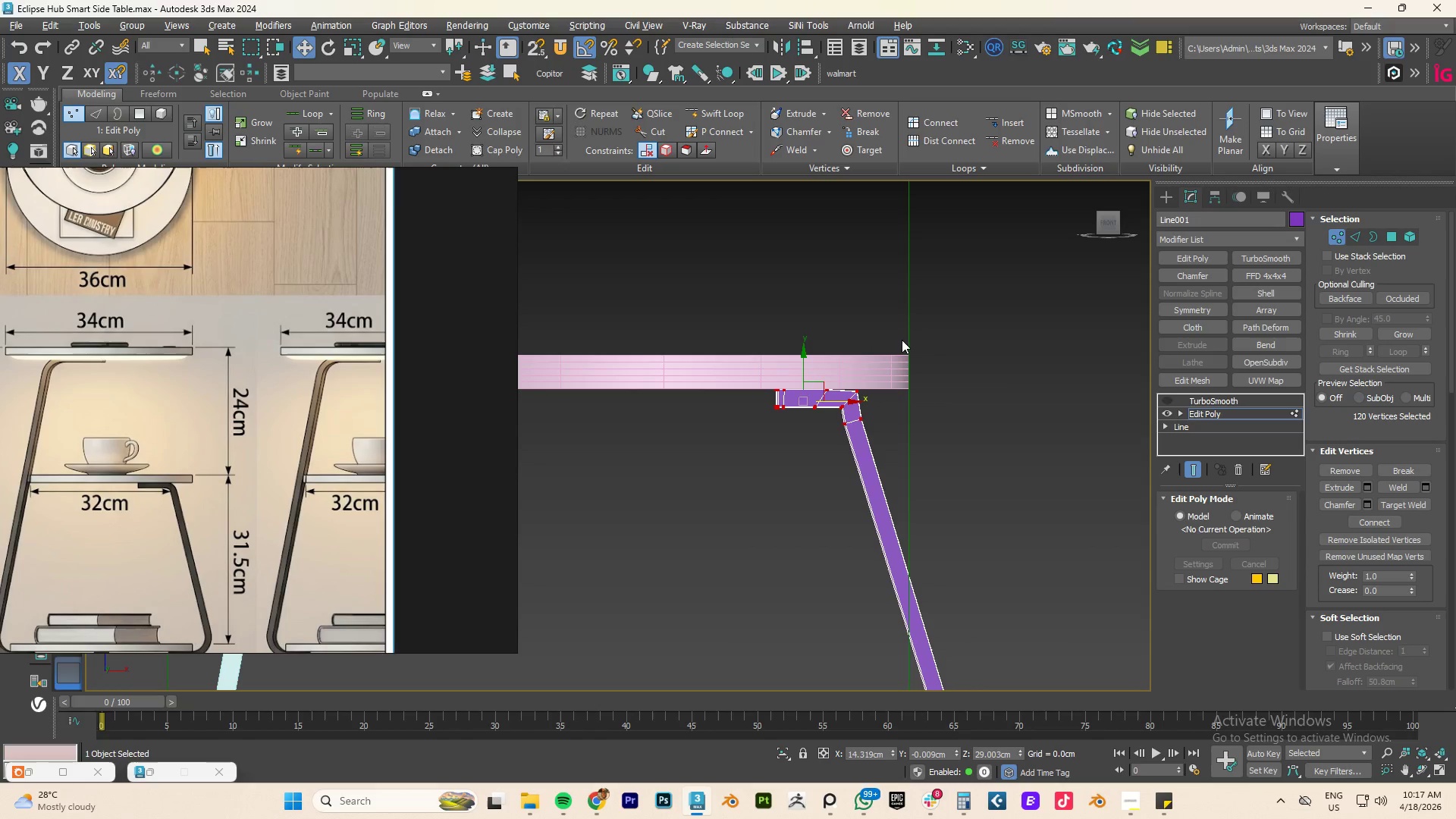 
left_click_drag(start_coordinate=[900, 340], to_coordinate=[726, 413])
 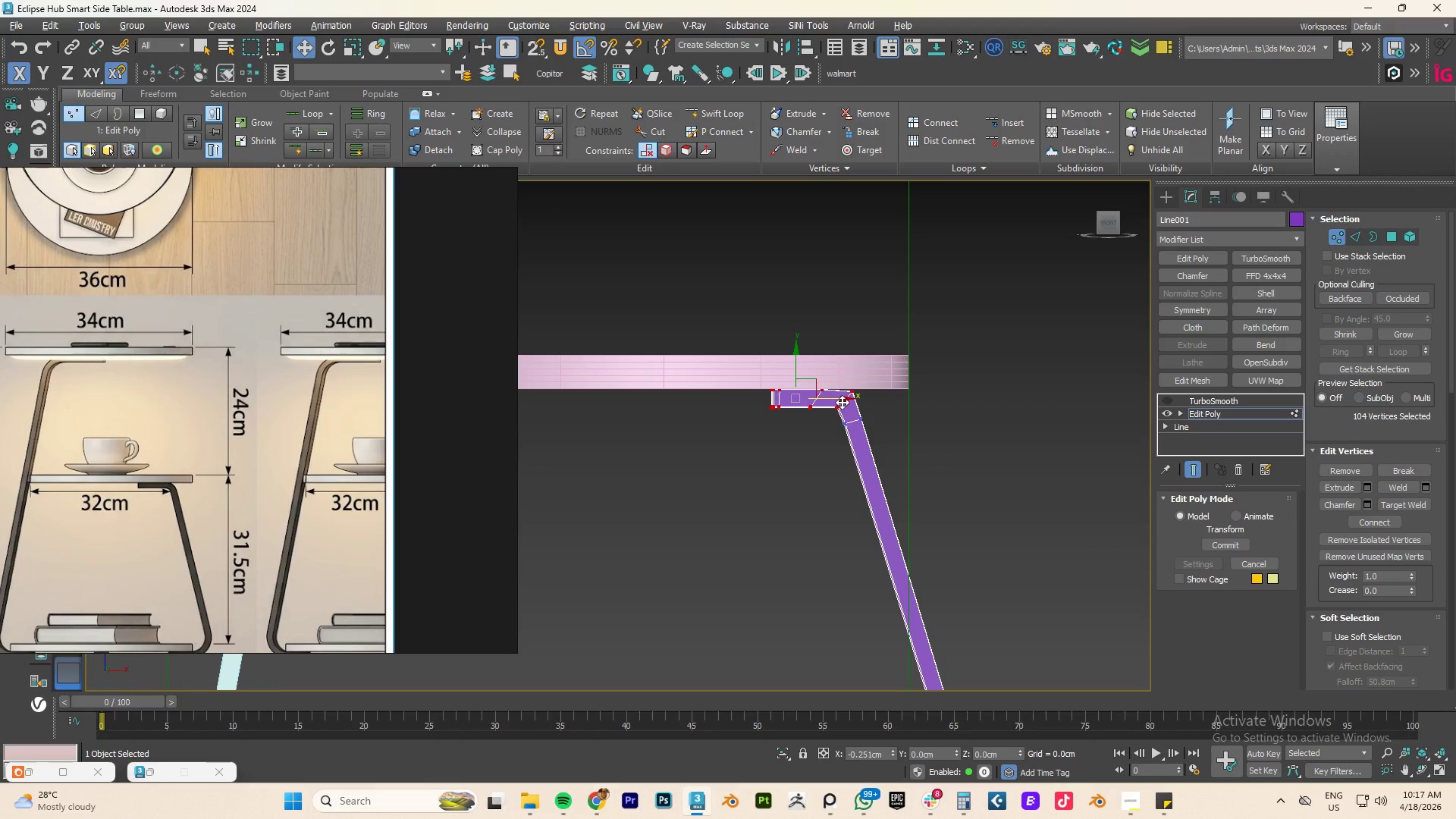 
wait(5.73)
 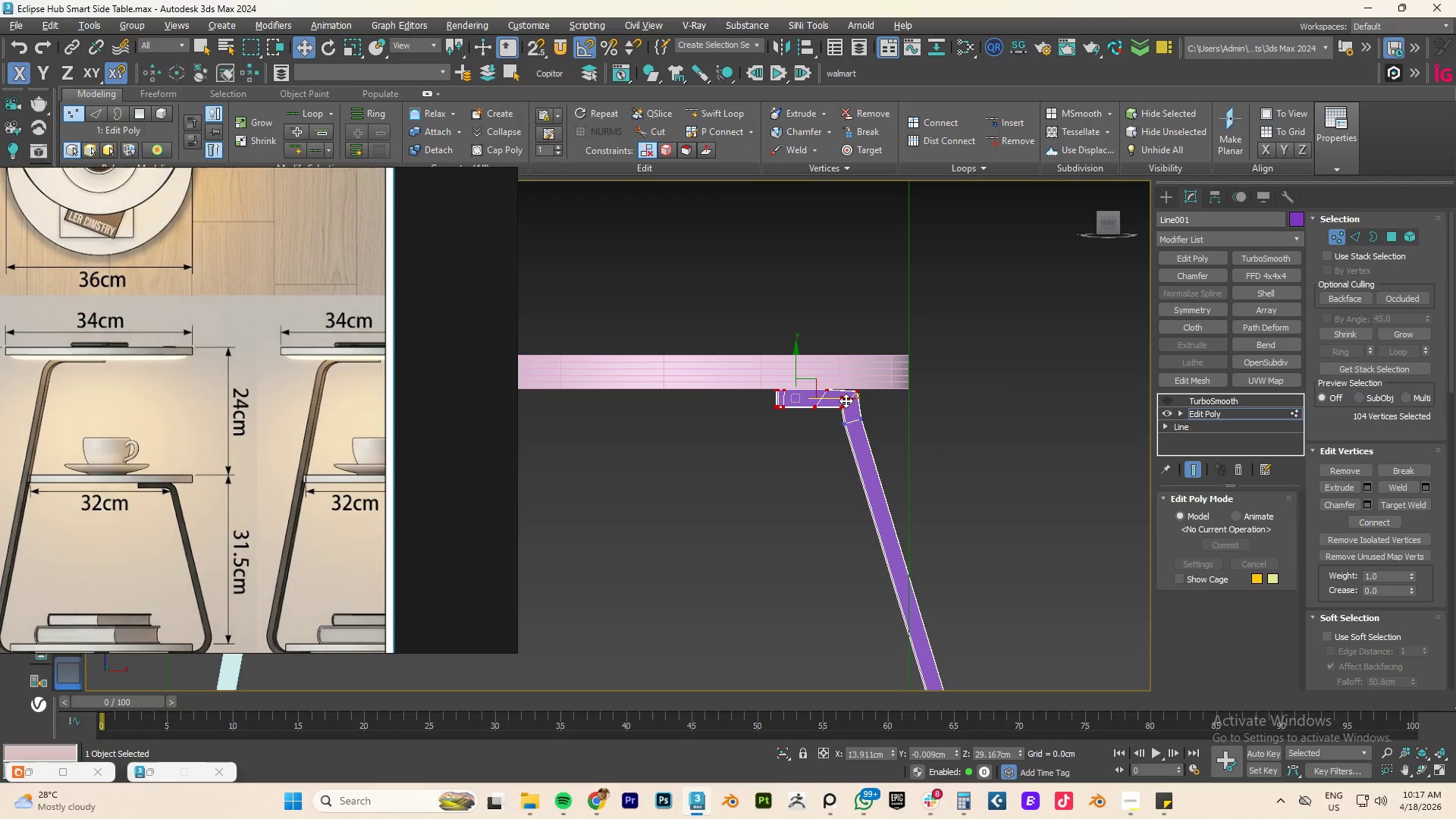 
scroll: coordinate [843, 403], scroll_direction: up, amount: 3.0
 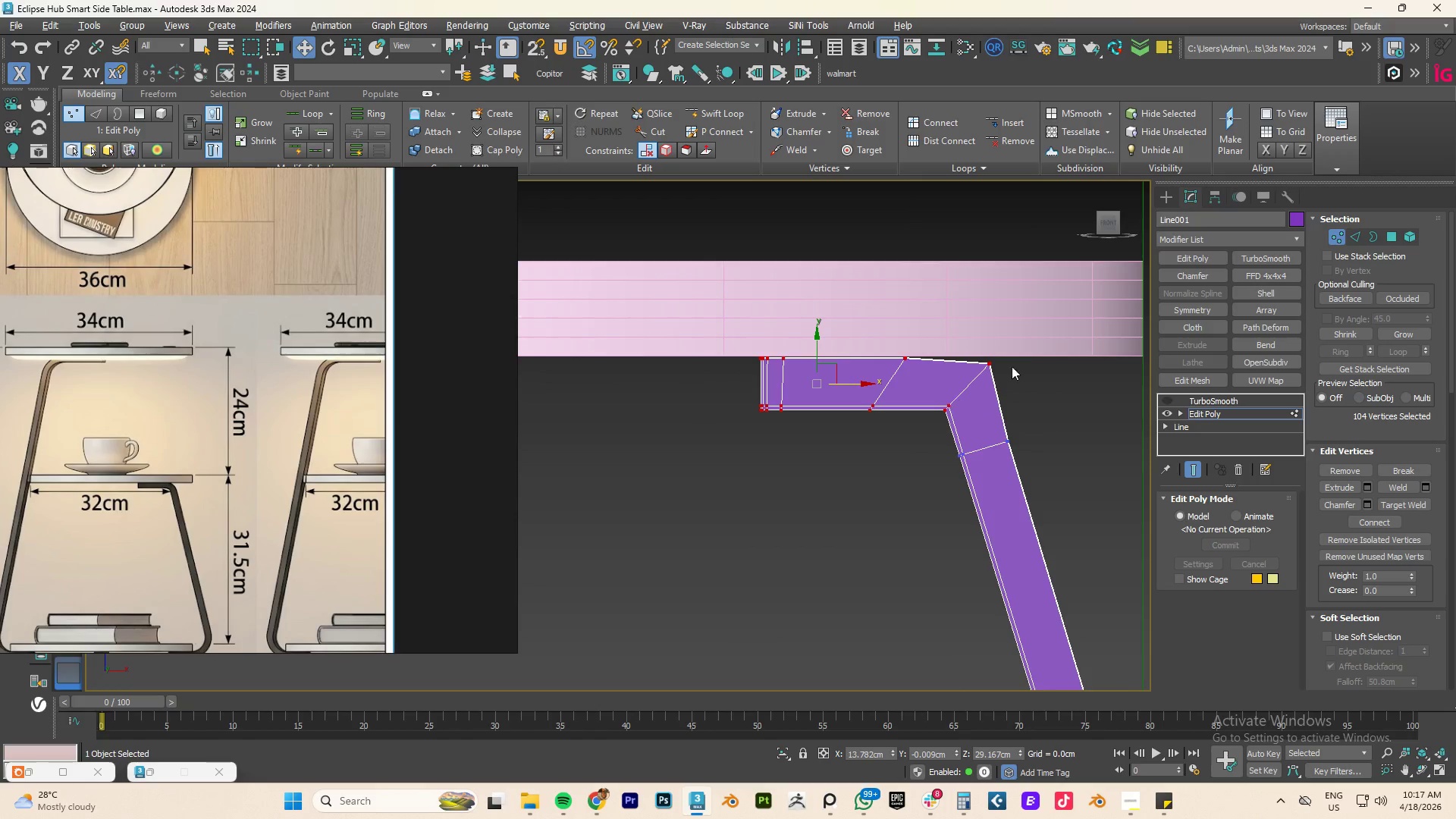 
left_click_drag(start_coordinate=[1030, 333], to_coordinate=[972, 392])
 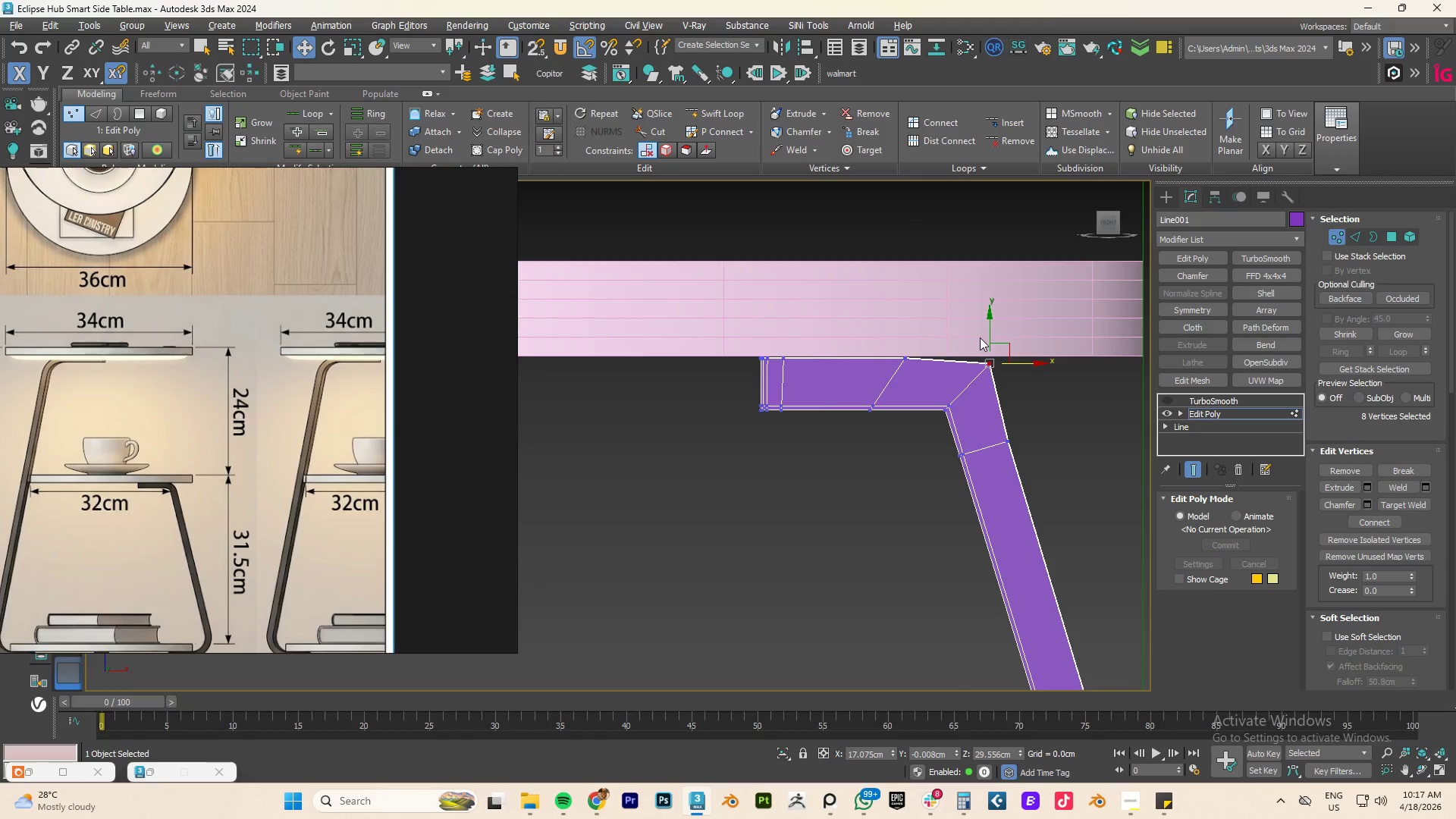 
key(S)
 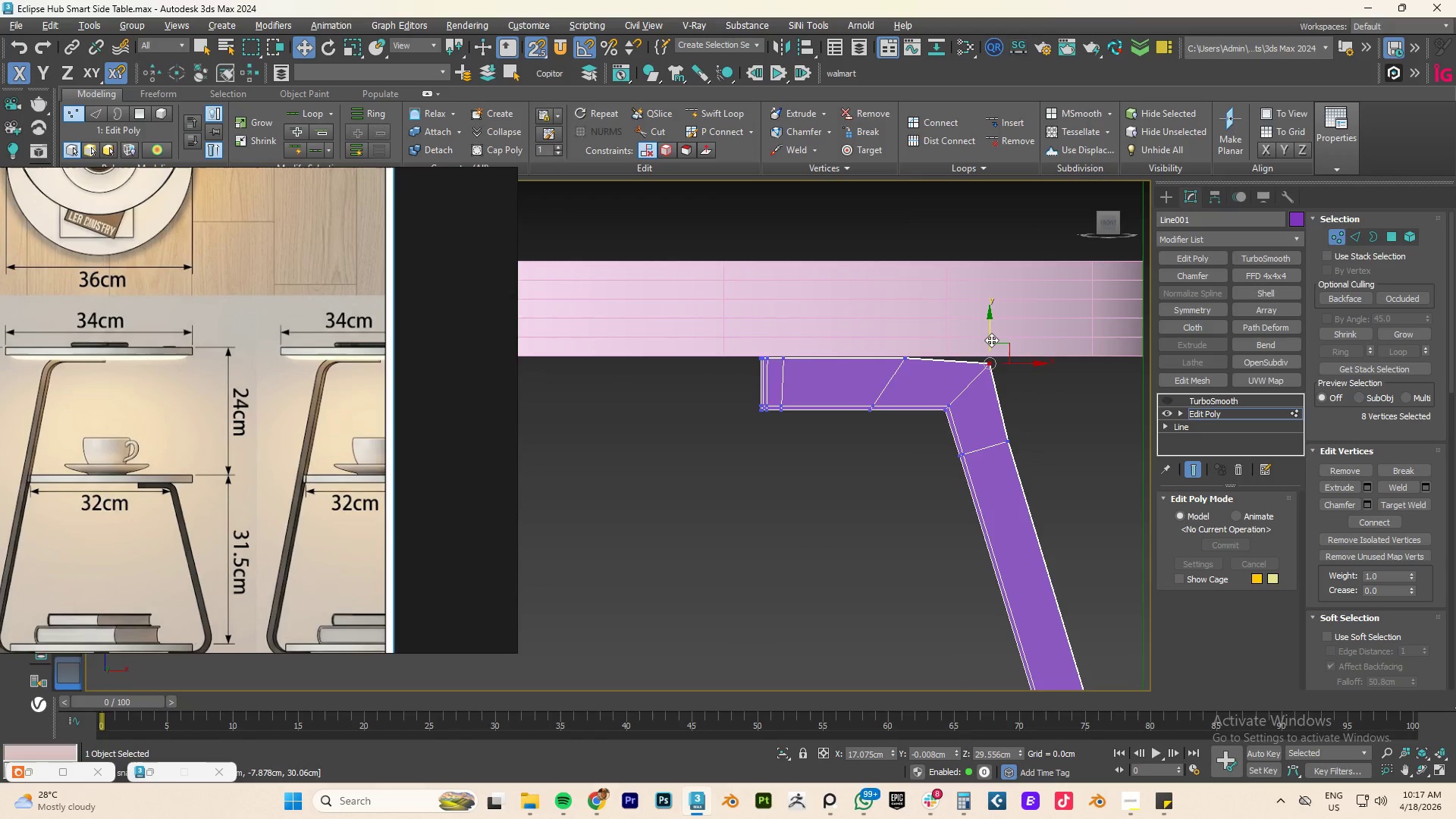 
left_click_drag(start_coordinate=[991, 338], to_coordinate=[905, 359])
 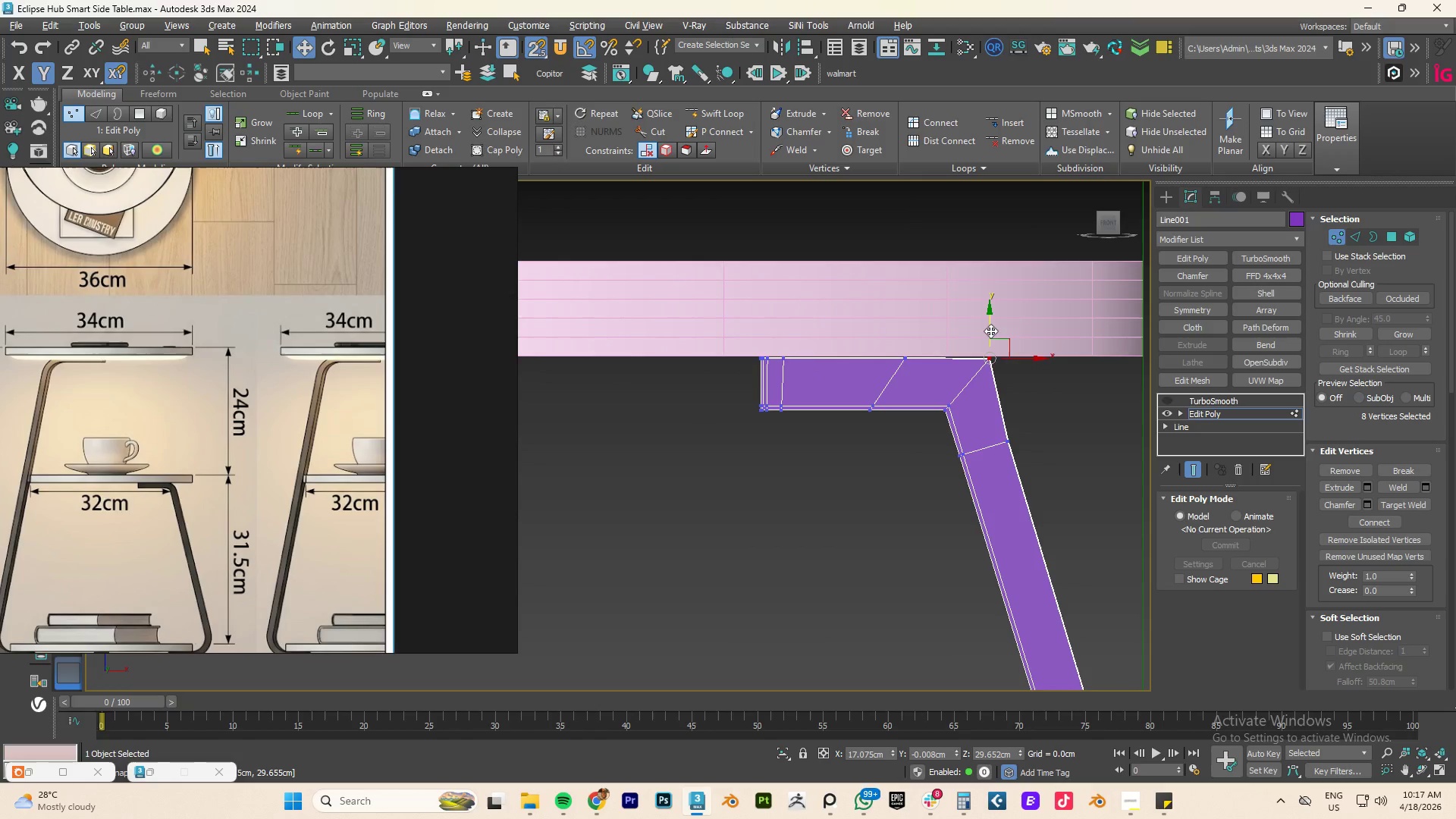 
left_click_drag(start_coordinate=[990, 329], to_coordinate=[915, 357])
 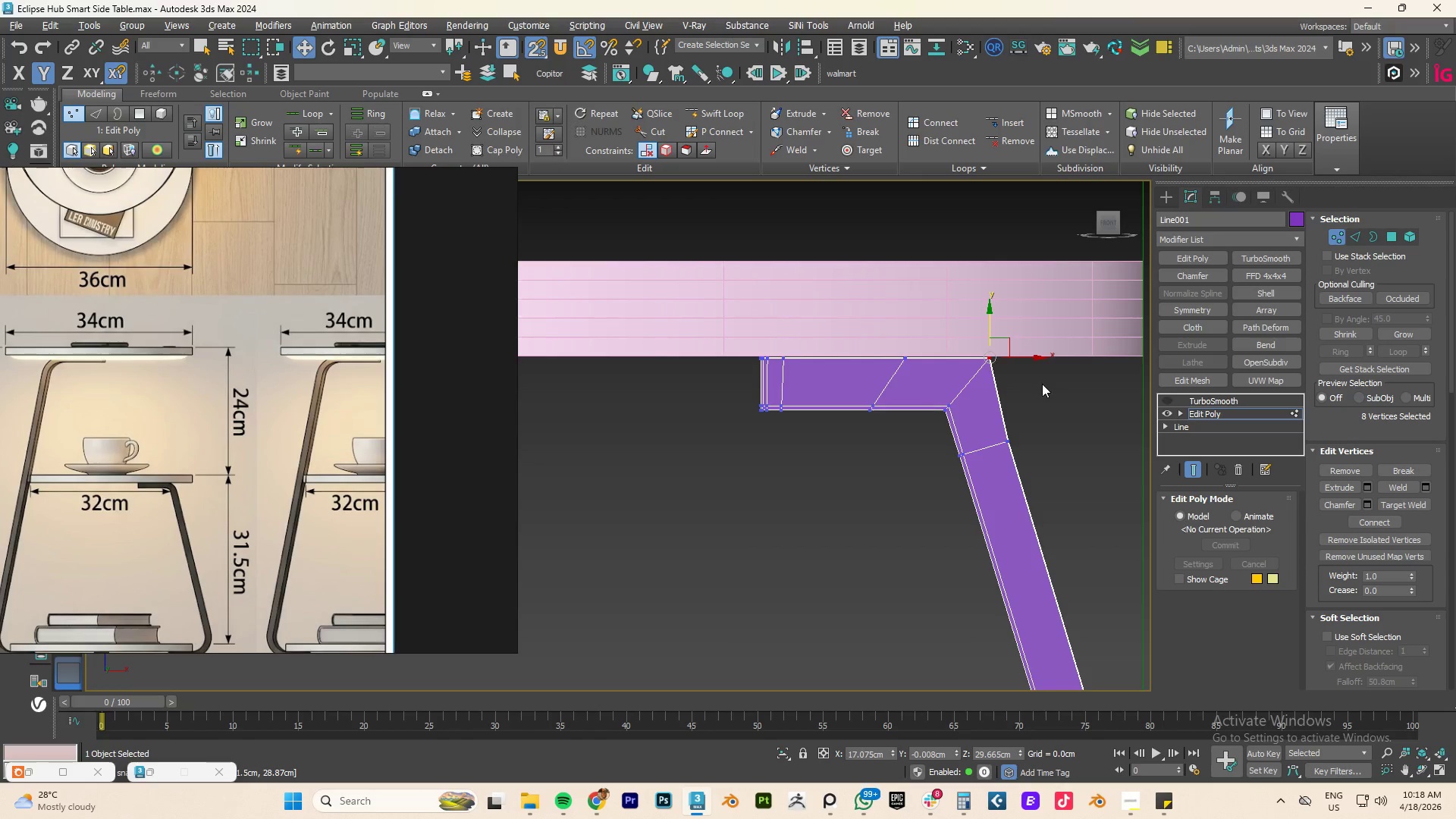 
left_click([1042, 384])
 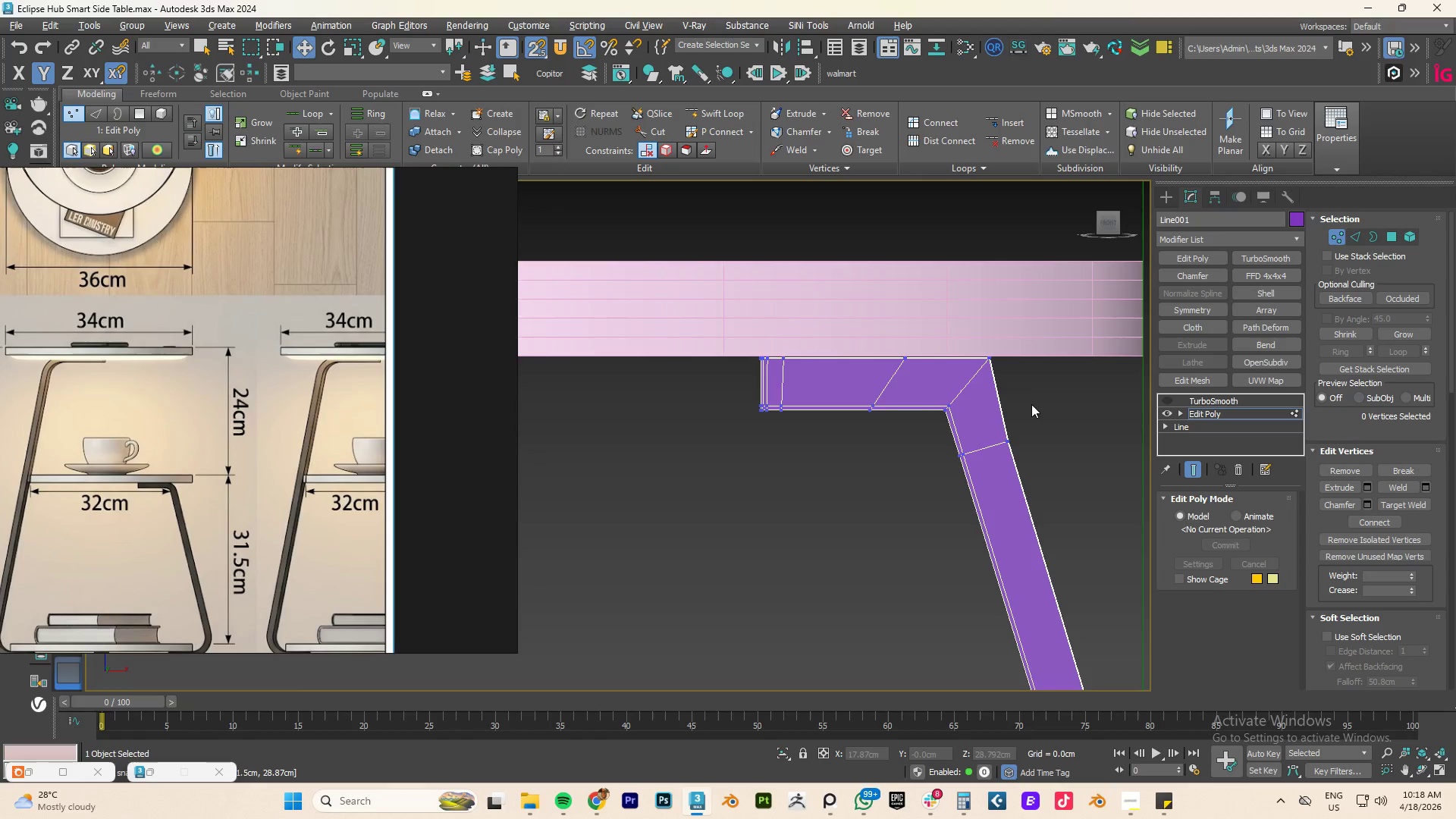 
left_click_drag(start_coordinate=[1031, 415], to_coordinate=[1002, 472])
 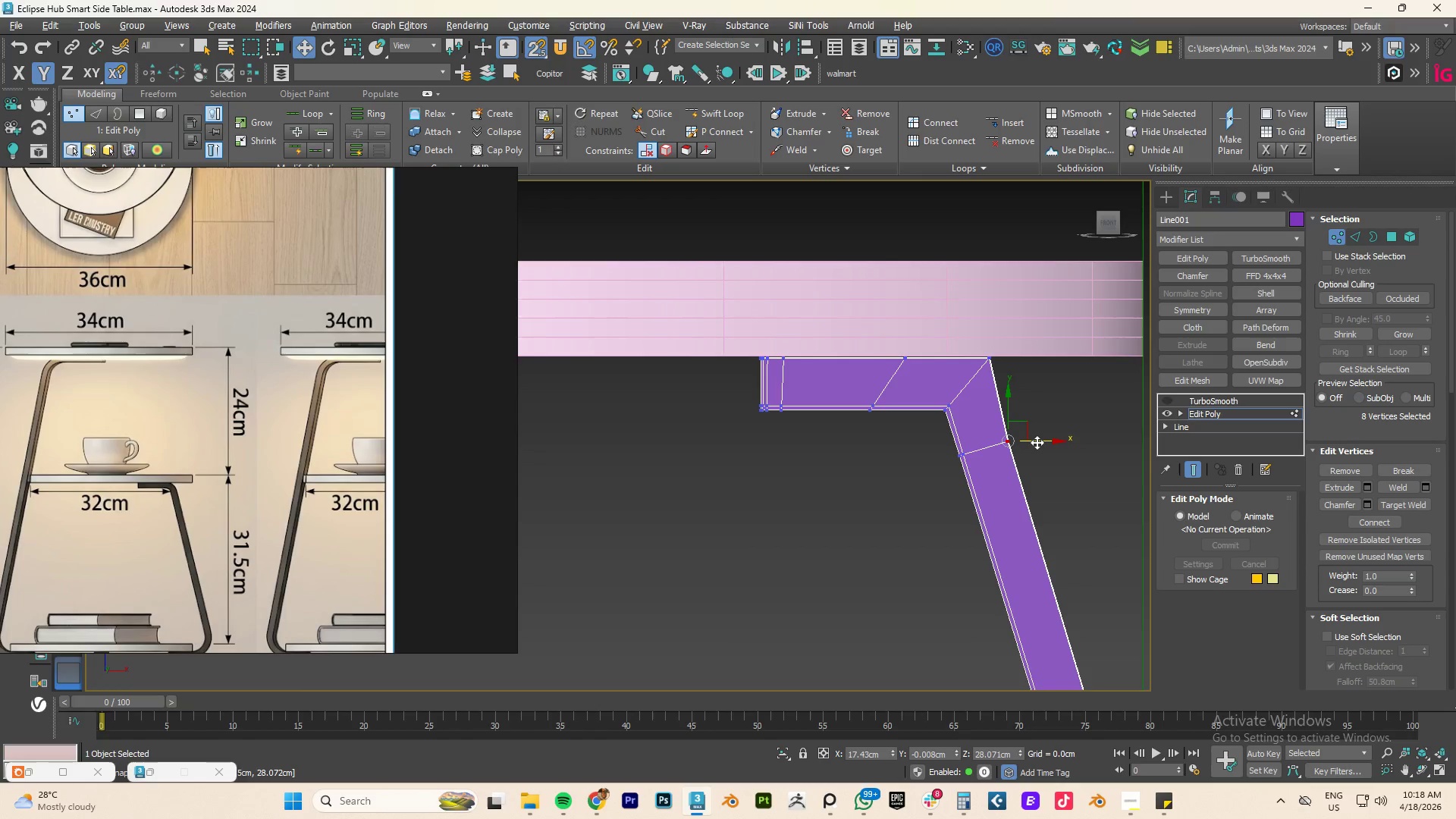 
left_click_drag(start_coordinate=[1037, 442], to_coordinate=[1040, 441])
 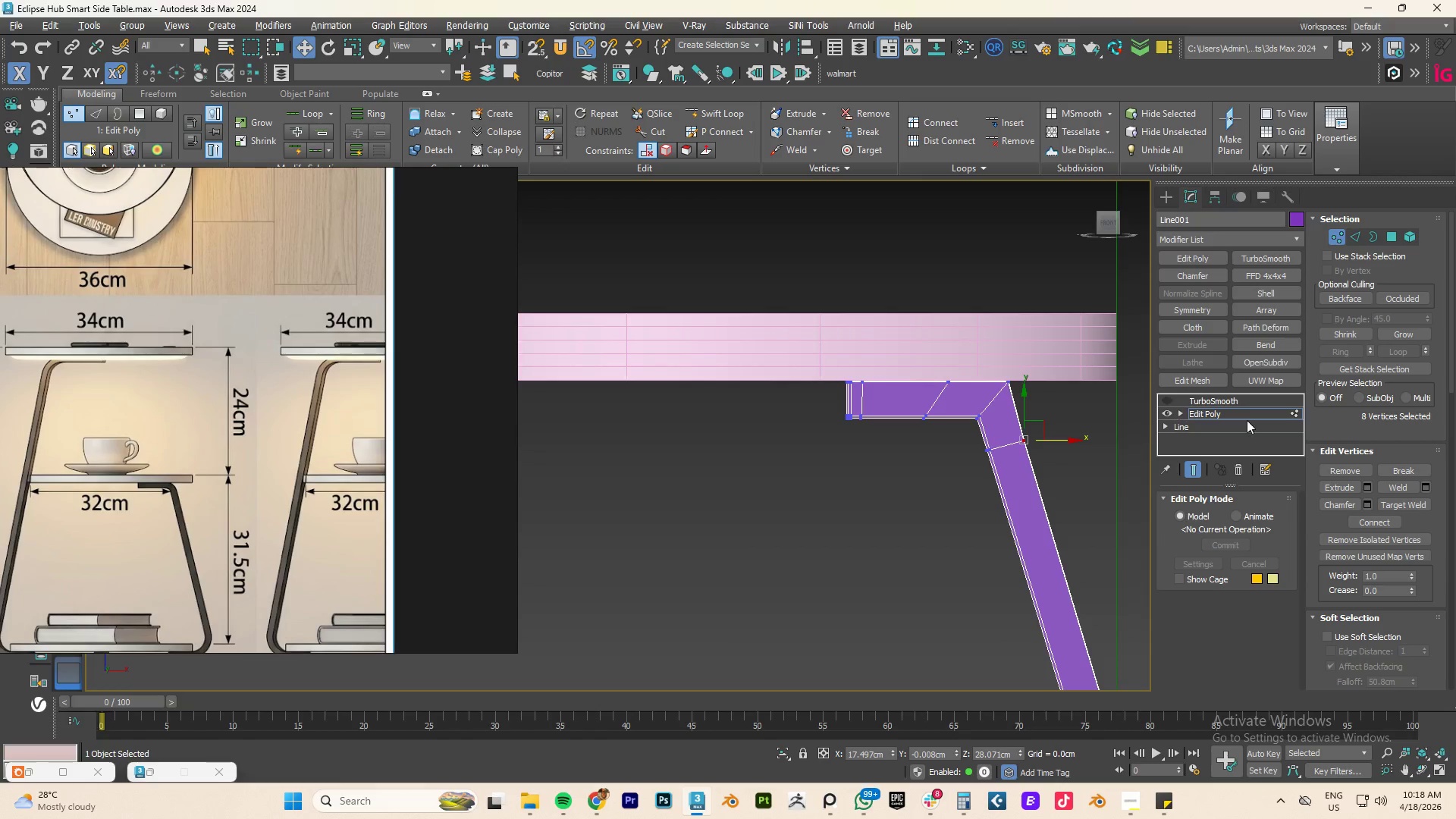 
key(S)
 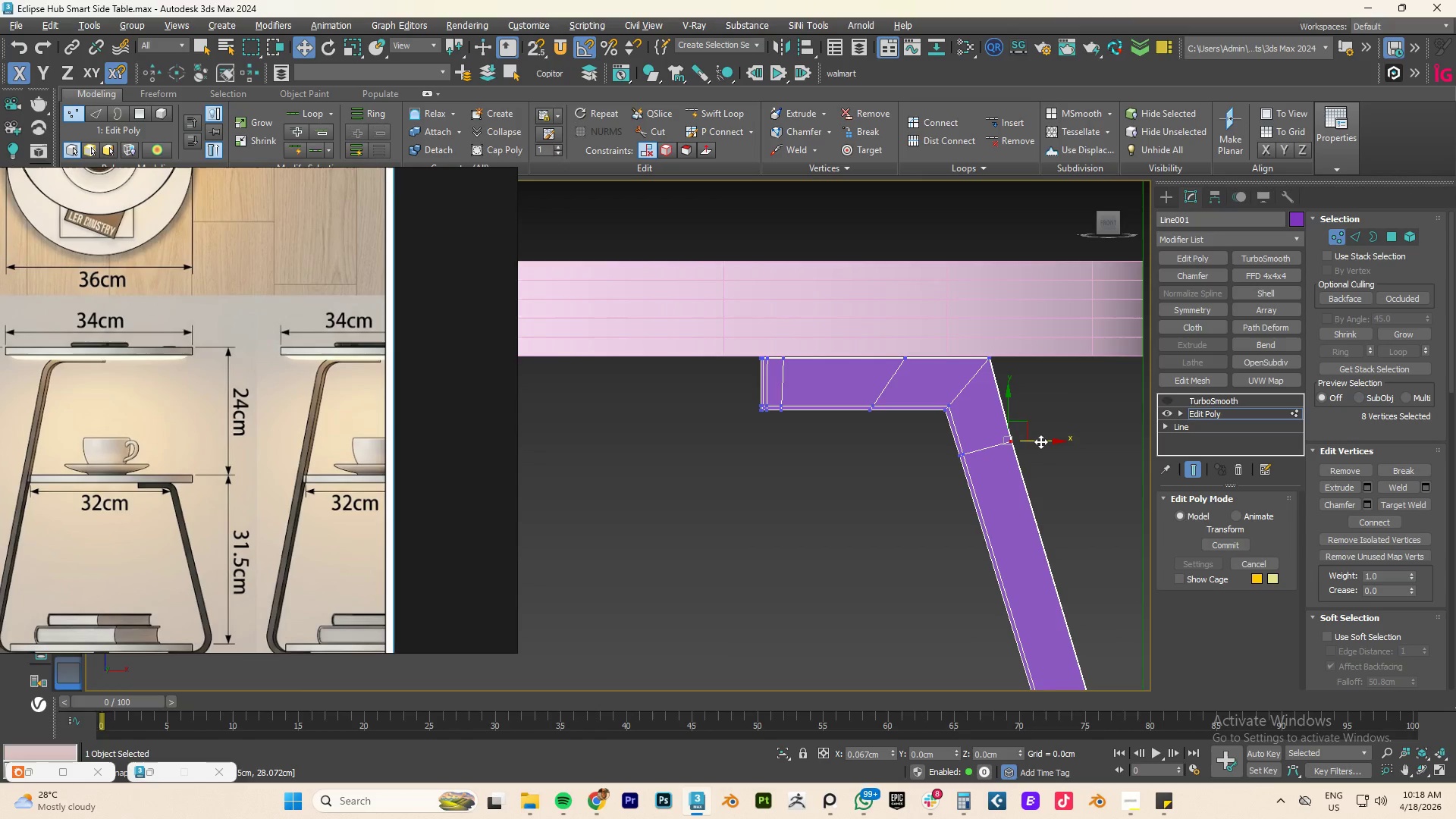 
scroll: coordinate [1054, 438], scroll_direction: down, amount: 1.0
 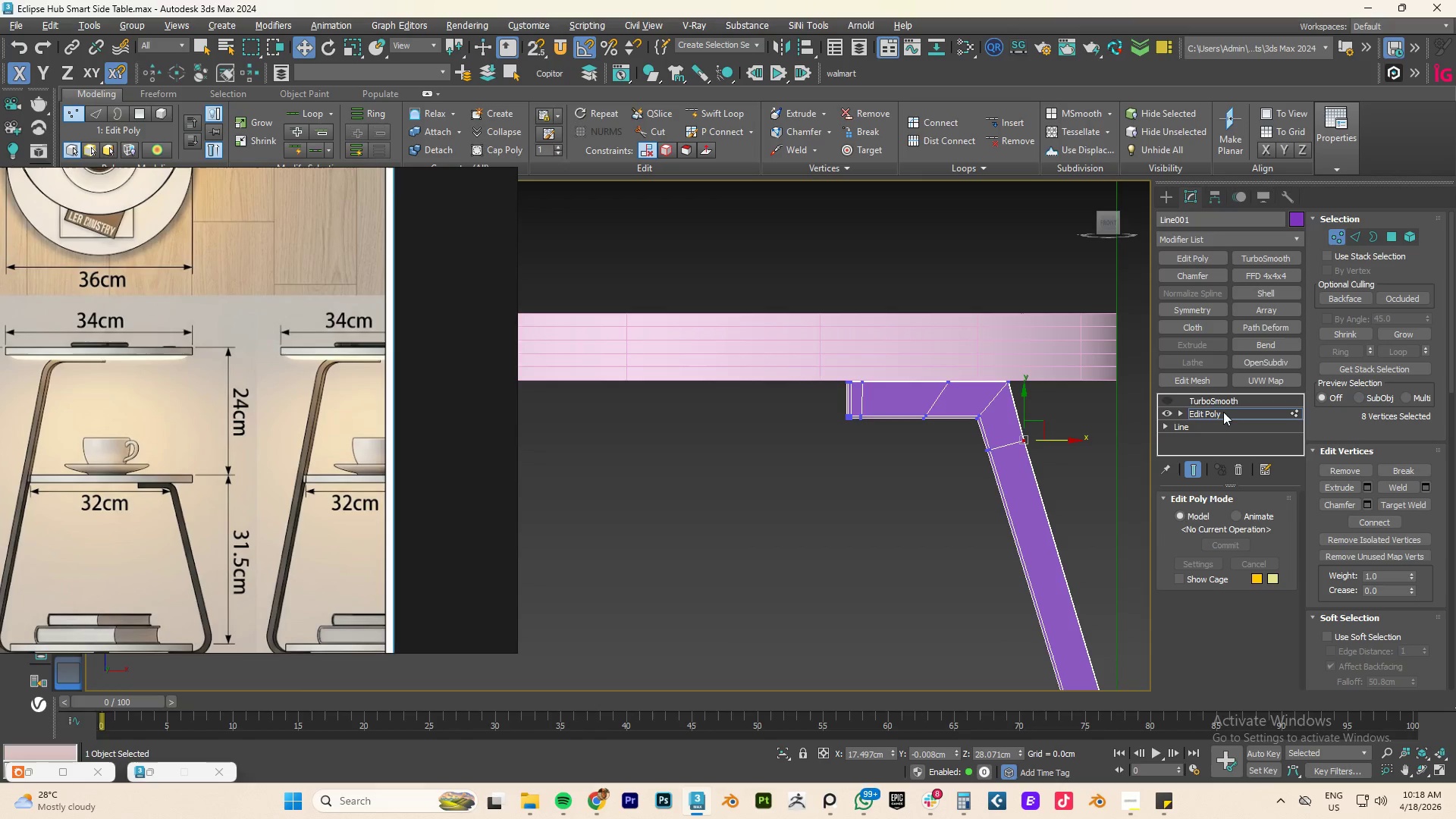 
left_click([1212, 412])
 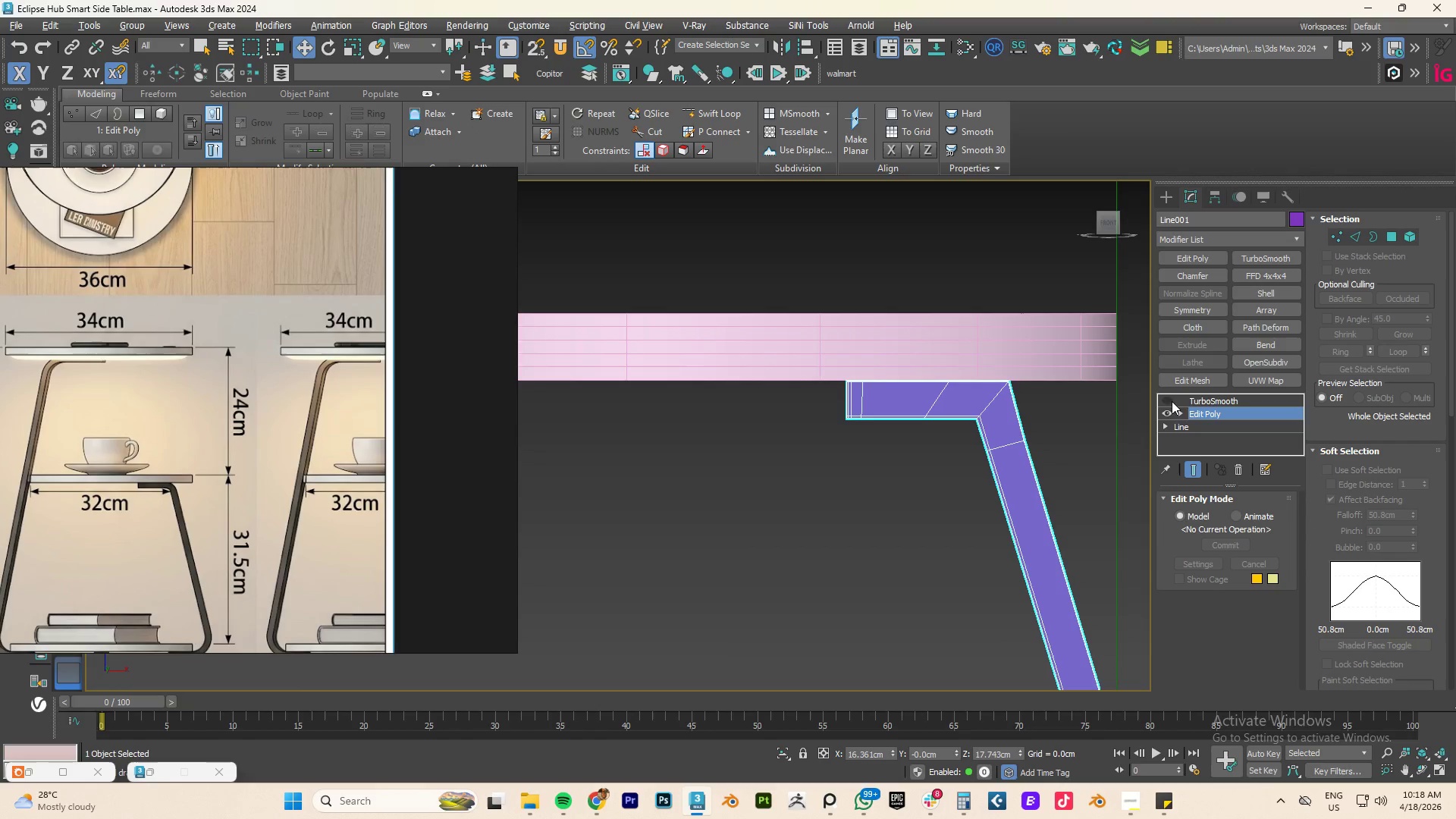 
left_click([1169, 401])
 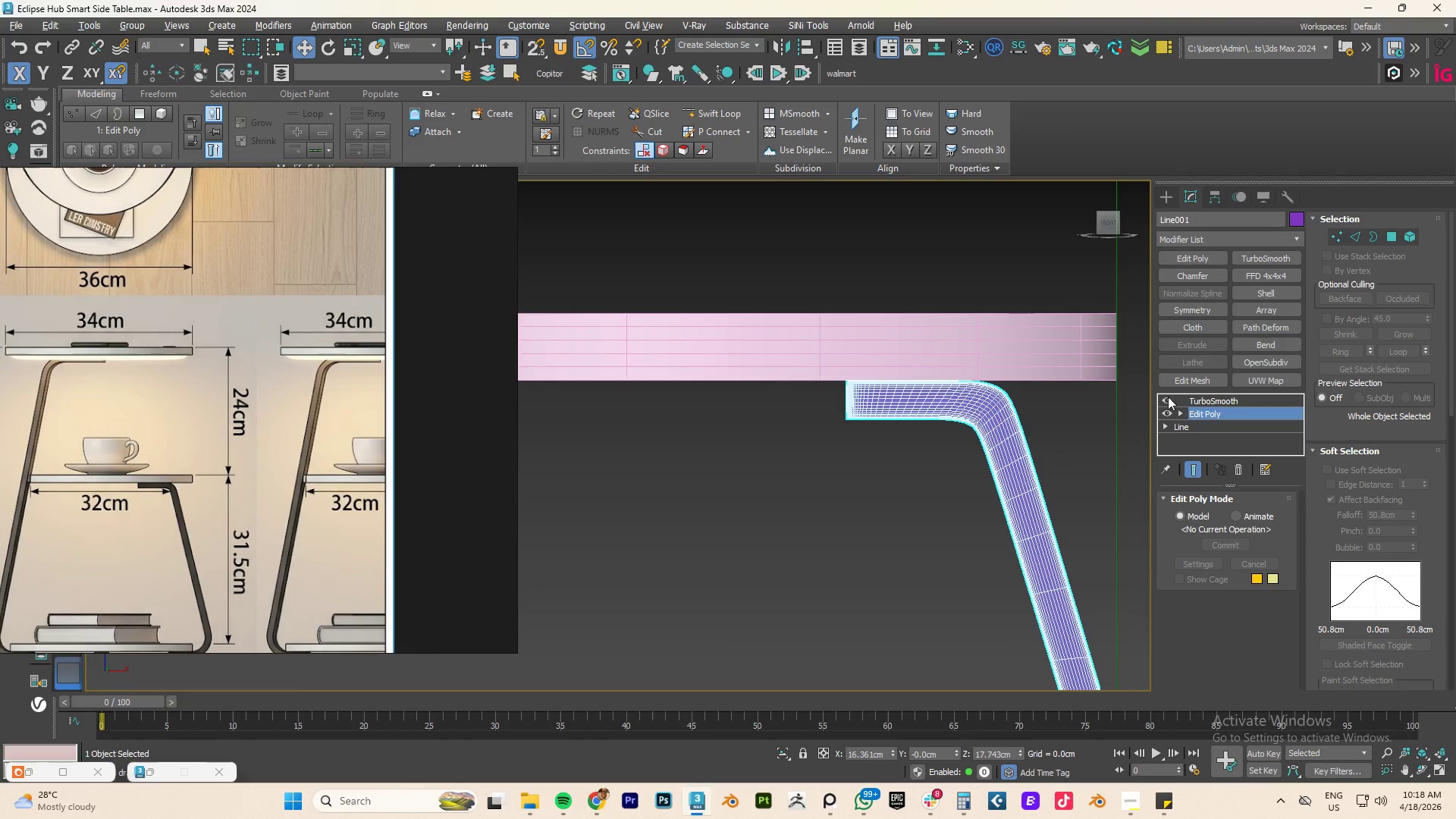 
key(1)
 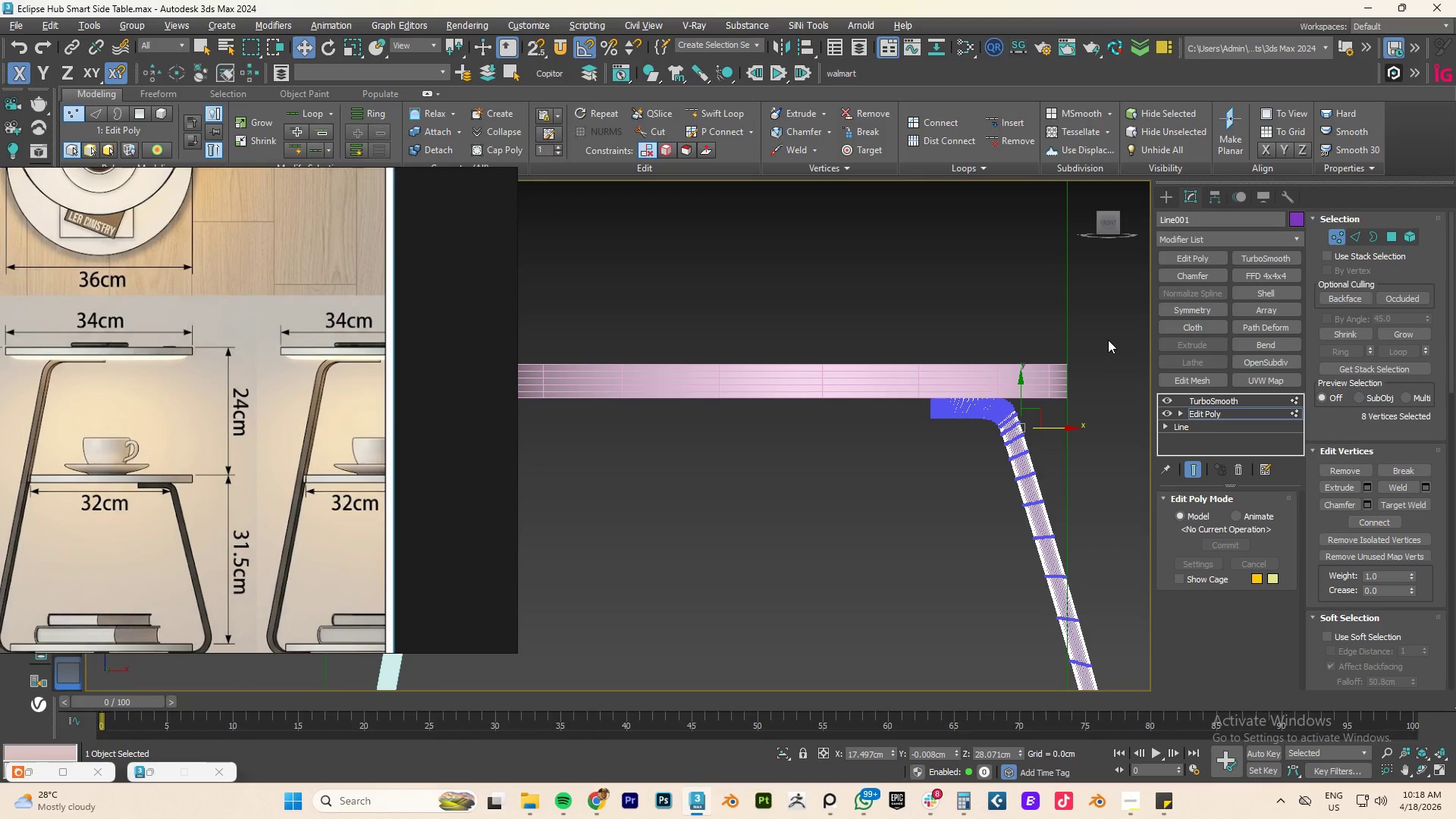 
scroll: coordinate [1018, 416], scroll_direction: down, amount: 2.0
 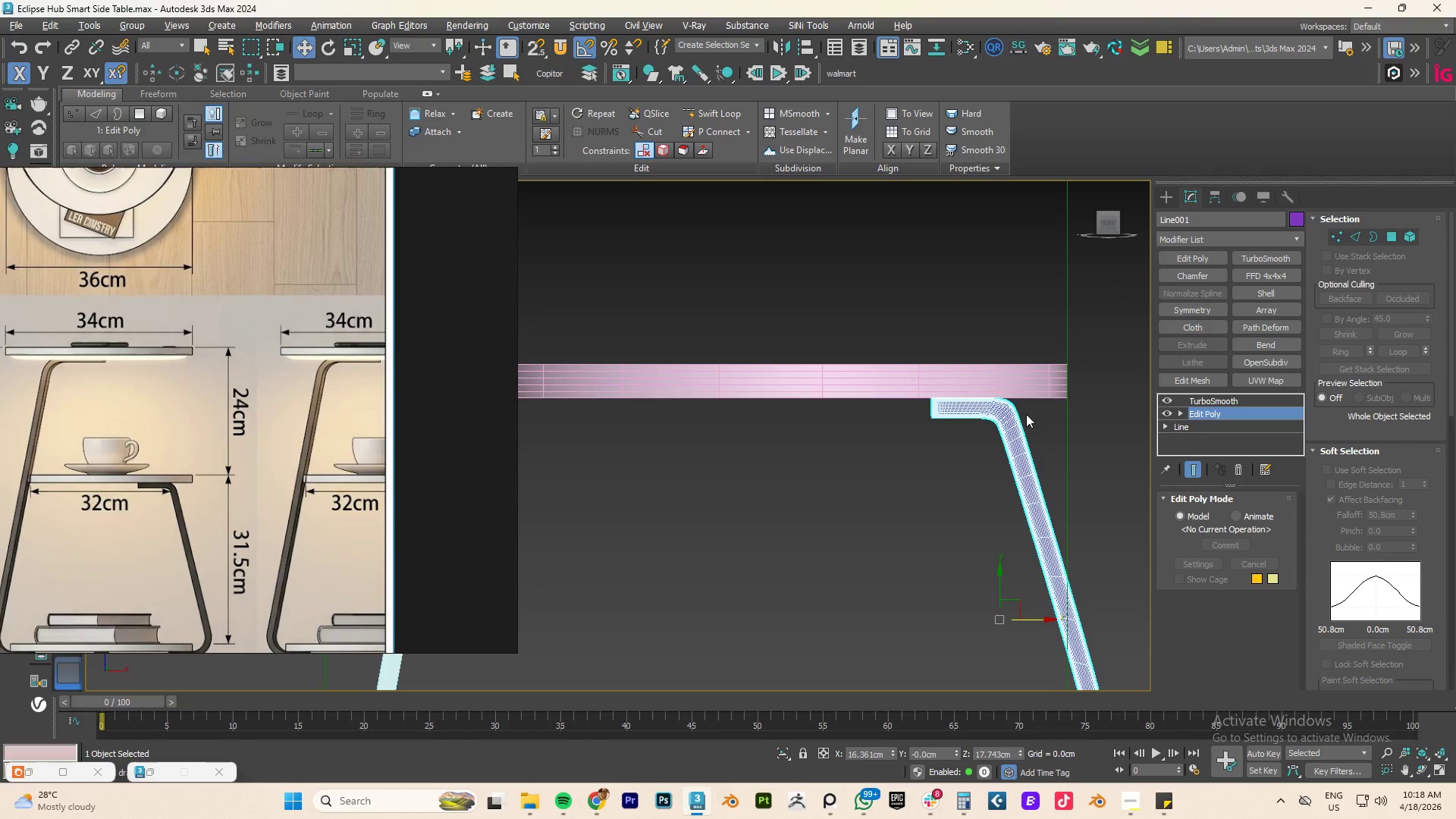 
left_click_drag(start_coordinate=[1108, 340], to_coordinate=[865, 456])
 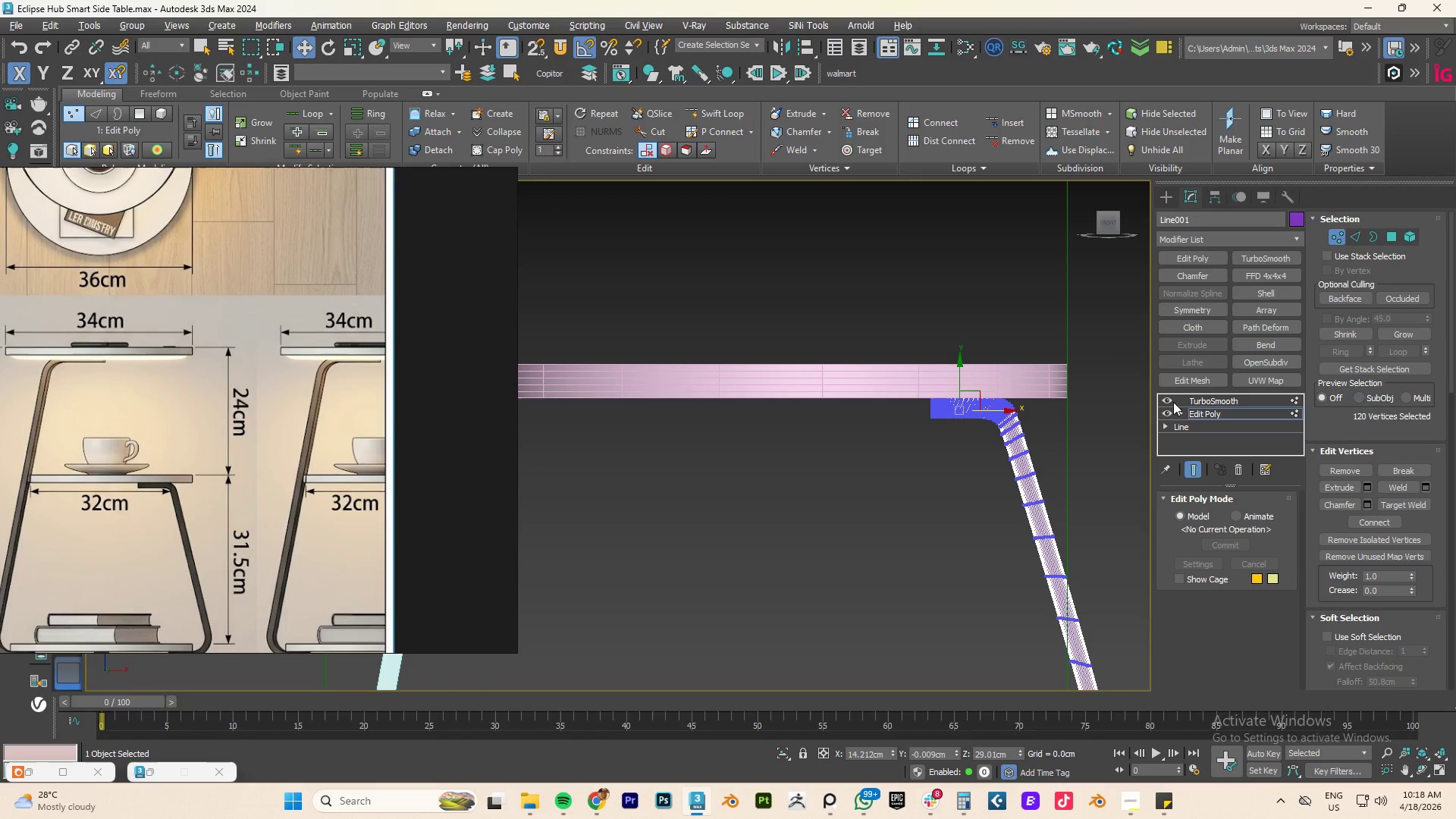 
left_click([1165, 401])
 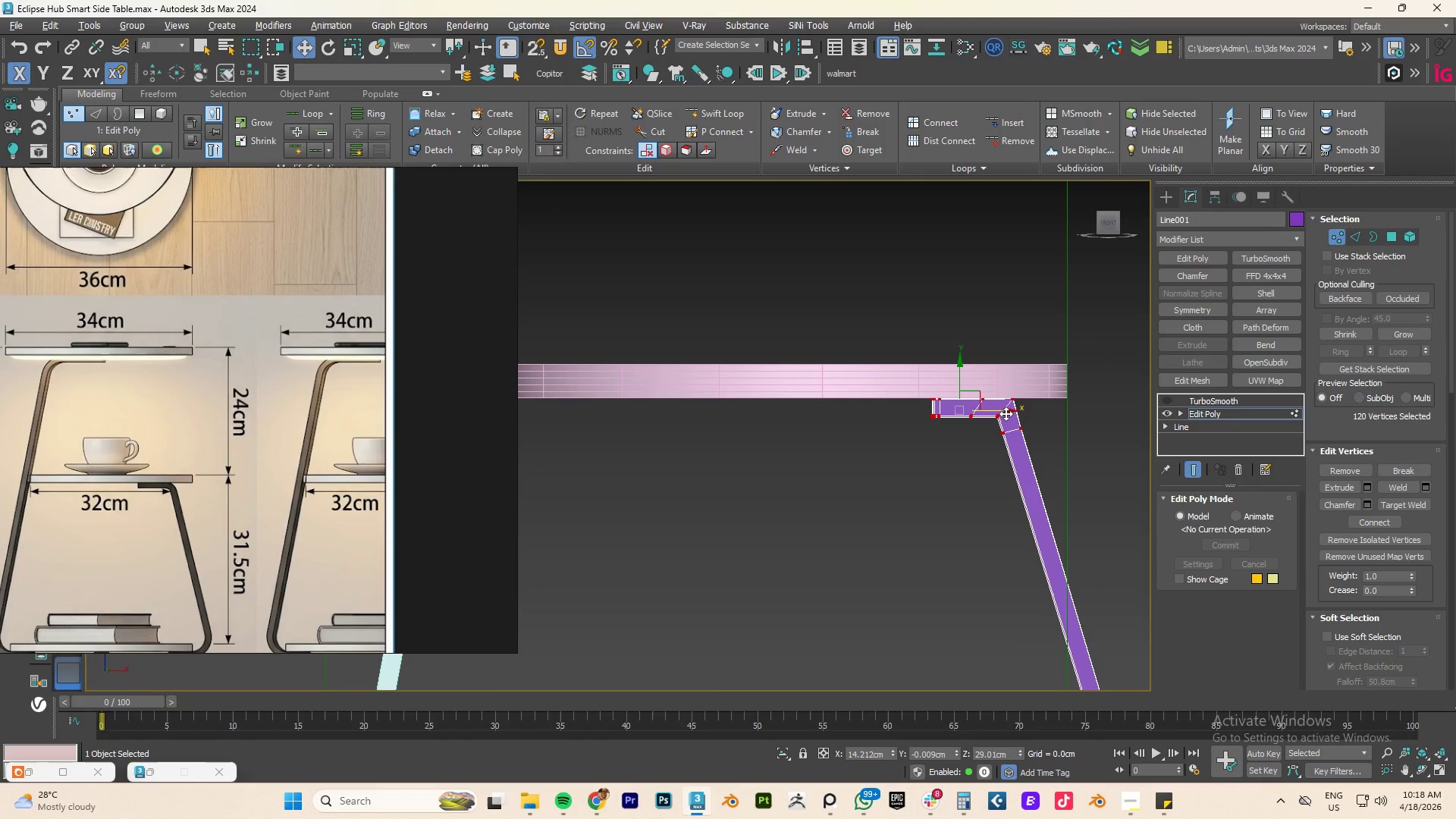 
left_click_drag(start_coordinate=[1006, 413], to_coordinate=[1019, 413])
 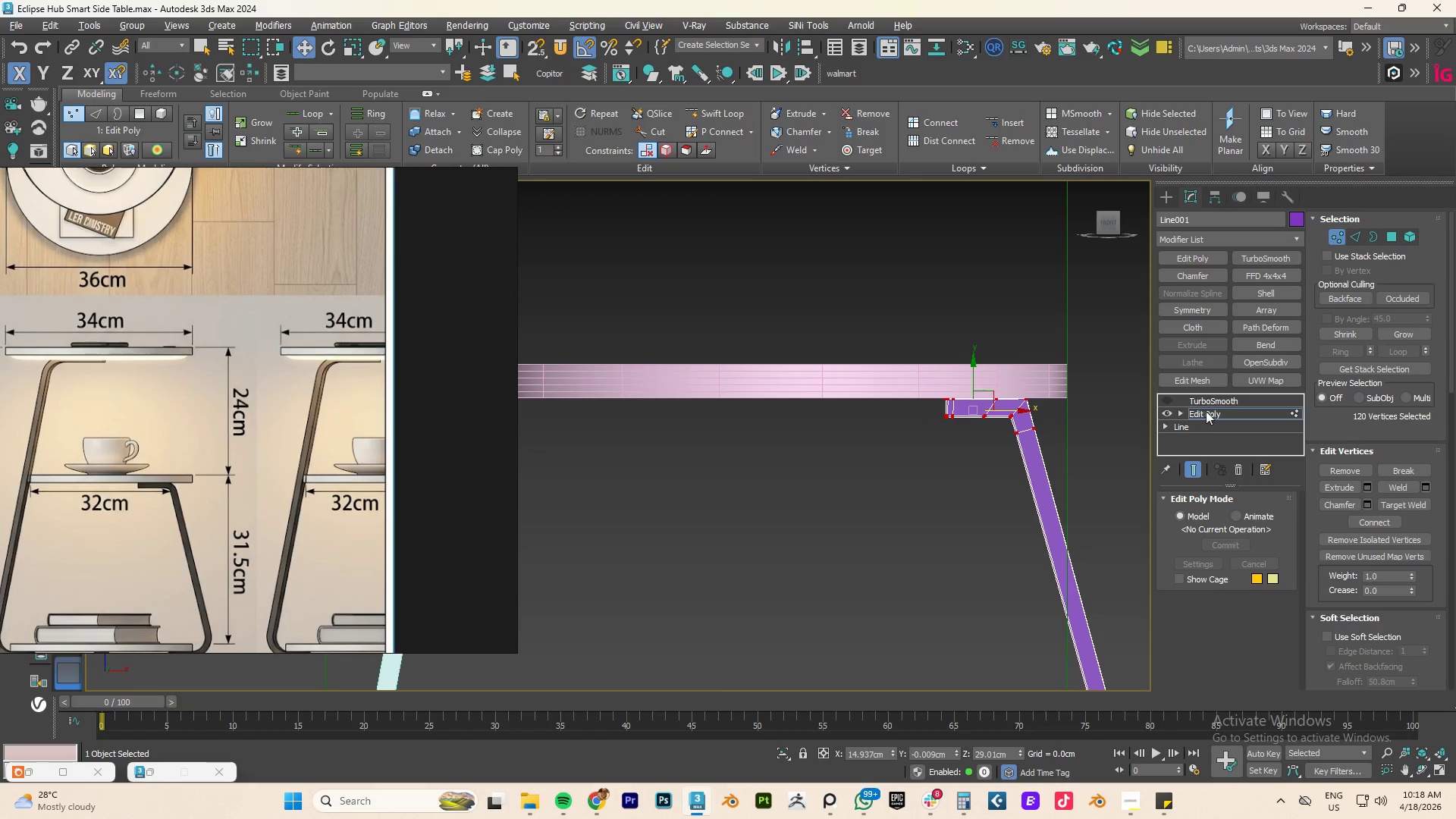 
left_click([1215, 416])
 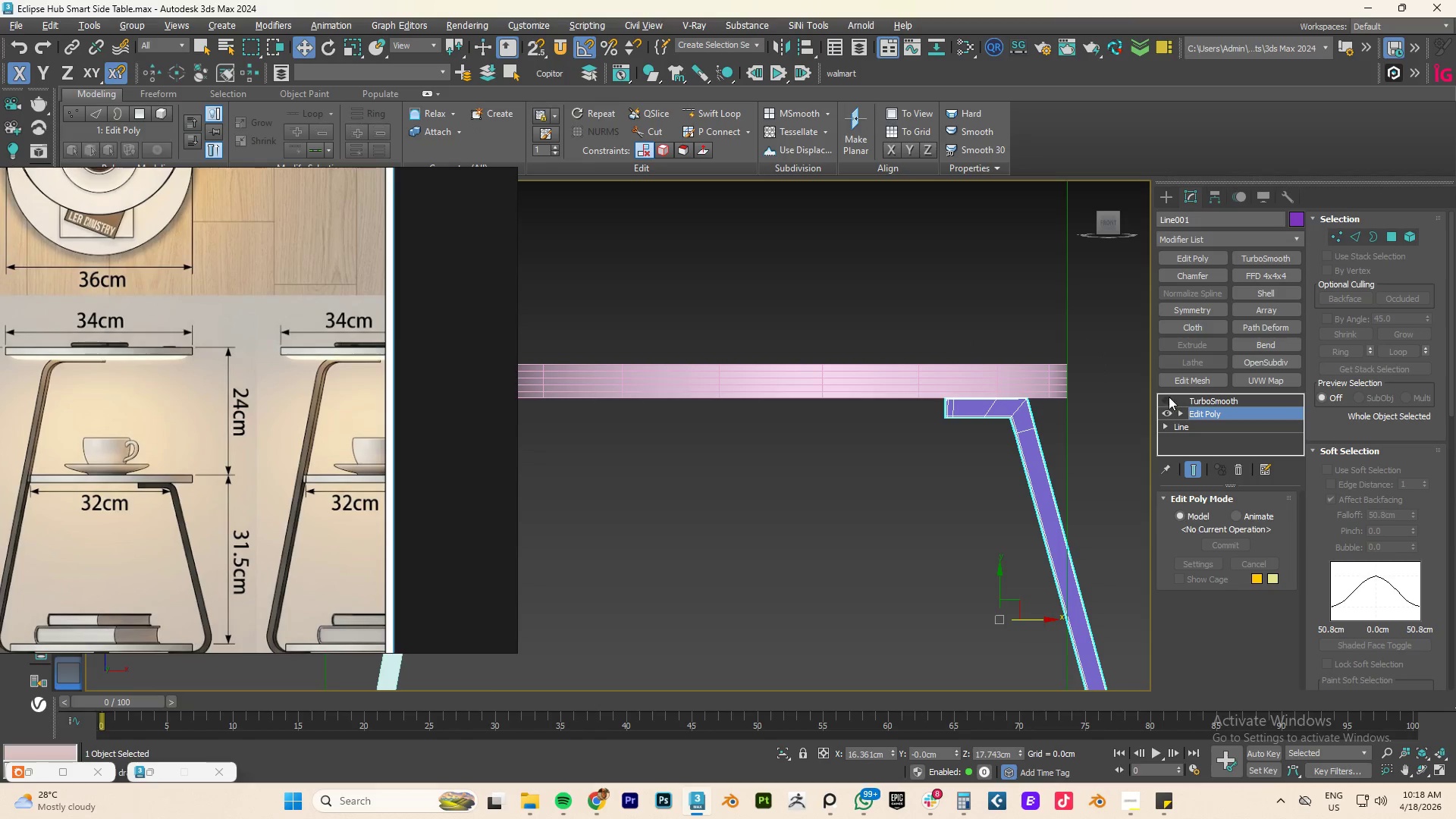 
left_click([1169, 397])
 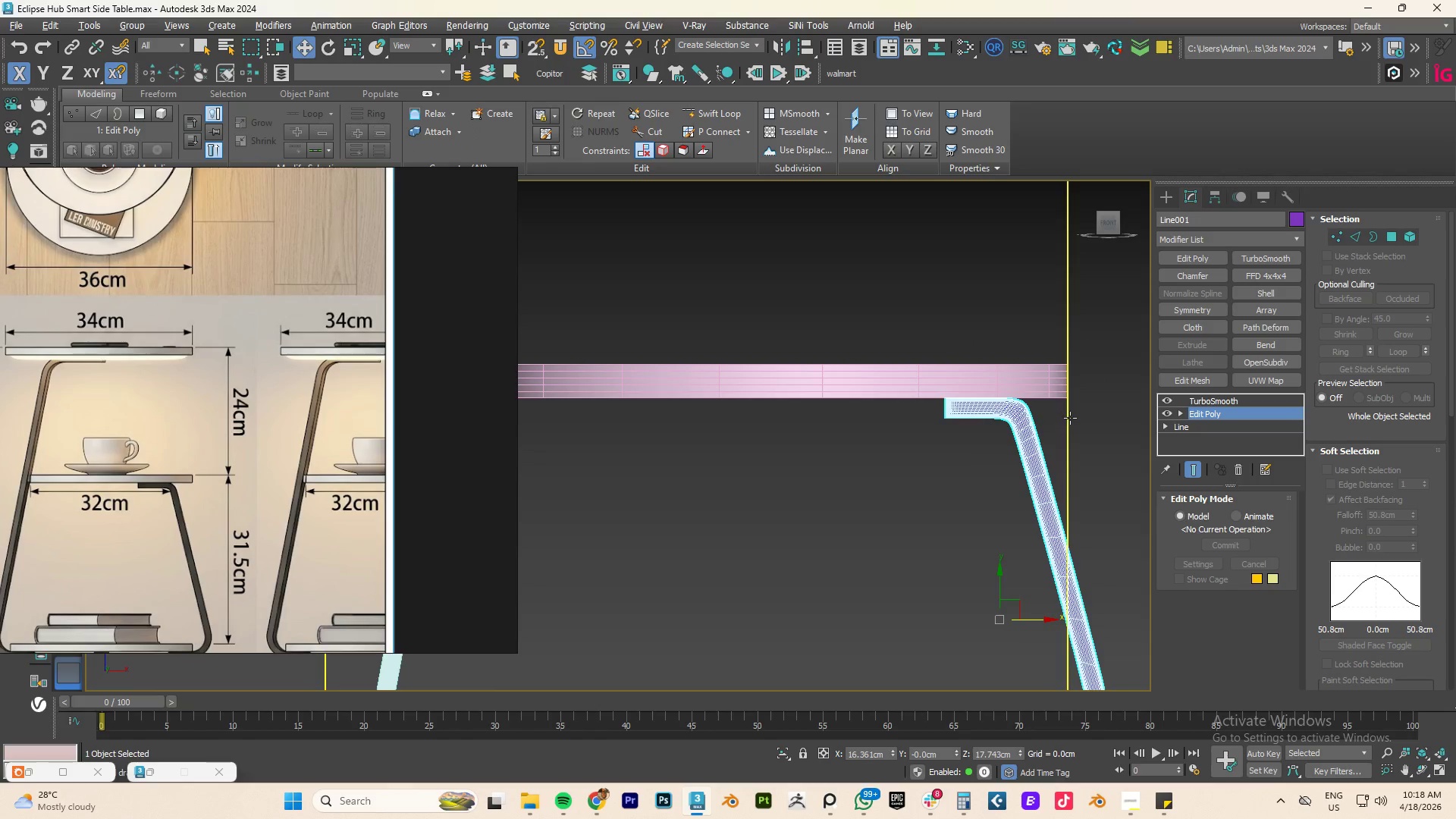 
key(1)
 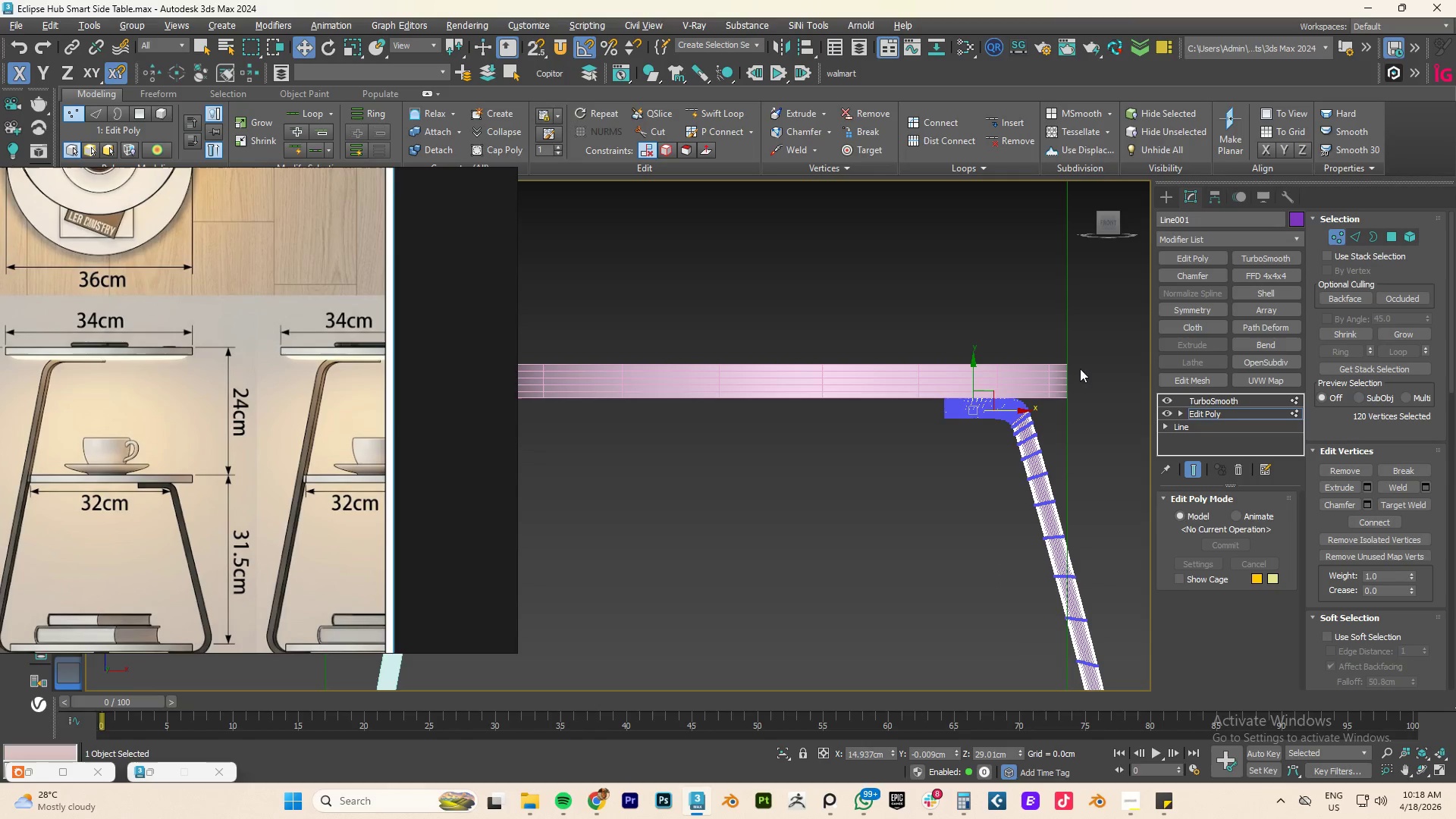 
left_click_drag(start_coordinate=[1096, 350], to_coordinate=[902, 457])
 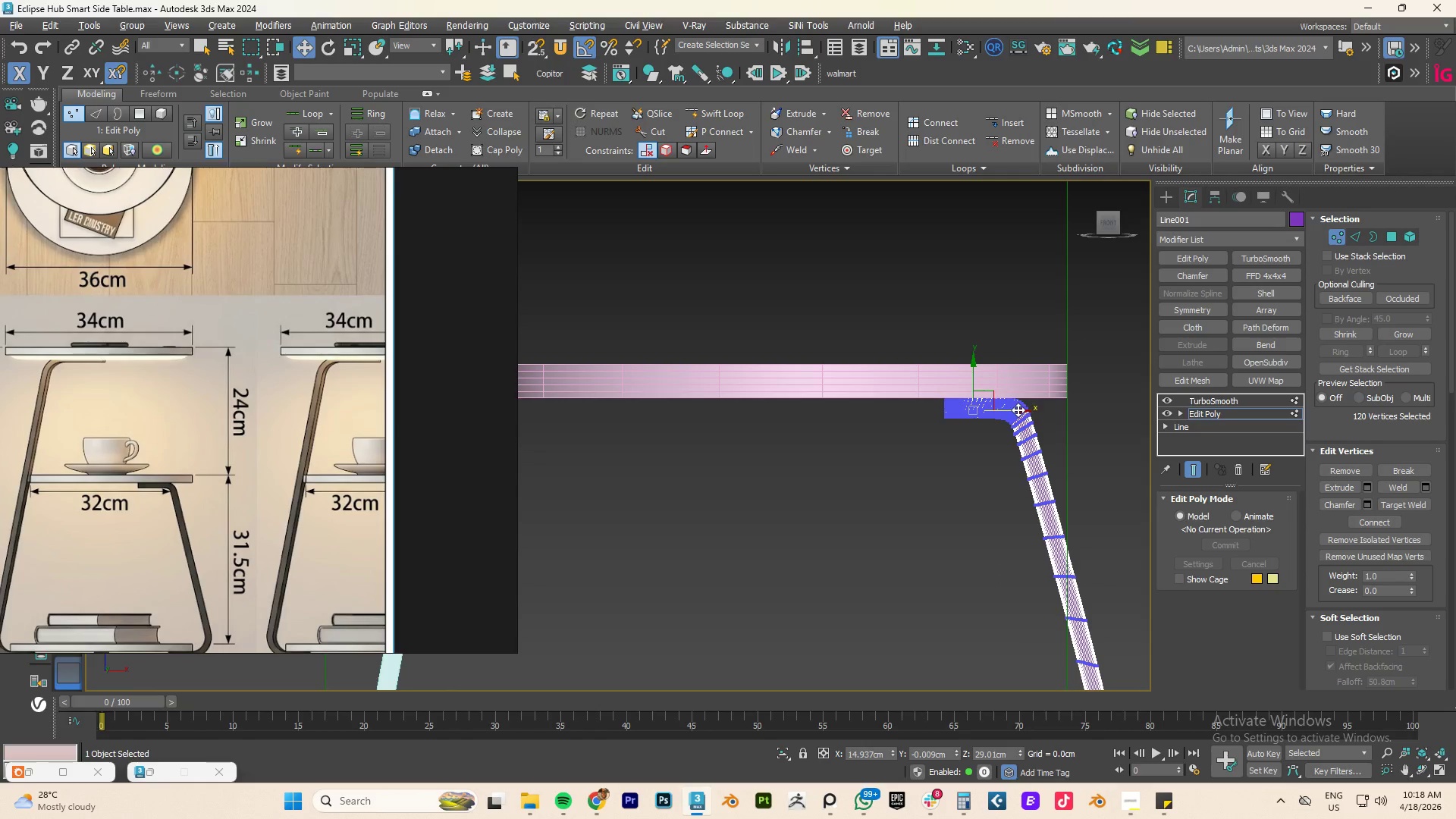 
left_click_drag(start_coordinate=[1018, 410], to_coordinate=[1025, 410])
 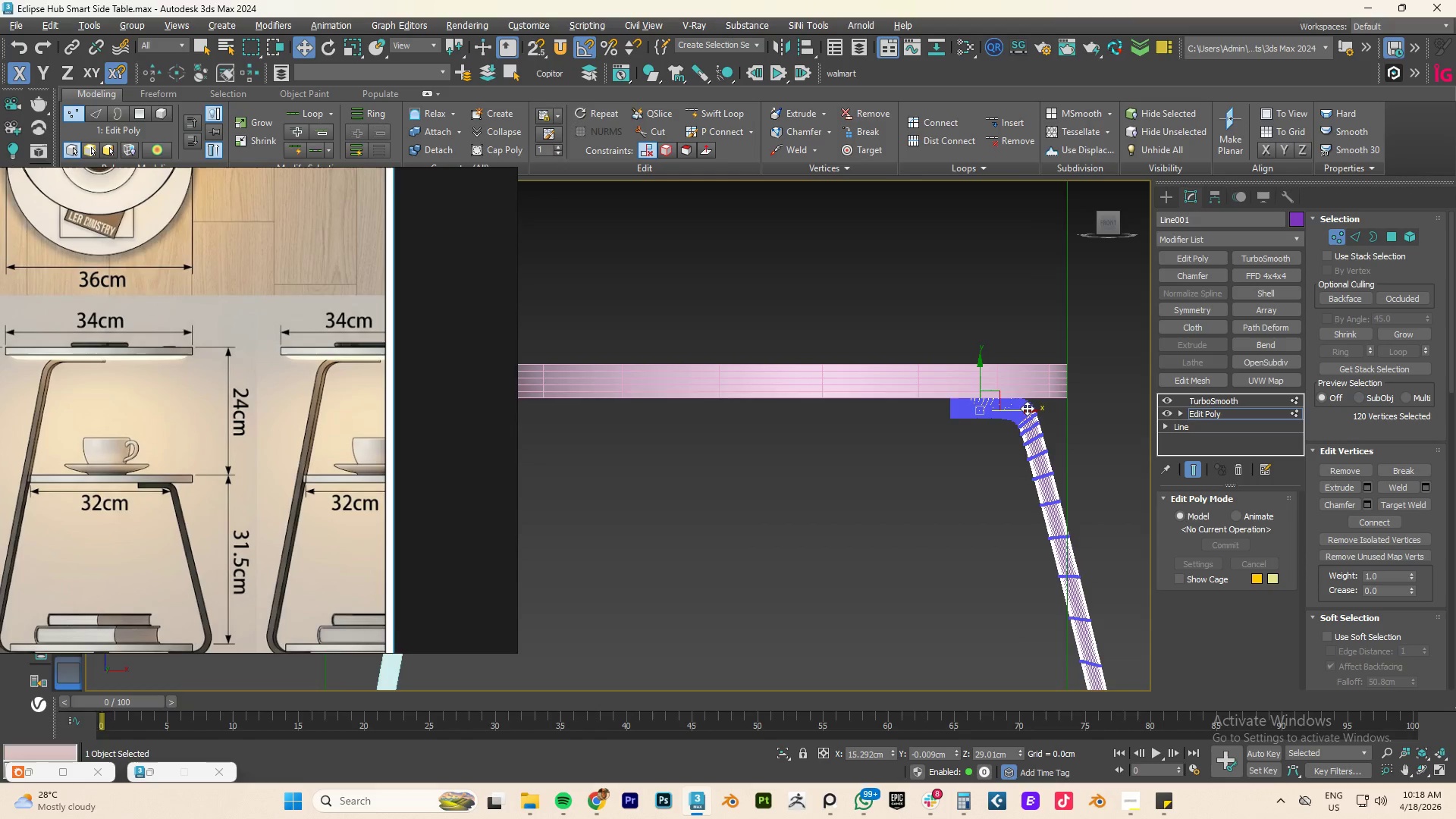 
scroll: coordinate [1027, 408], scroll_direction: down, amount: 2.0
 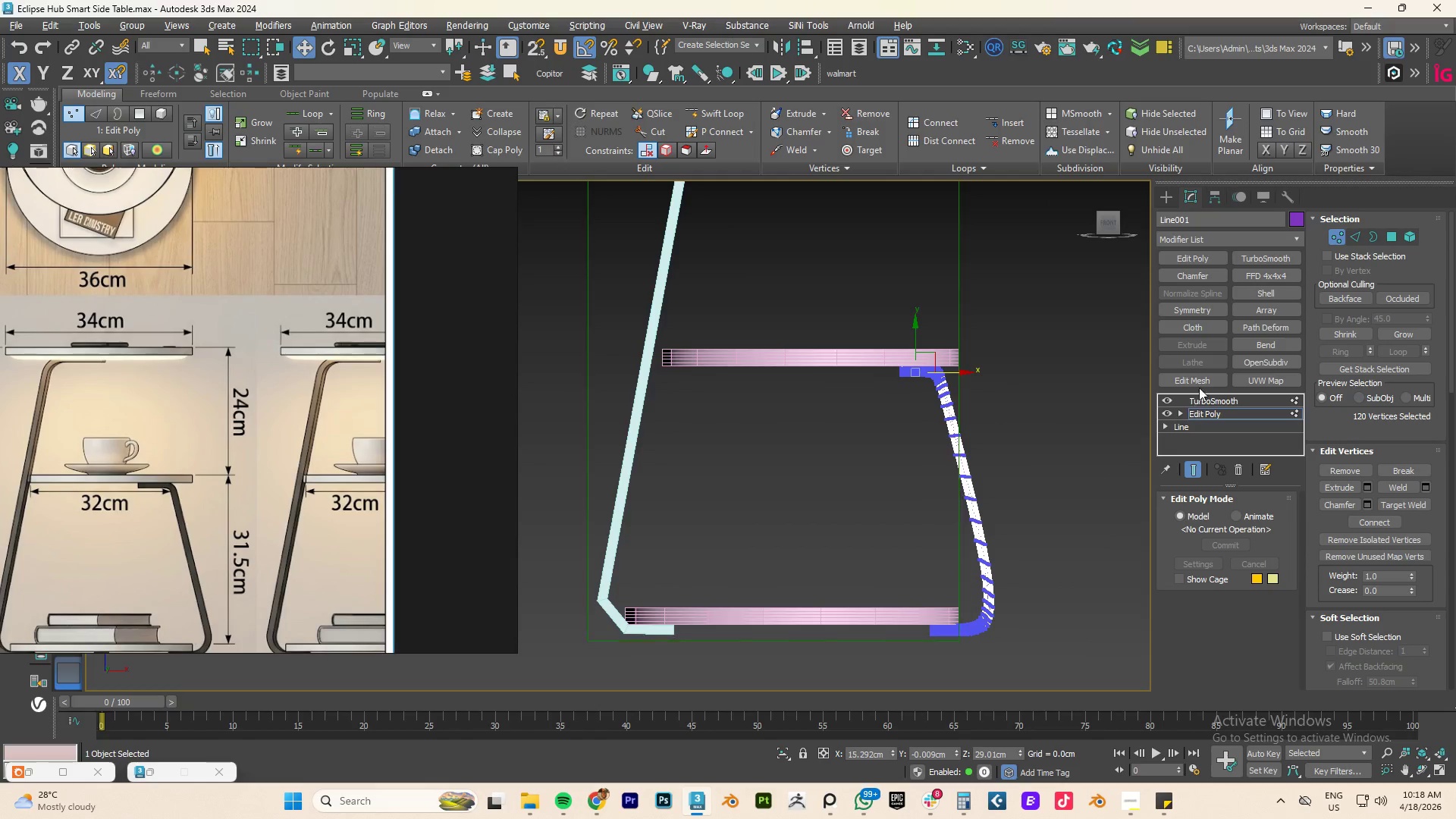 
left_click([1168, 401])
 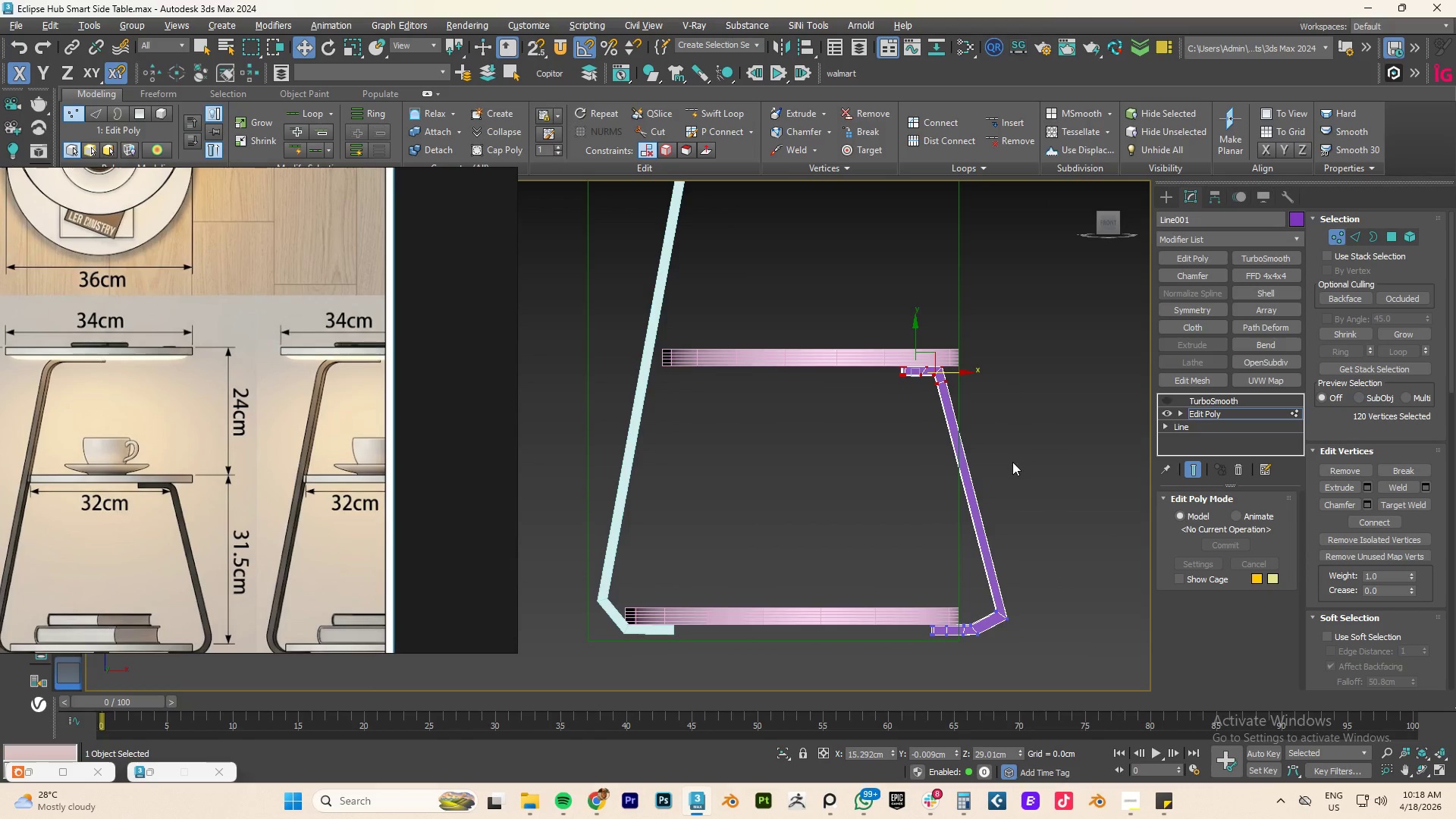 
key(1)
 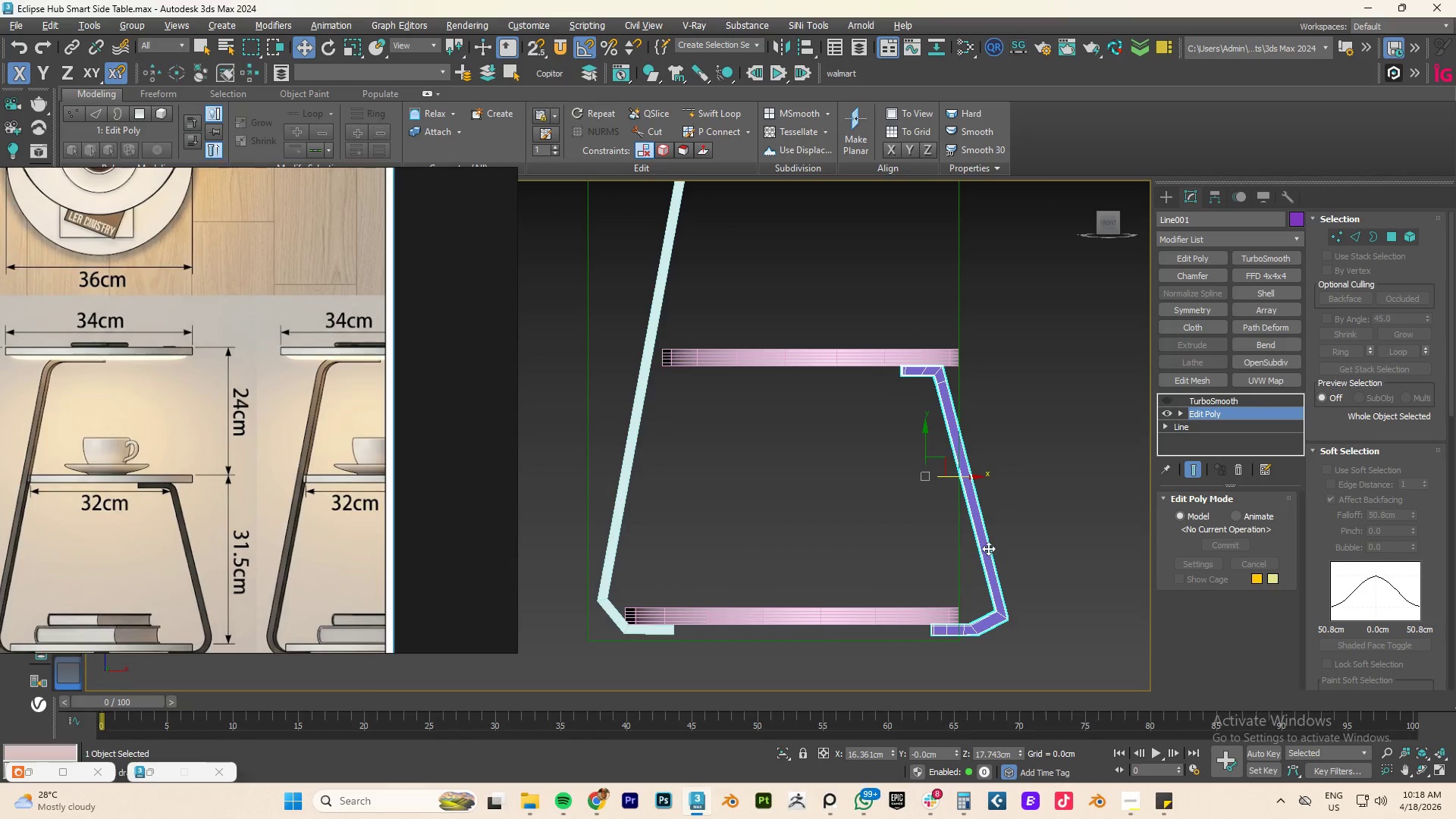 
key(Alt+1)
 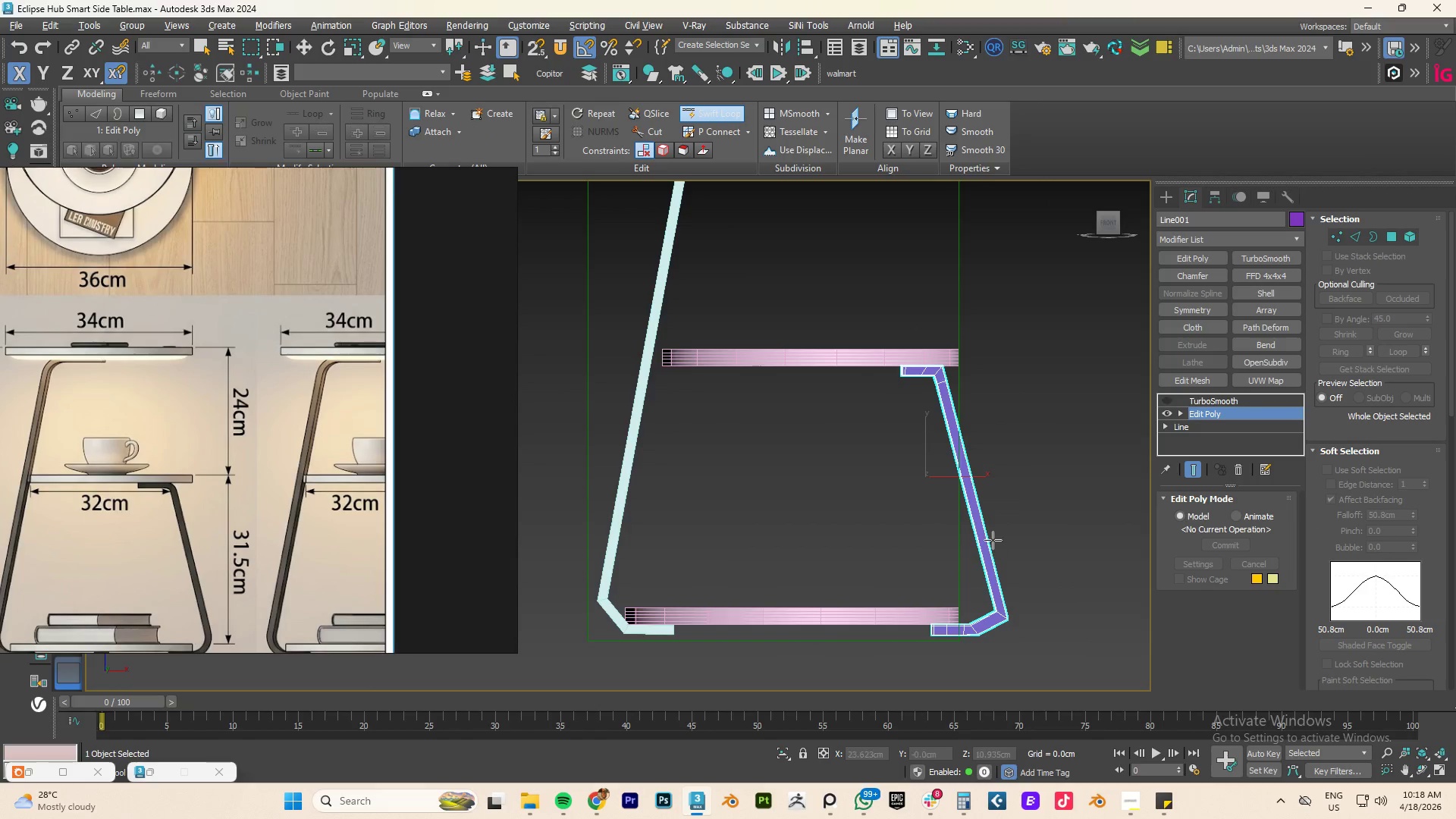 
scroll: coordinate [993, 540], scroll_direction: up, amount: 4.0
 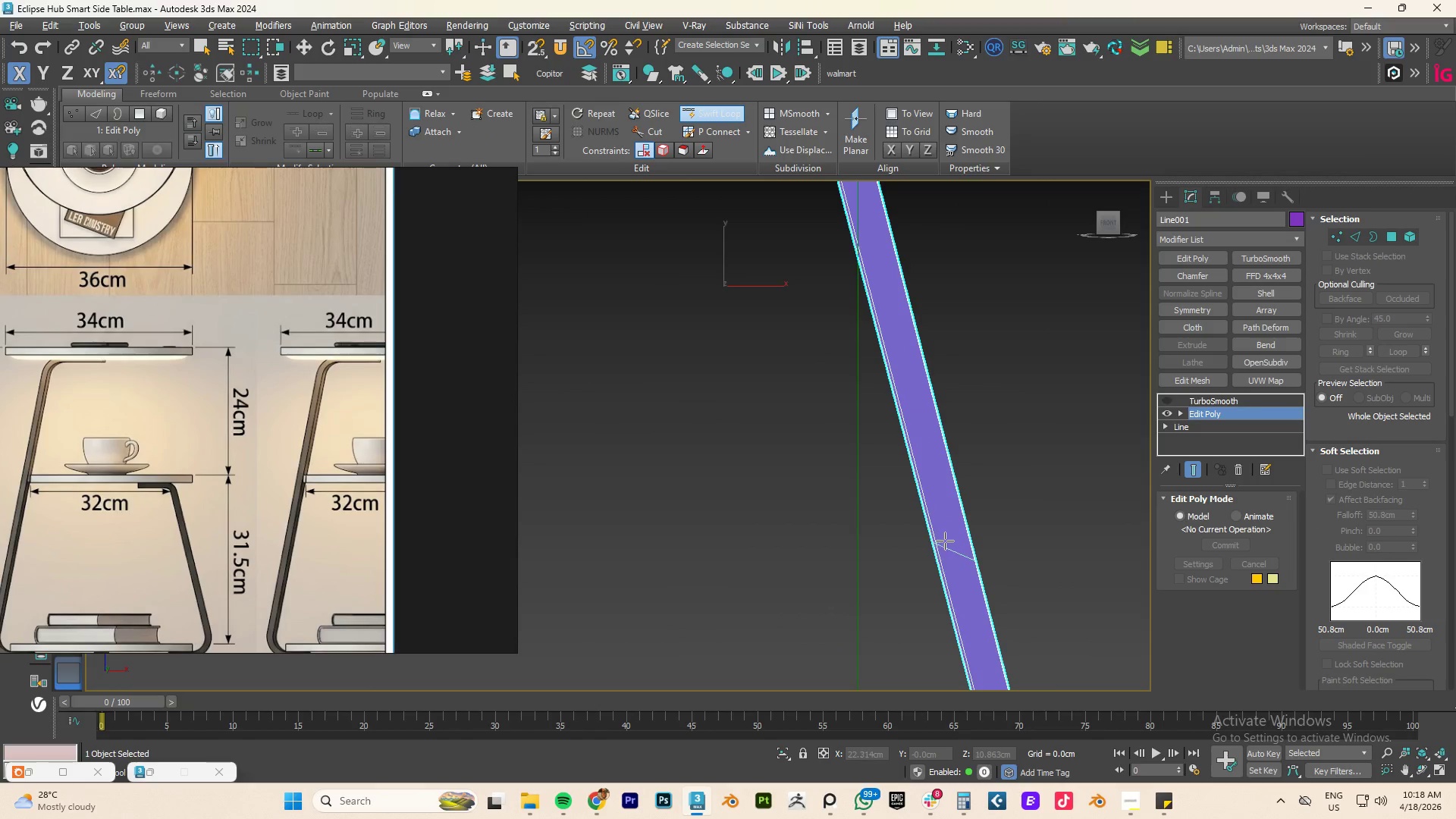 
left_click([945, 540])
 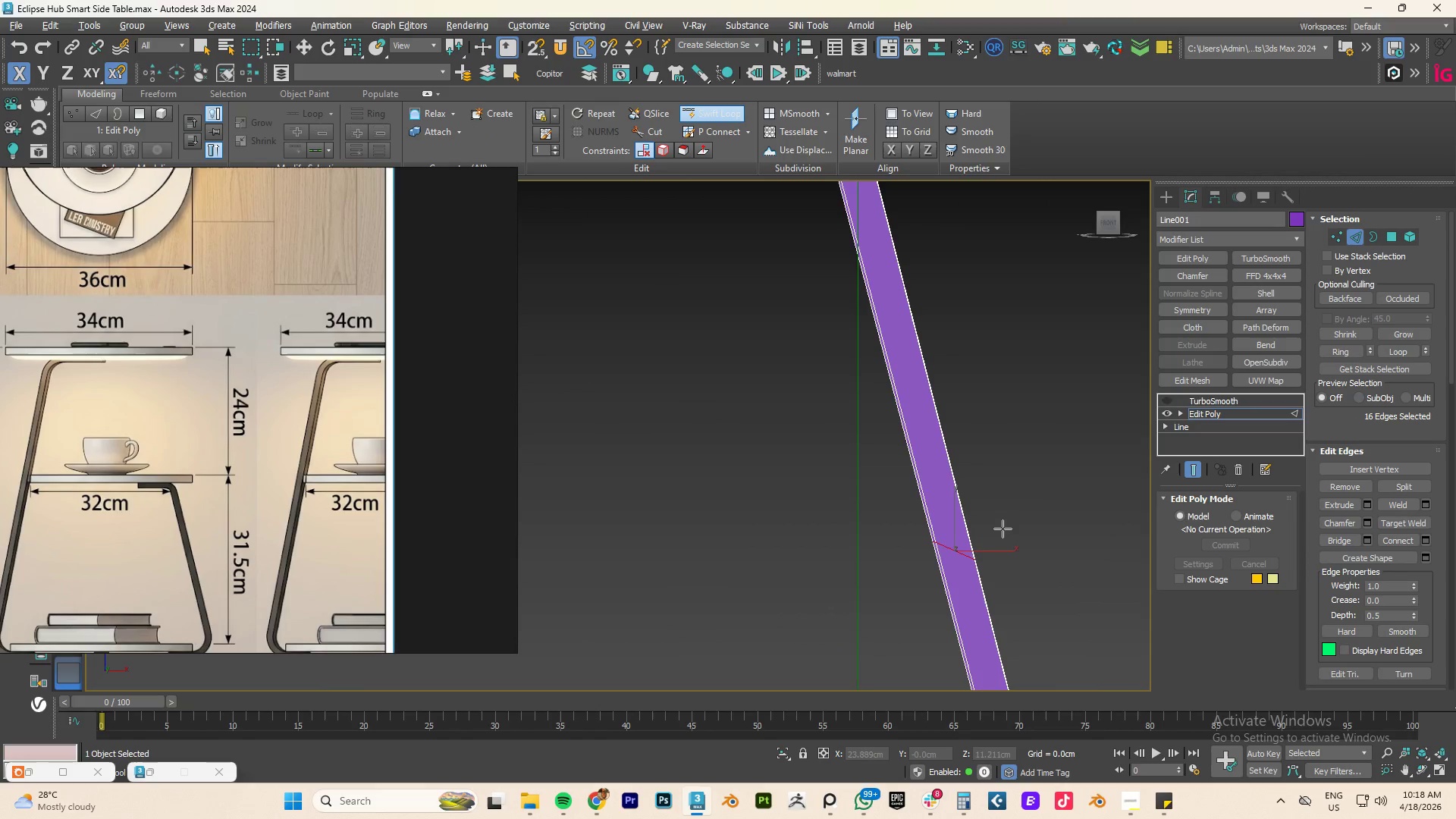 
right_click([1003, 529])
 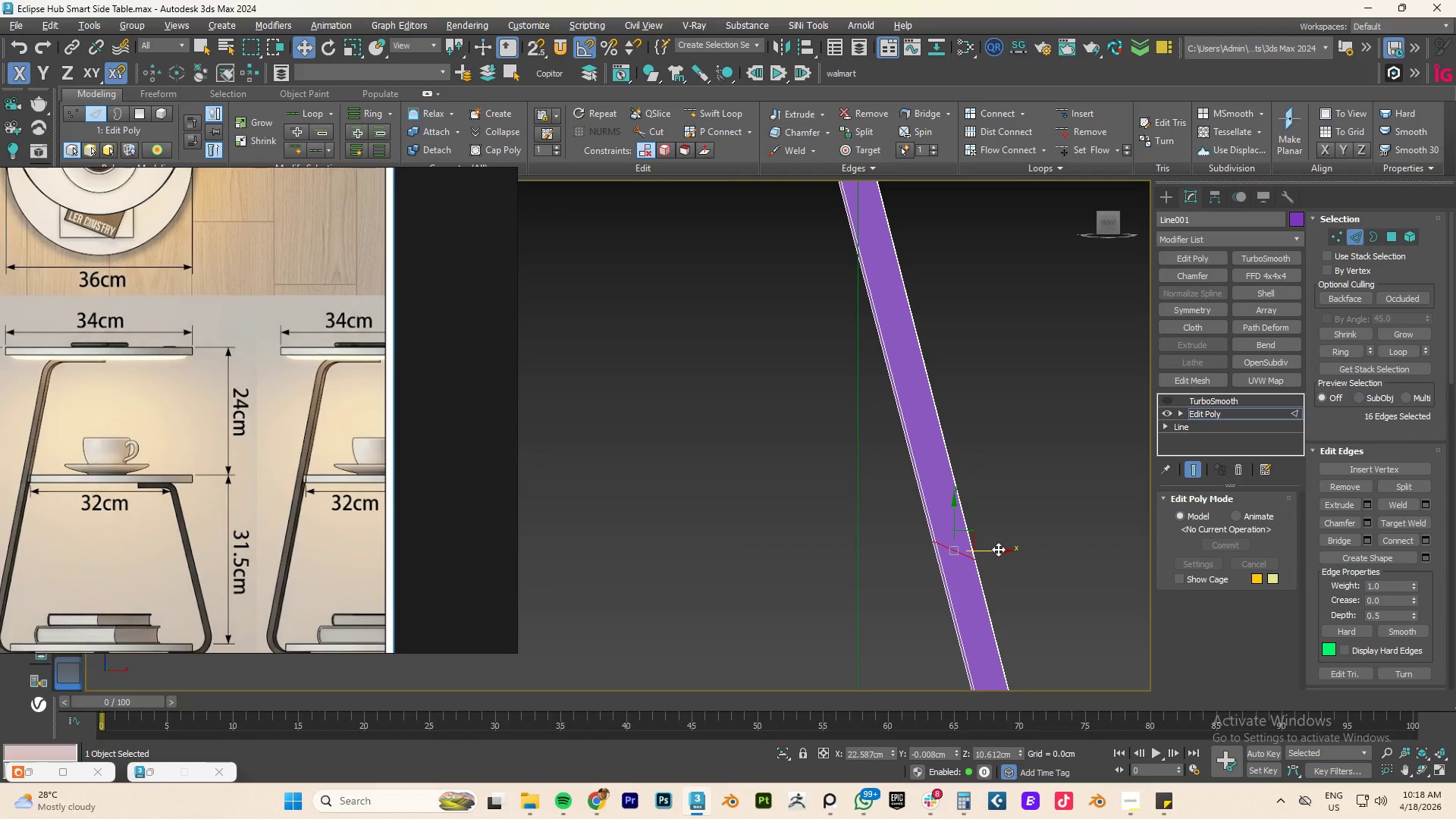 
key(R)
 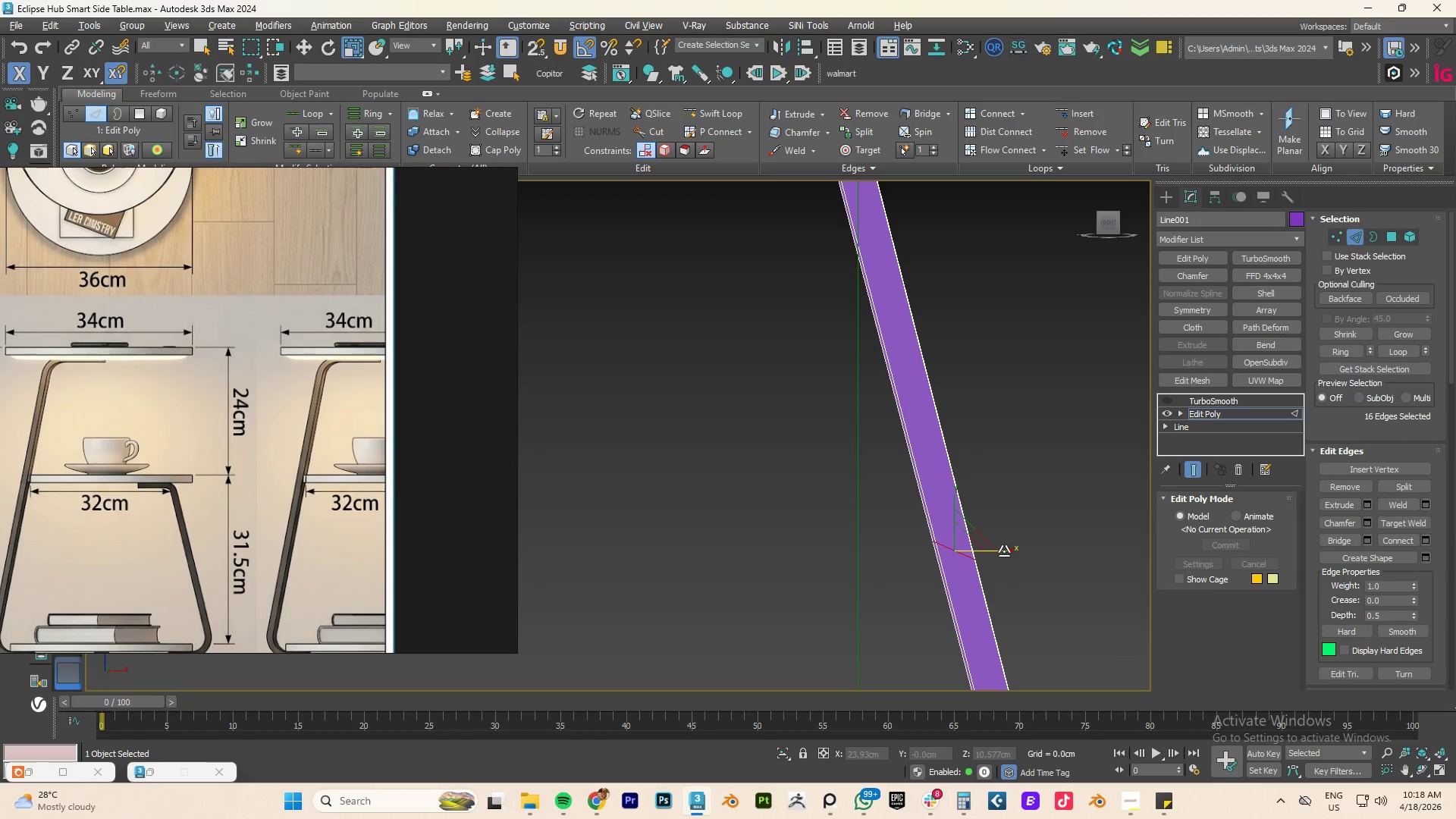 
left_click_drag(start_coordinate=[1006, 550], to_coordinate=[1015, 548])
 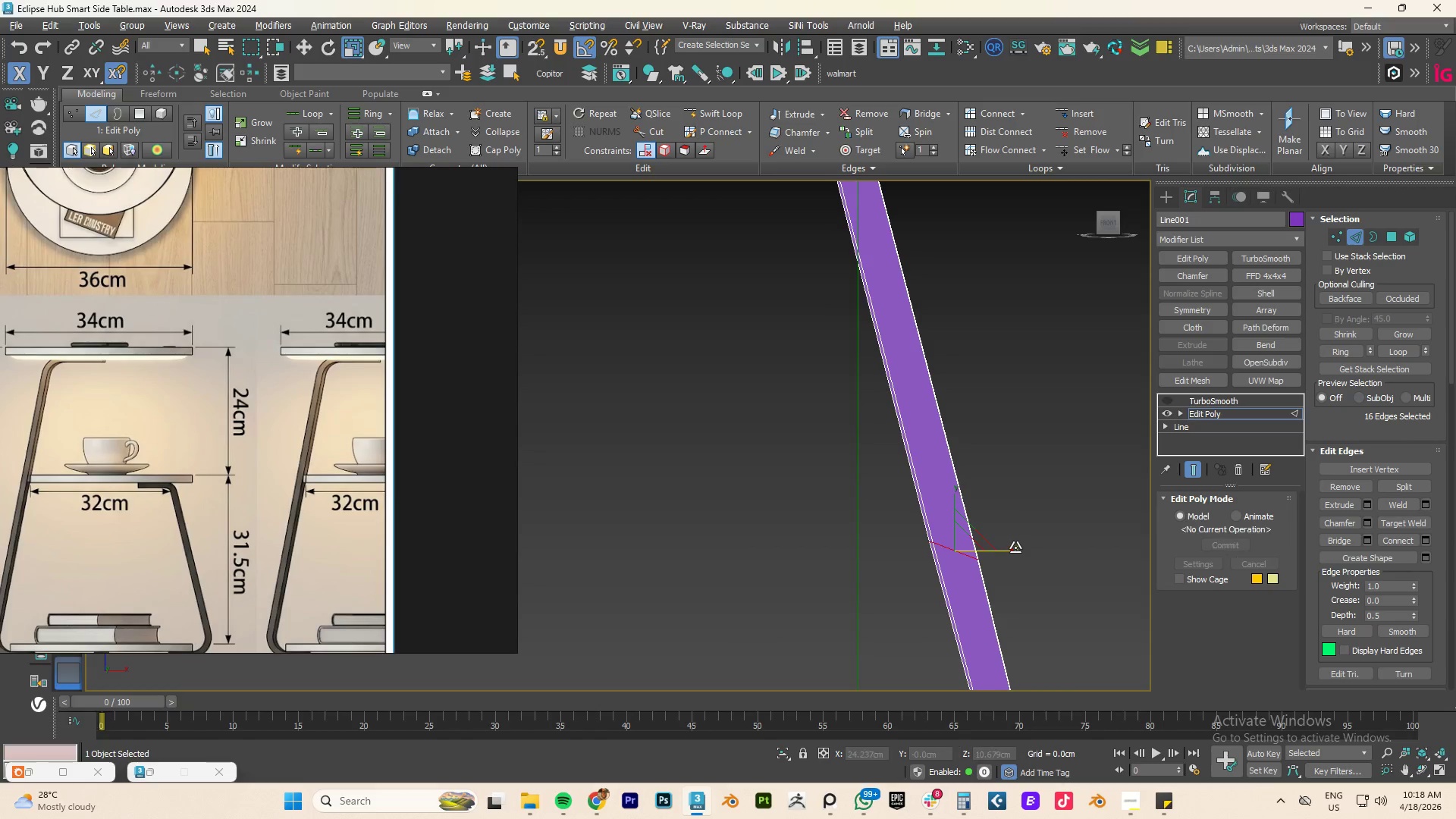 
key(Control+ControlLeft)
 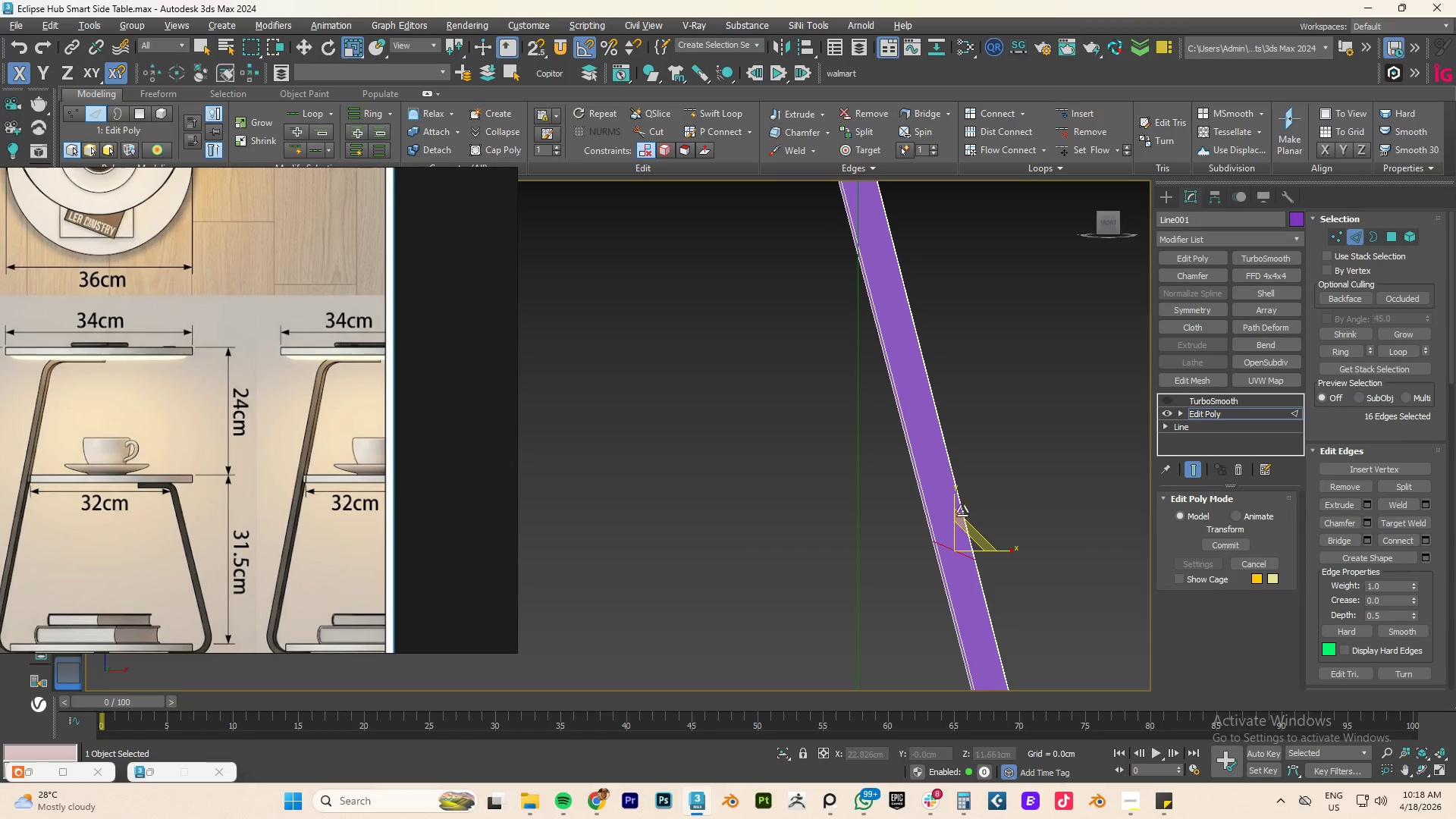 
key(Control+Z)
 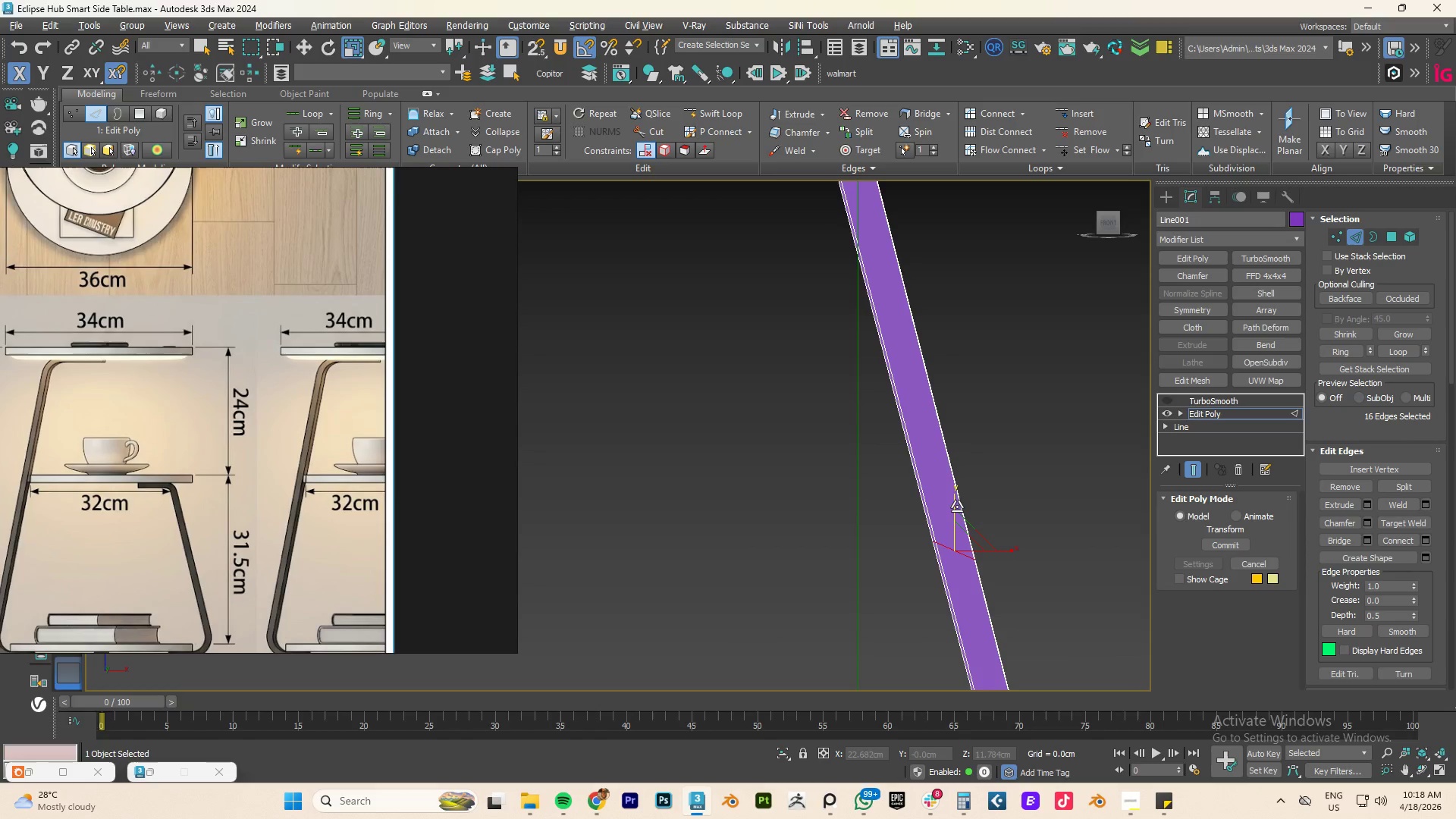 
left_click_drag(start_coordinate=[956, 506], to_coordinate=[333, 437])
 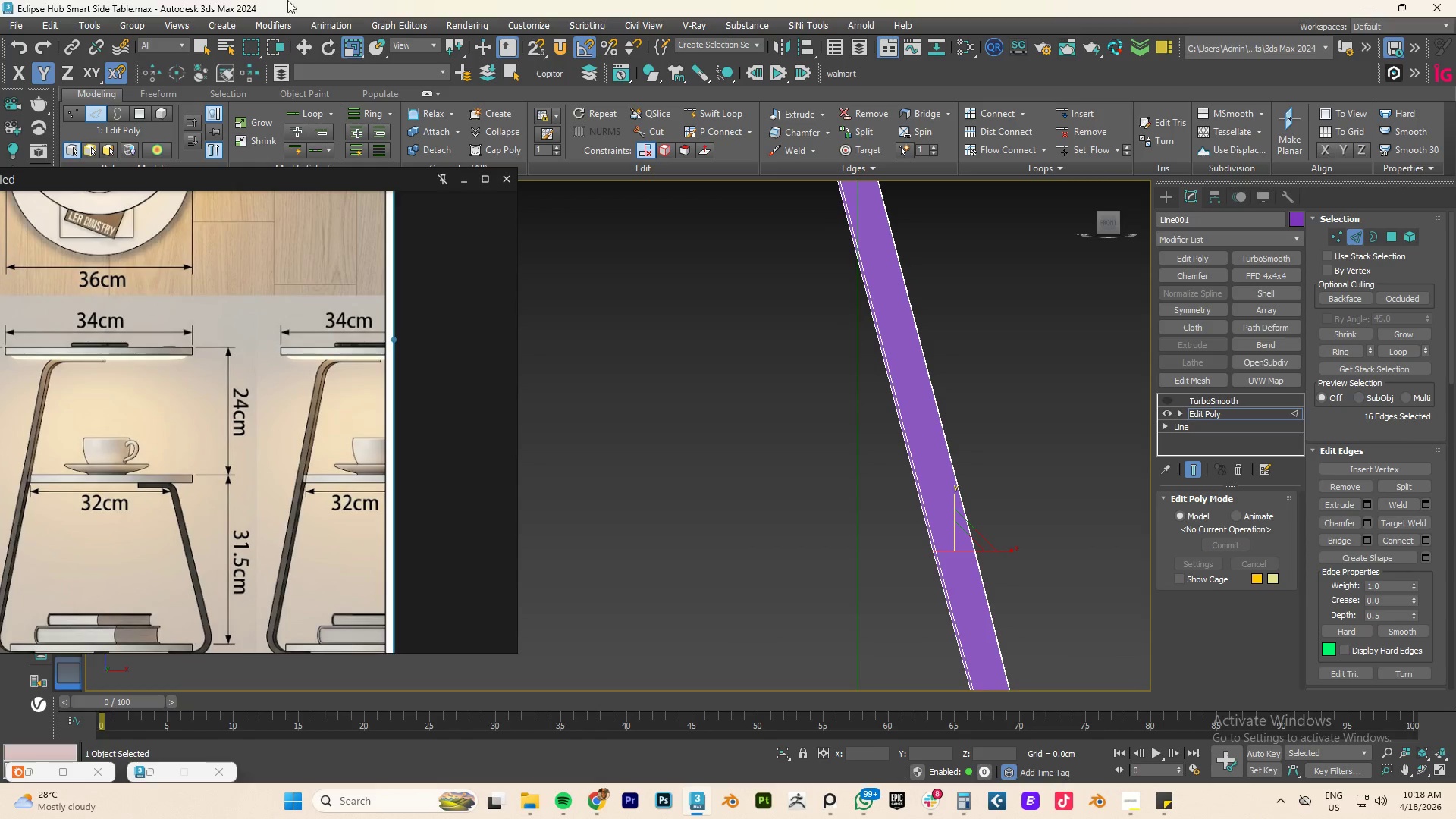 
key(1)
 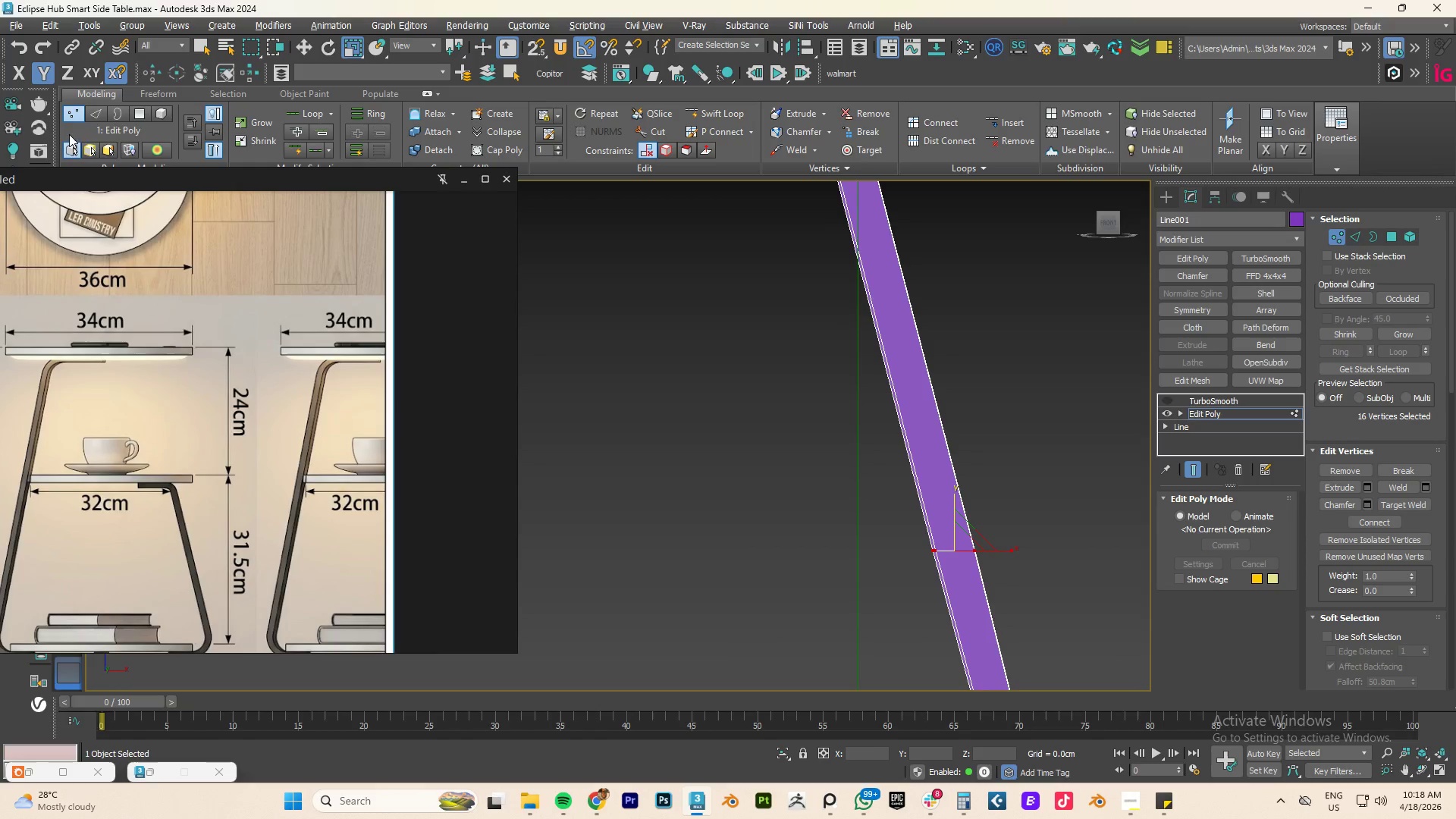 
scroll: coordinate [656, 325], scroll_direction: down, amount: 14.0
 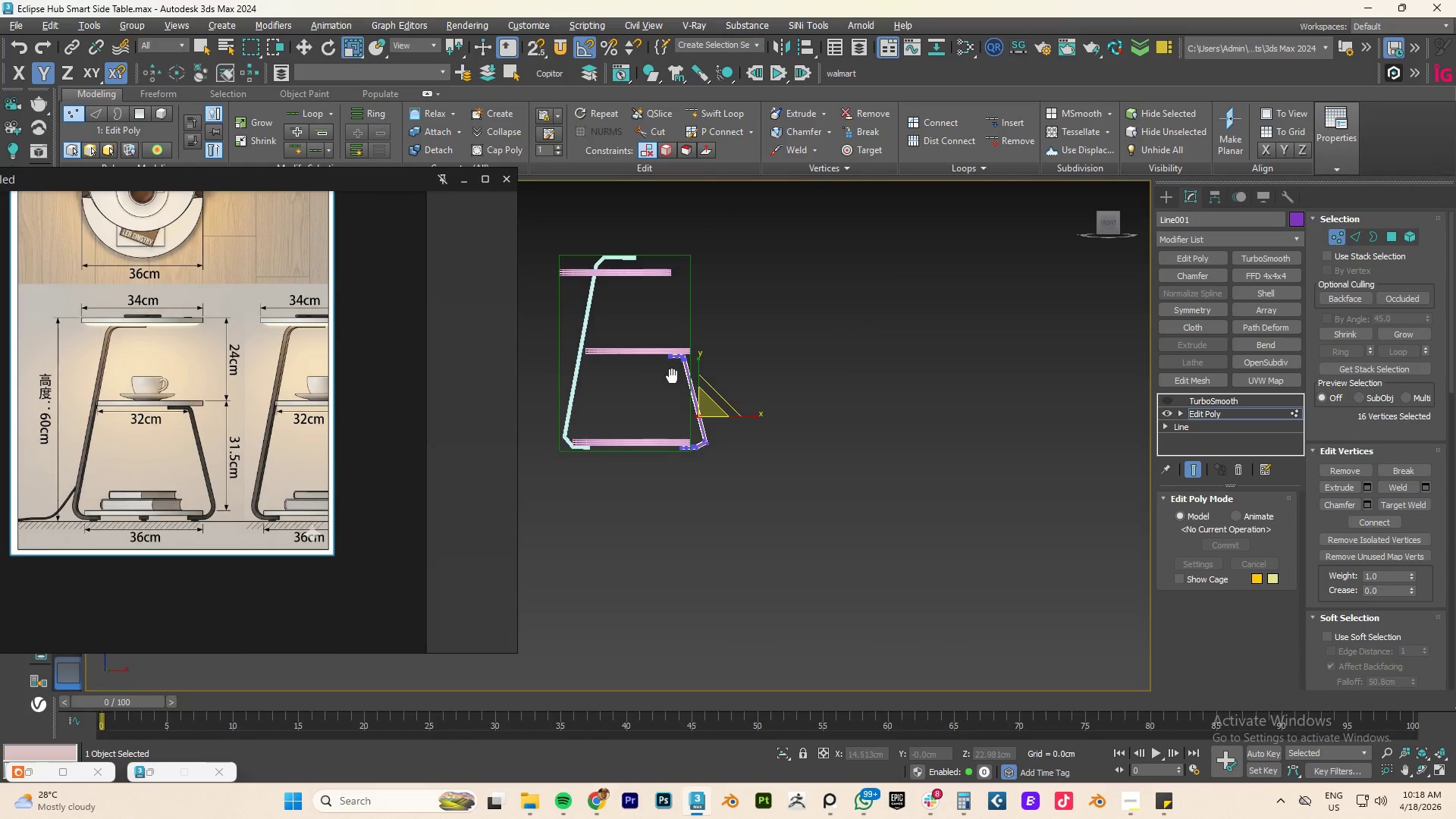 
scroll: coordinate [649, 372], scroll_direction: up, amount: 3.0
 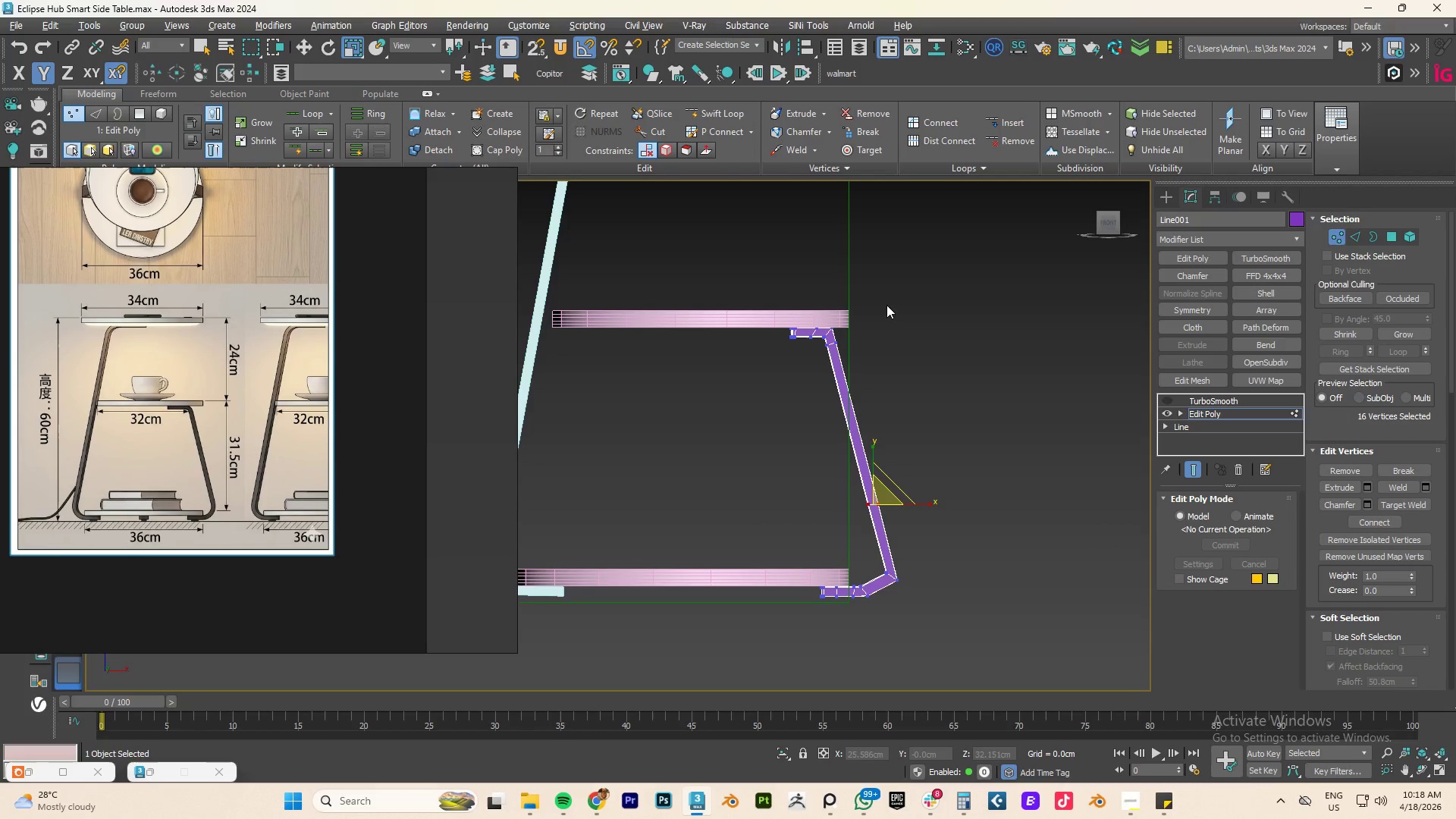 
left_click([1208, 408])
 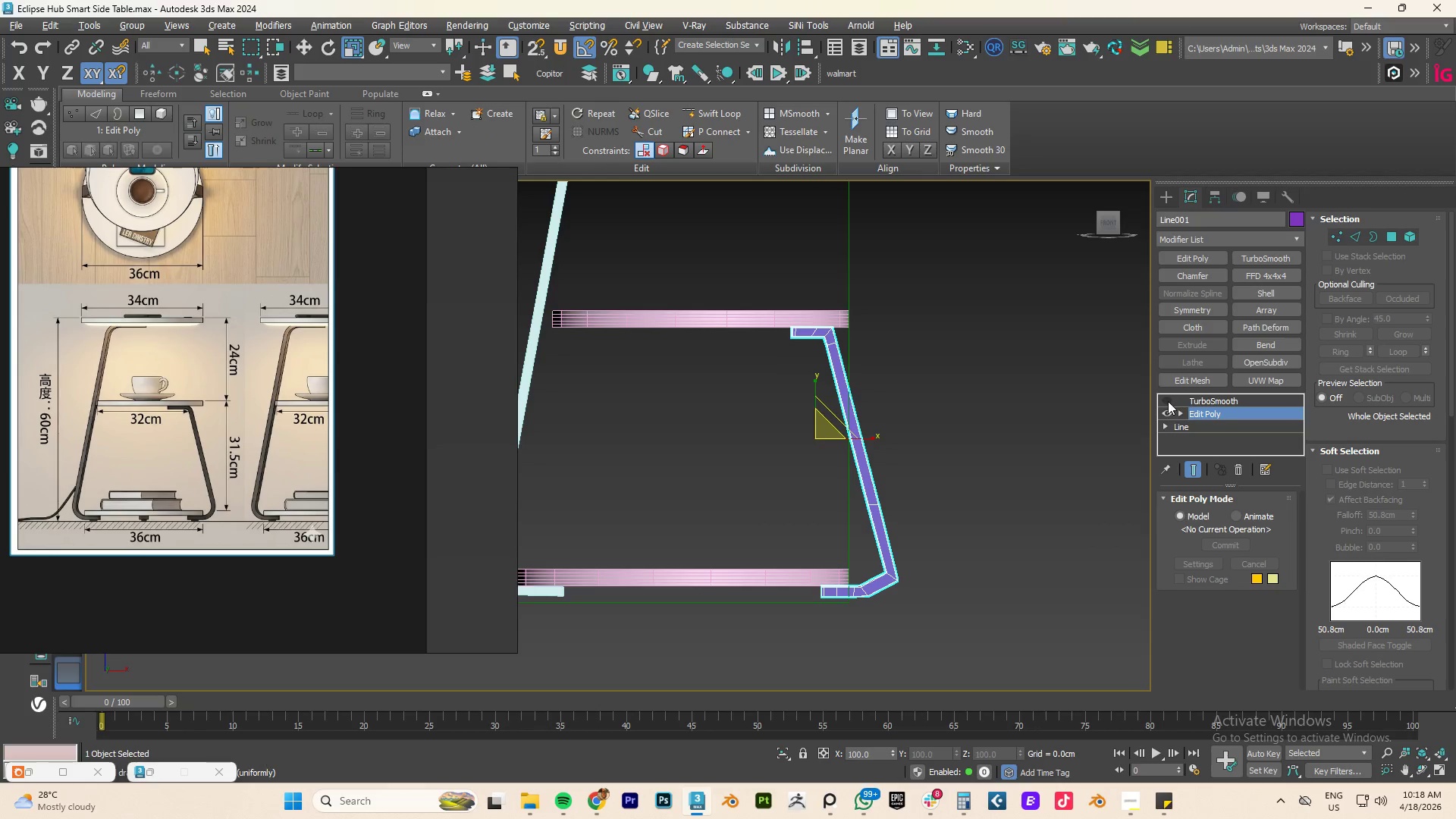 
left_click([1165, 400])
 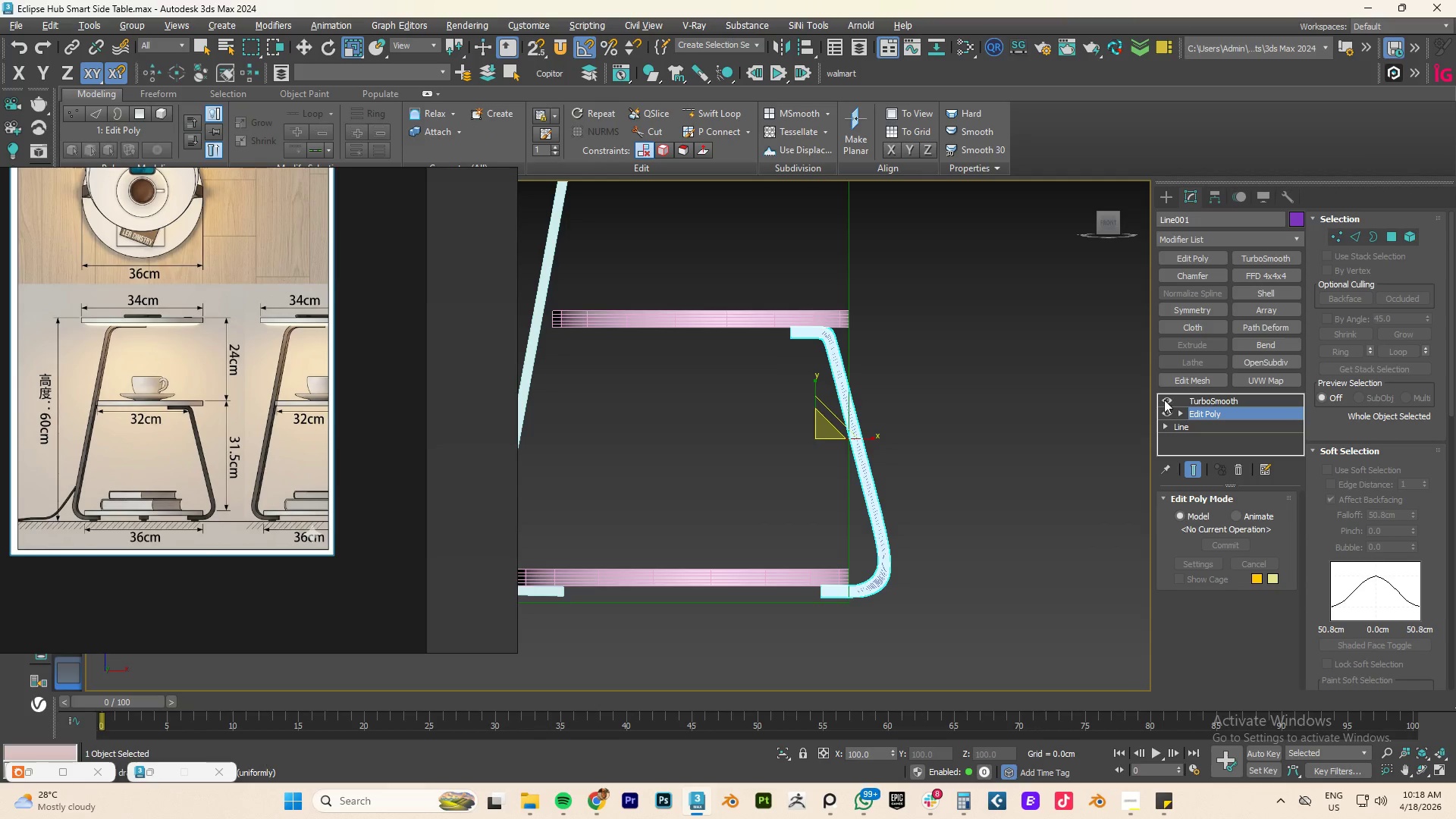 
scroll: coordinate [886, 550], scroll_direction: up, amount: 4.0
 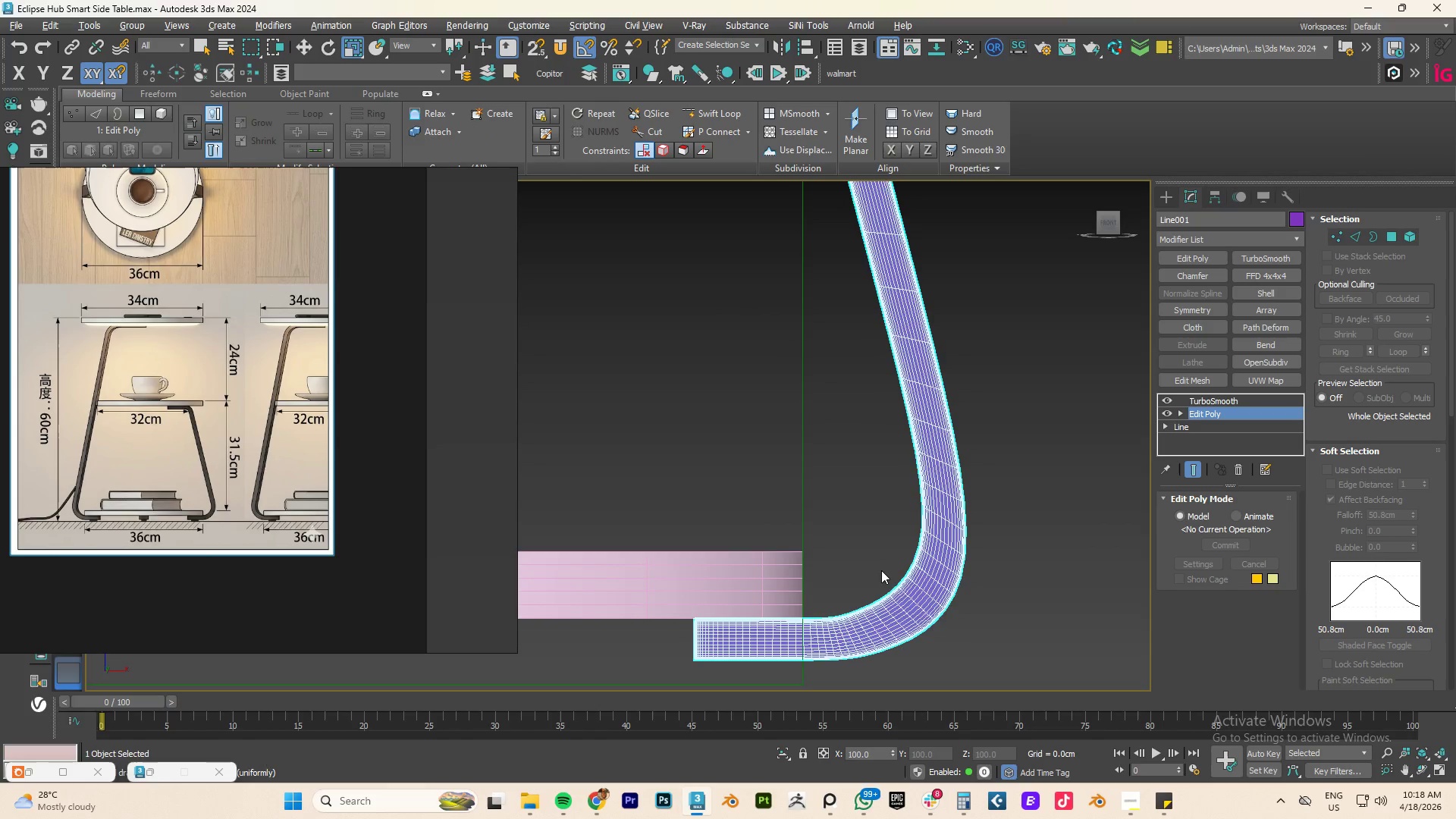 
scroll: coordinate [906, 338], scroll_direction: down, amount: 1.0
 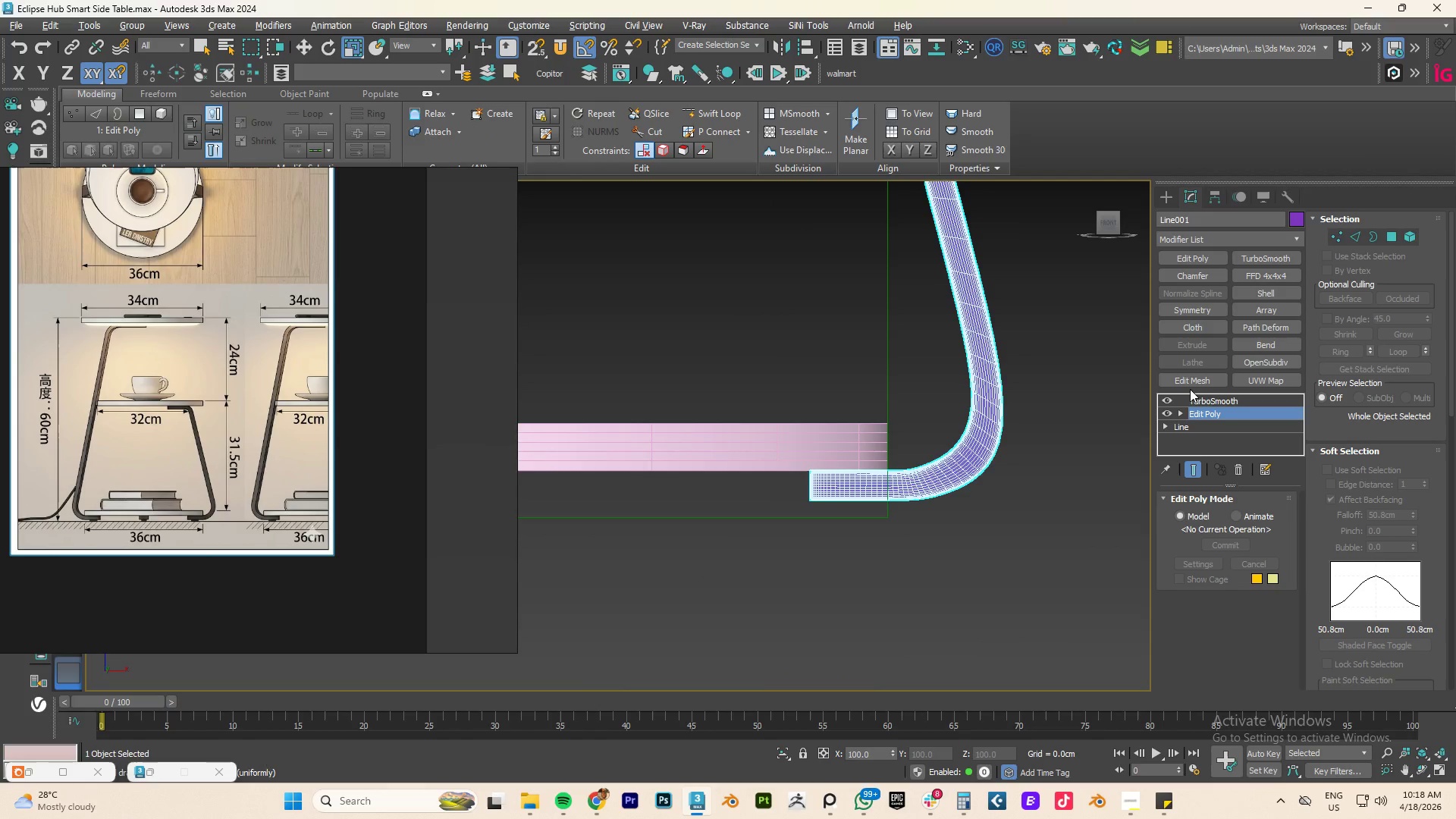 
left_click([1166, 398])
 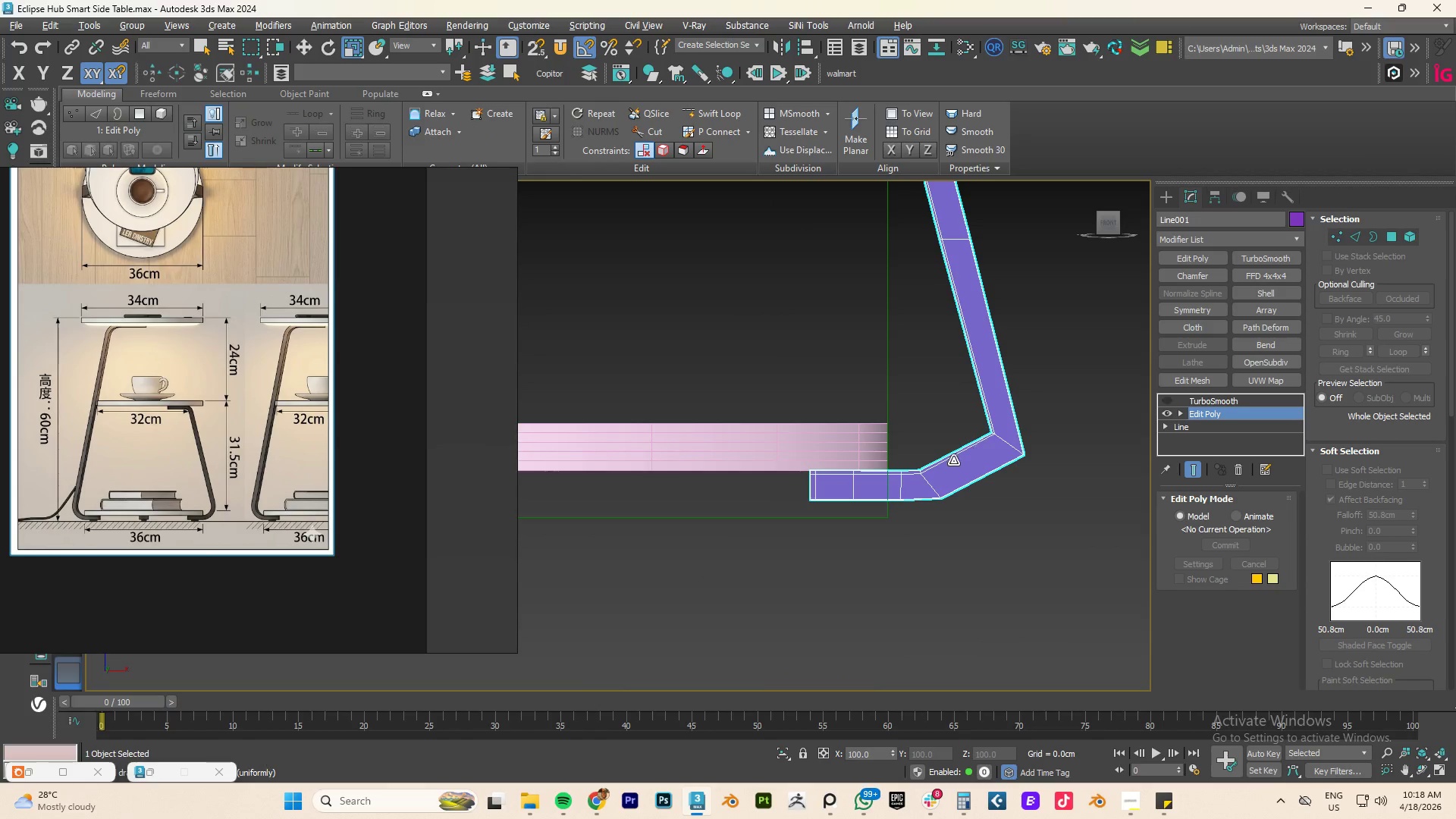 
key(1)
 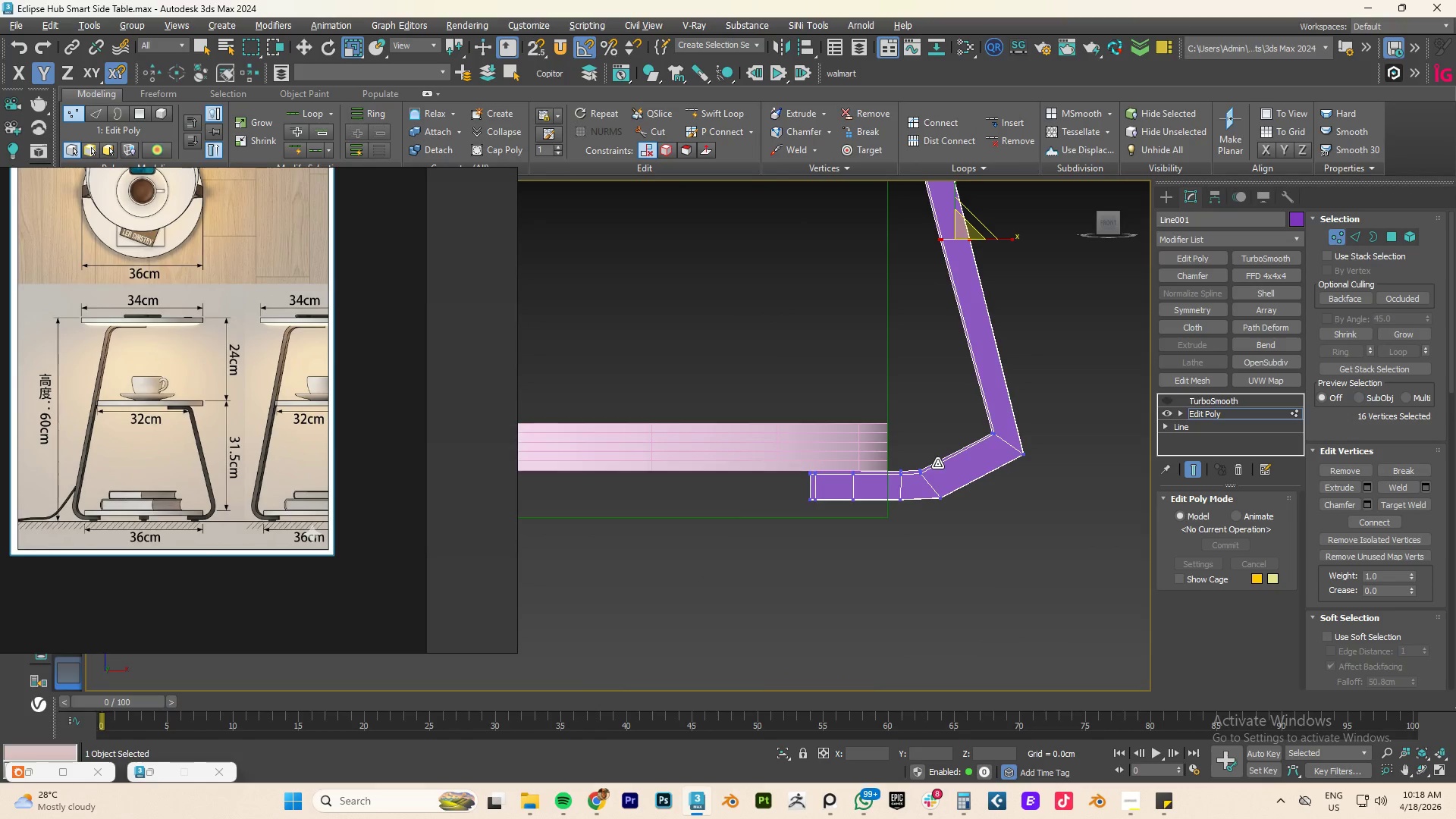 
scroll: coordinate [937, 463], scroll_direction: up, amount: 4.0
 